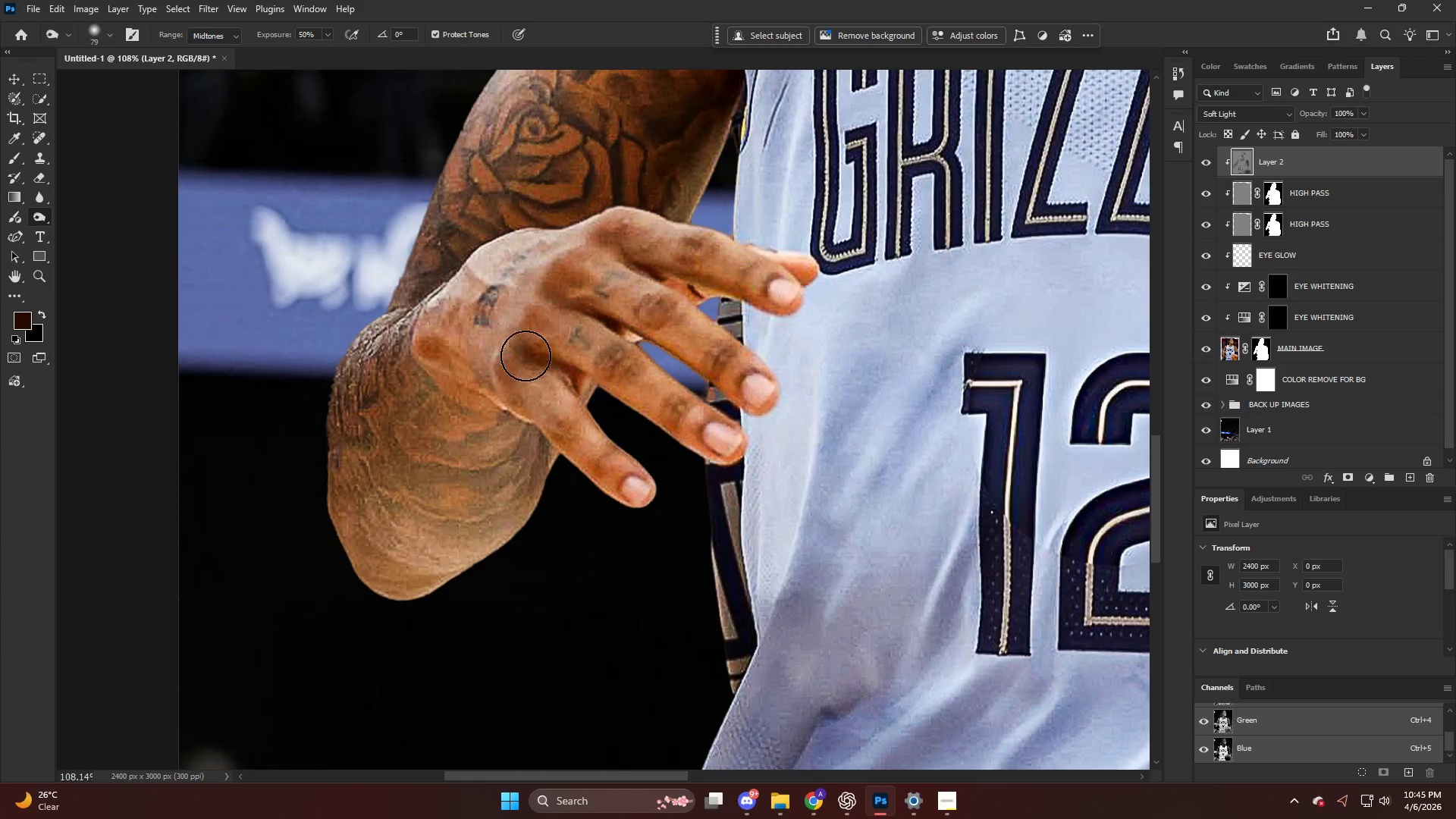 
scroll: coordinate [267, 441], scroll_direction: up, amount: 10.0
 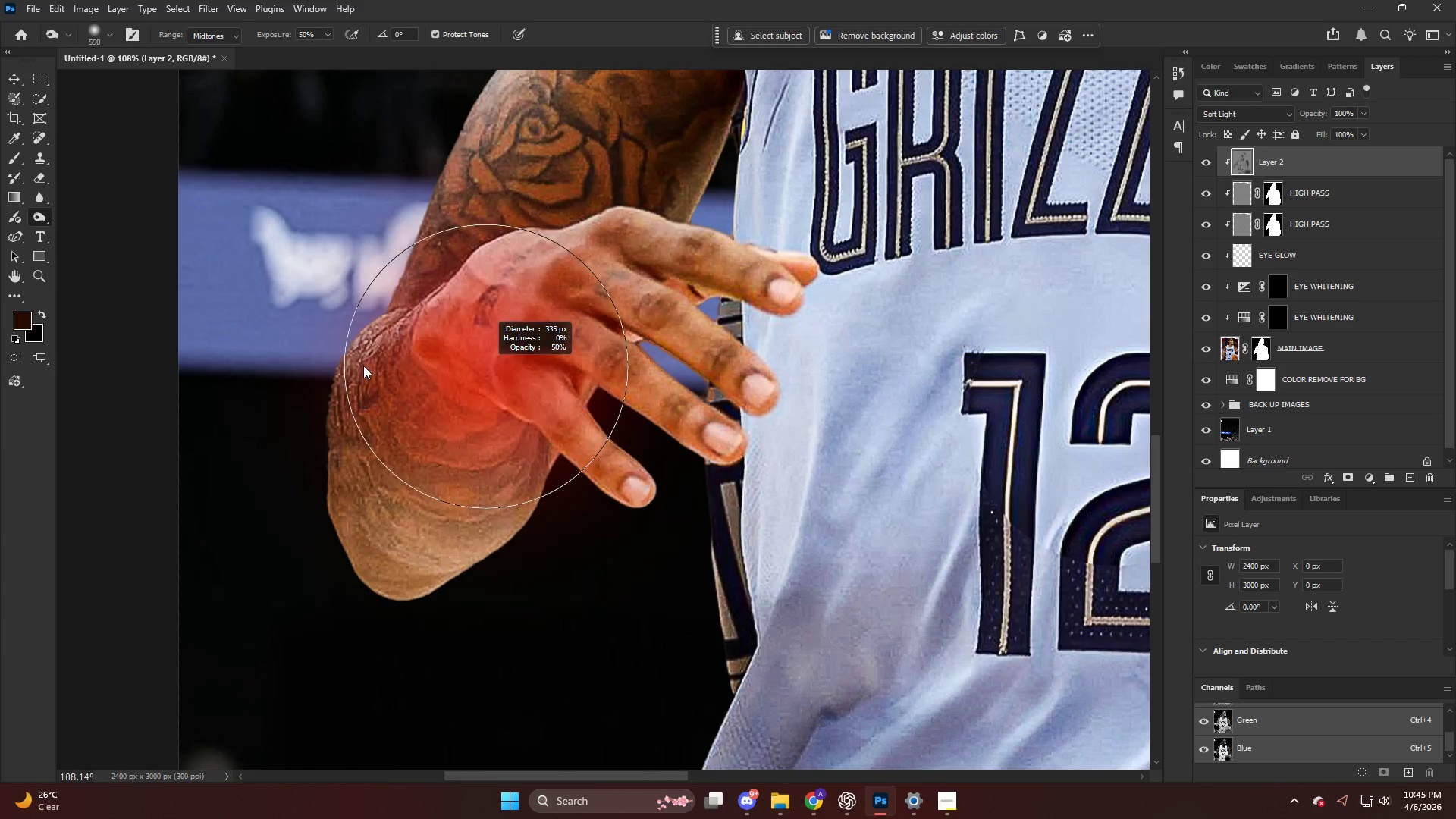 
hold_key(key=AltLeft, duration=0.59)
 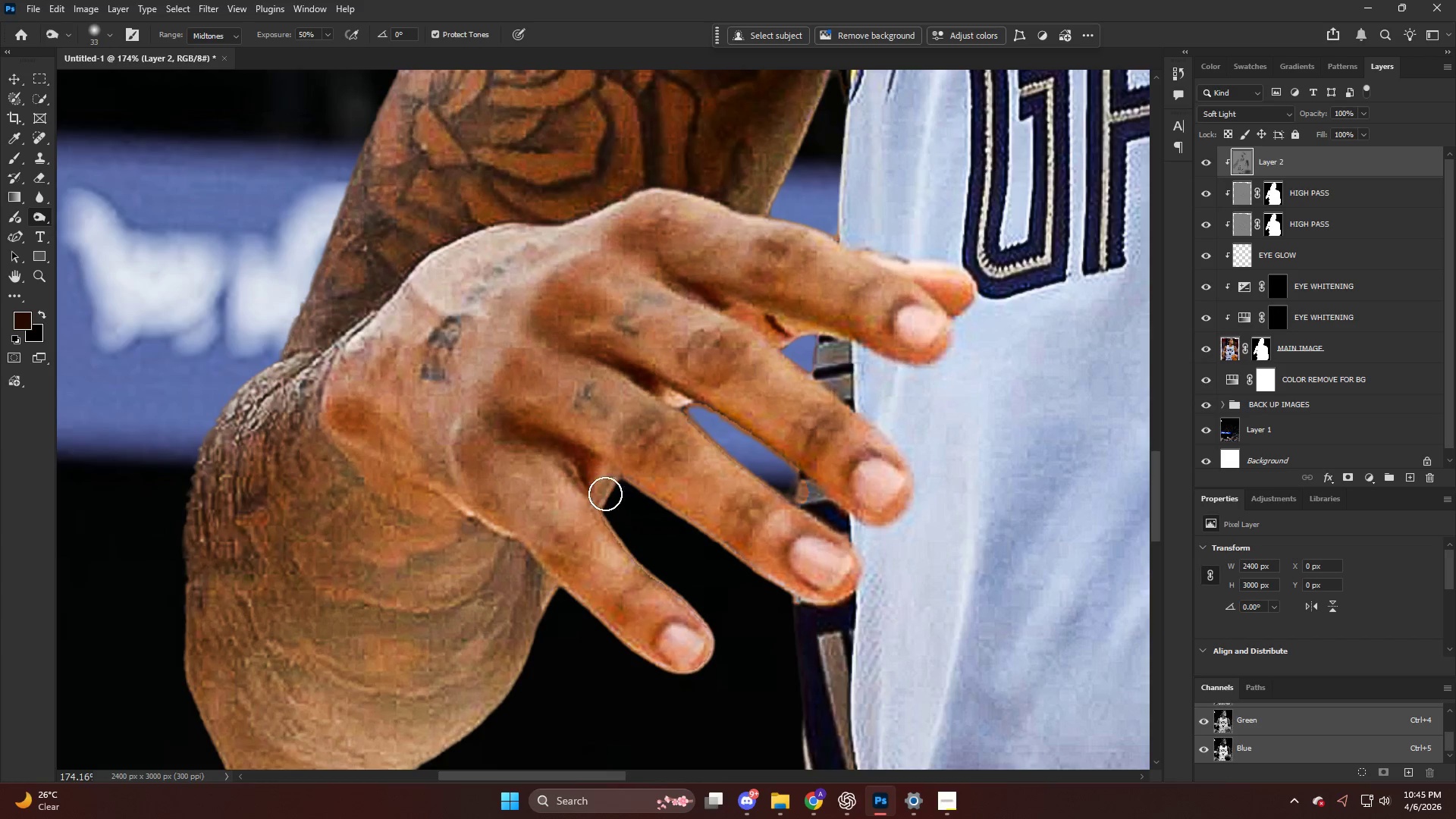 
scroll: coordinate [530, 356], scroll_direction: up, amount: 6.0
 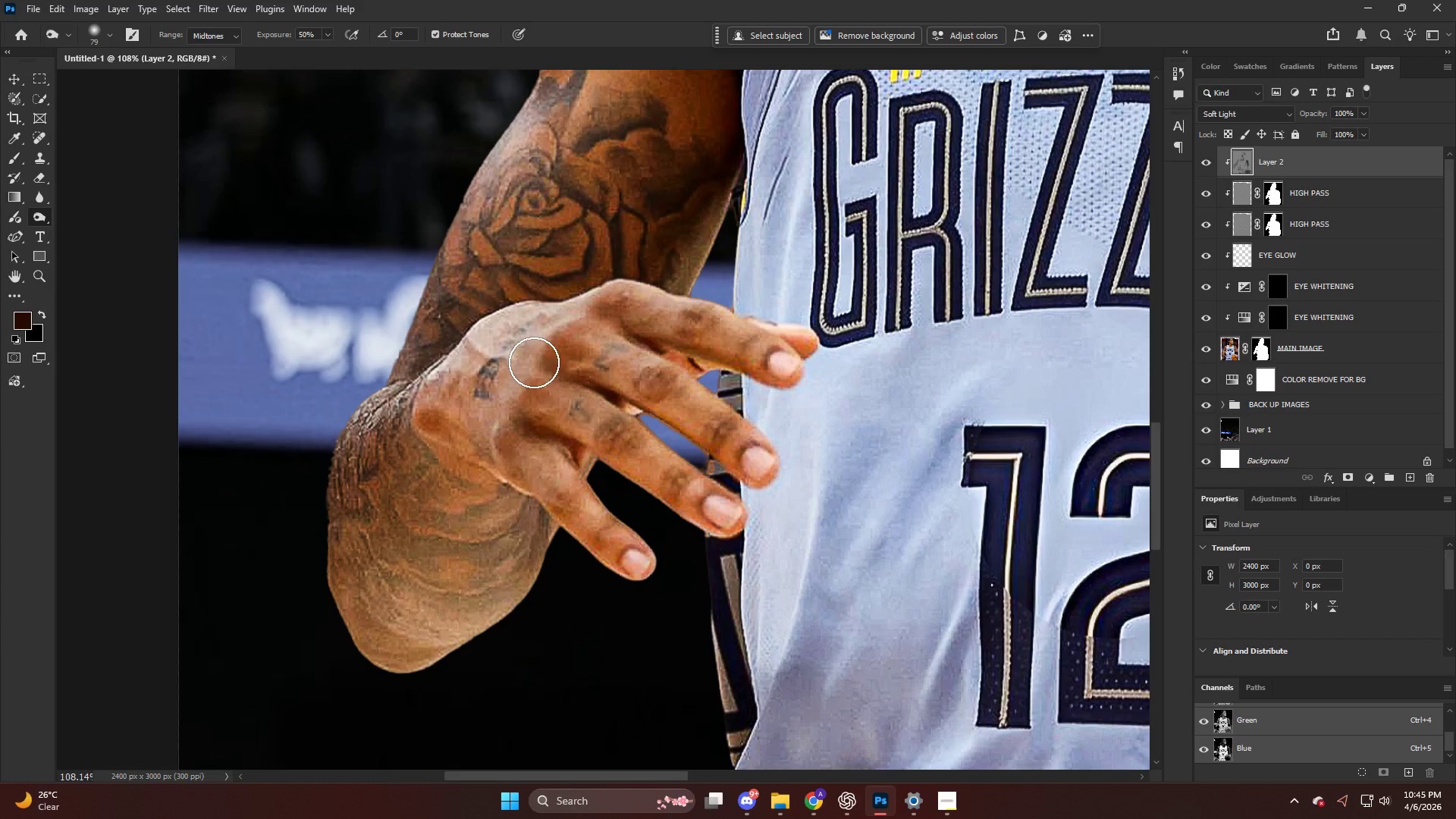 
left_click_drag(start_coordinate=[542, 433], to_coordinate=[595, 491])
 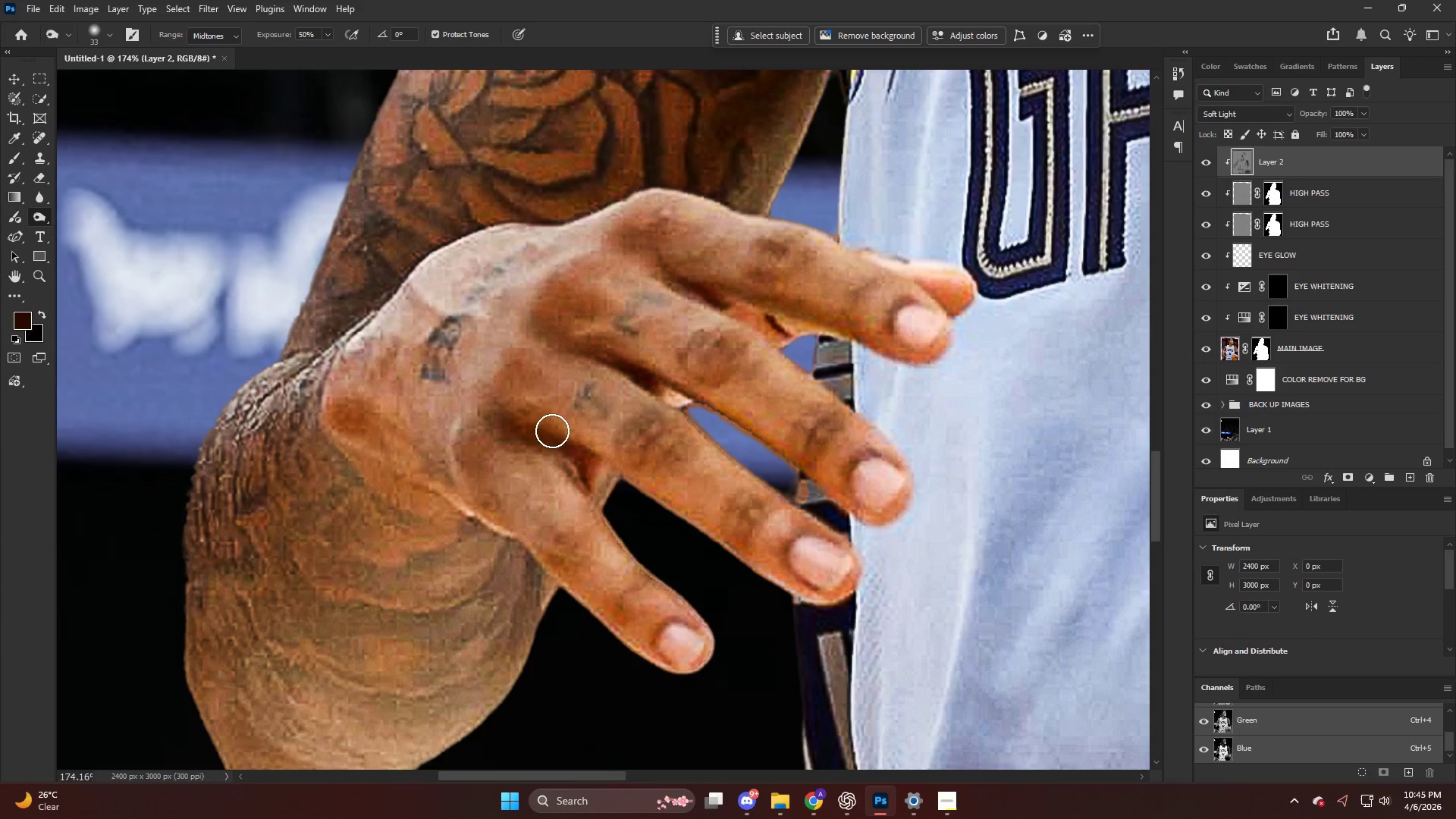 
scroll: coordinate [560, 430], scroll_direction: up, amount: 5.0
 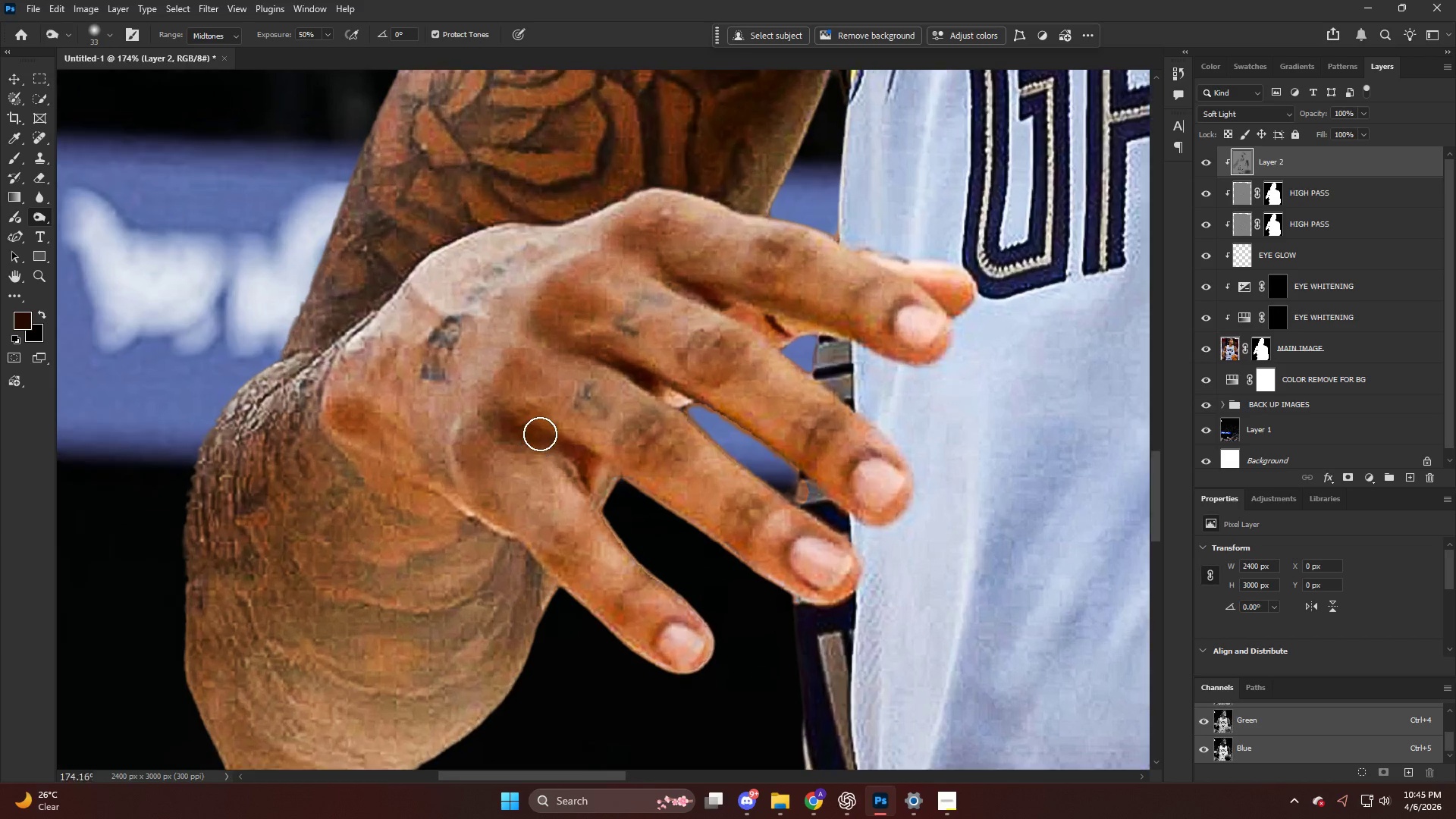 
left_click_drag(start_coordinate=[557, 435], to_coordinate=[594, 489])
 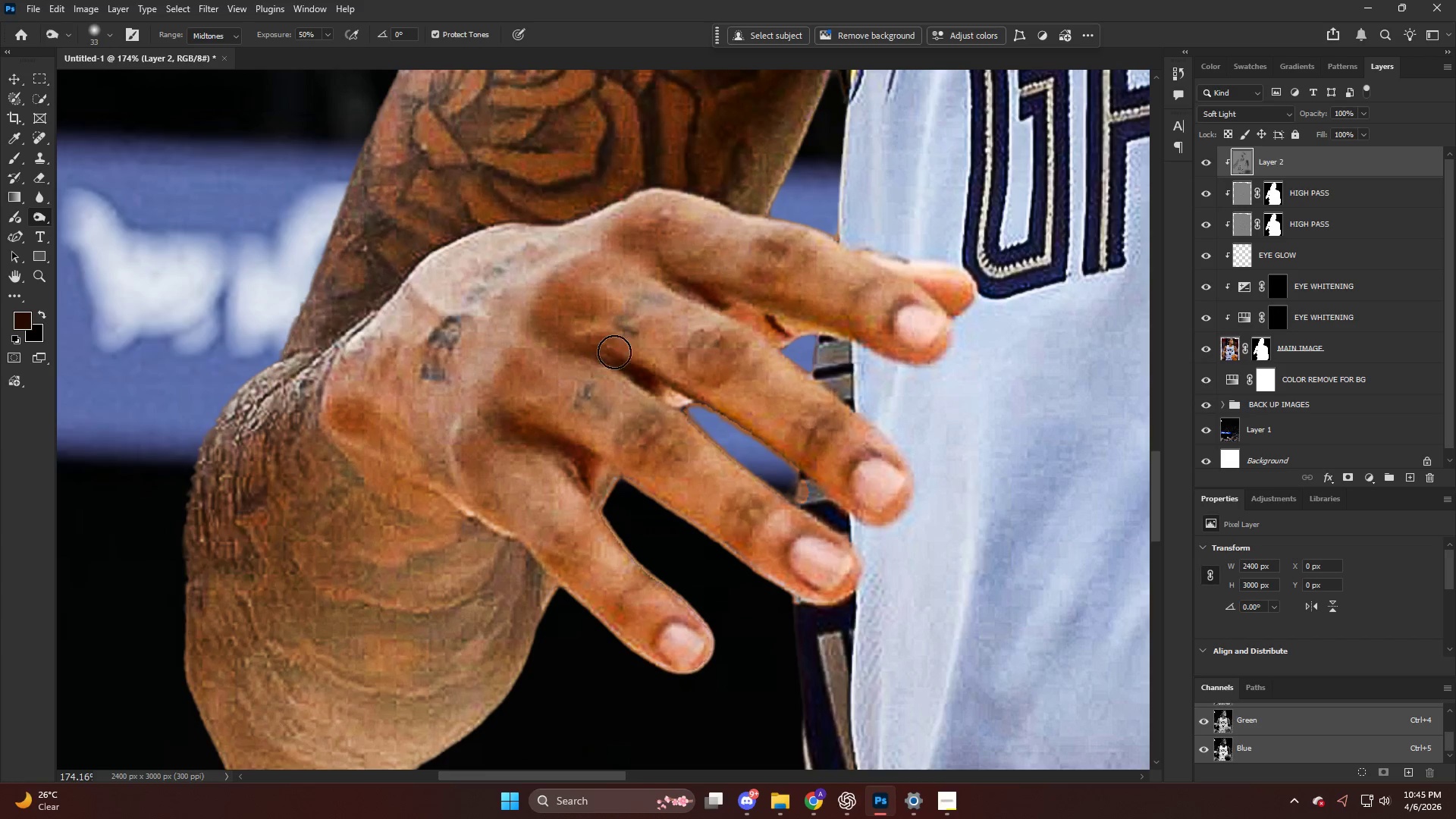 
left_click_drag(start_coordinate=[617, 351], to_coordinate=[679, 391])
 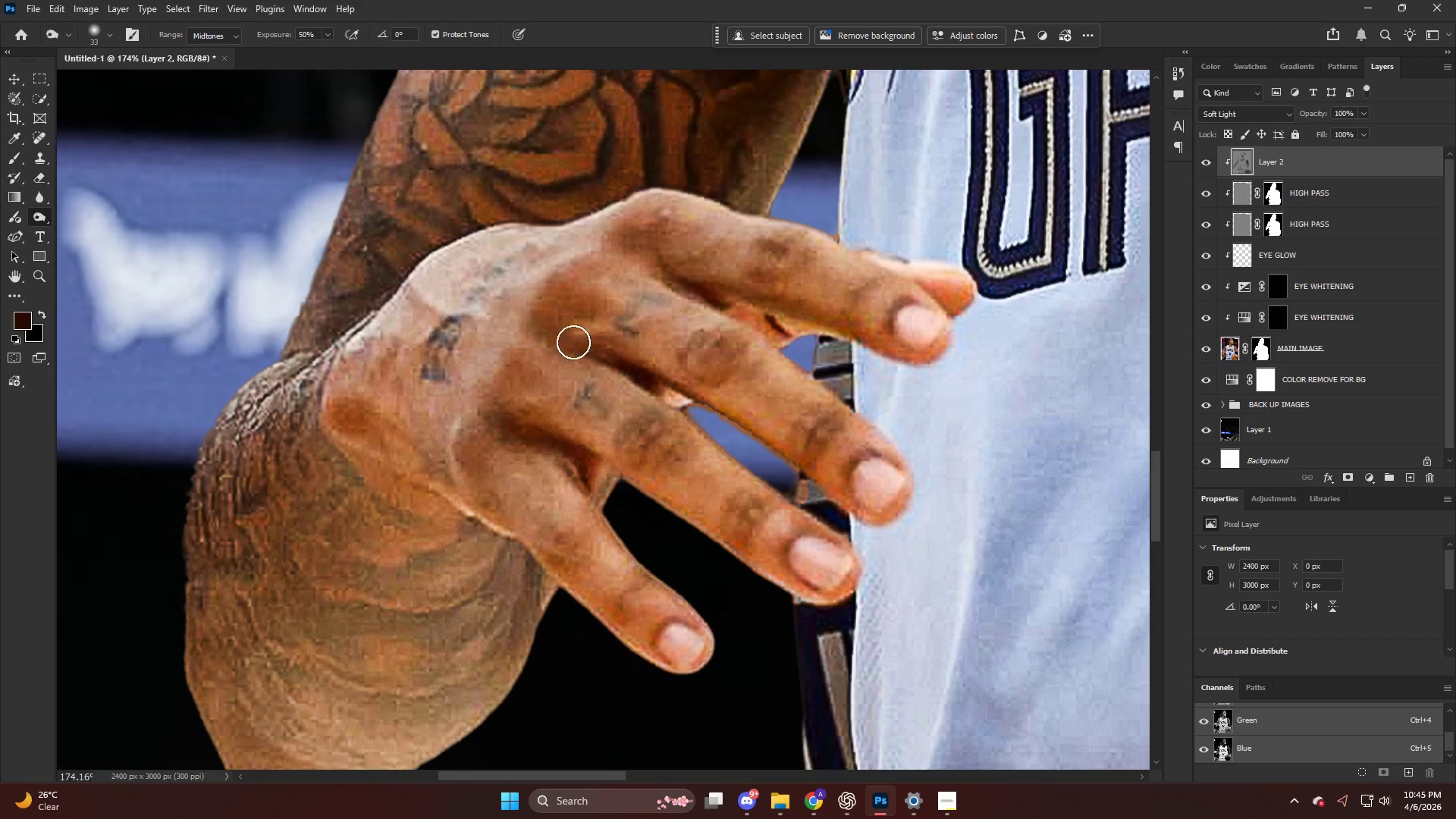 
left_click_drag(start_coordinate=[608, 357], to_coordinate=[675, 410])
 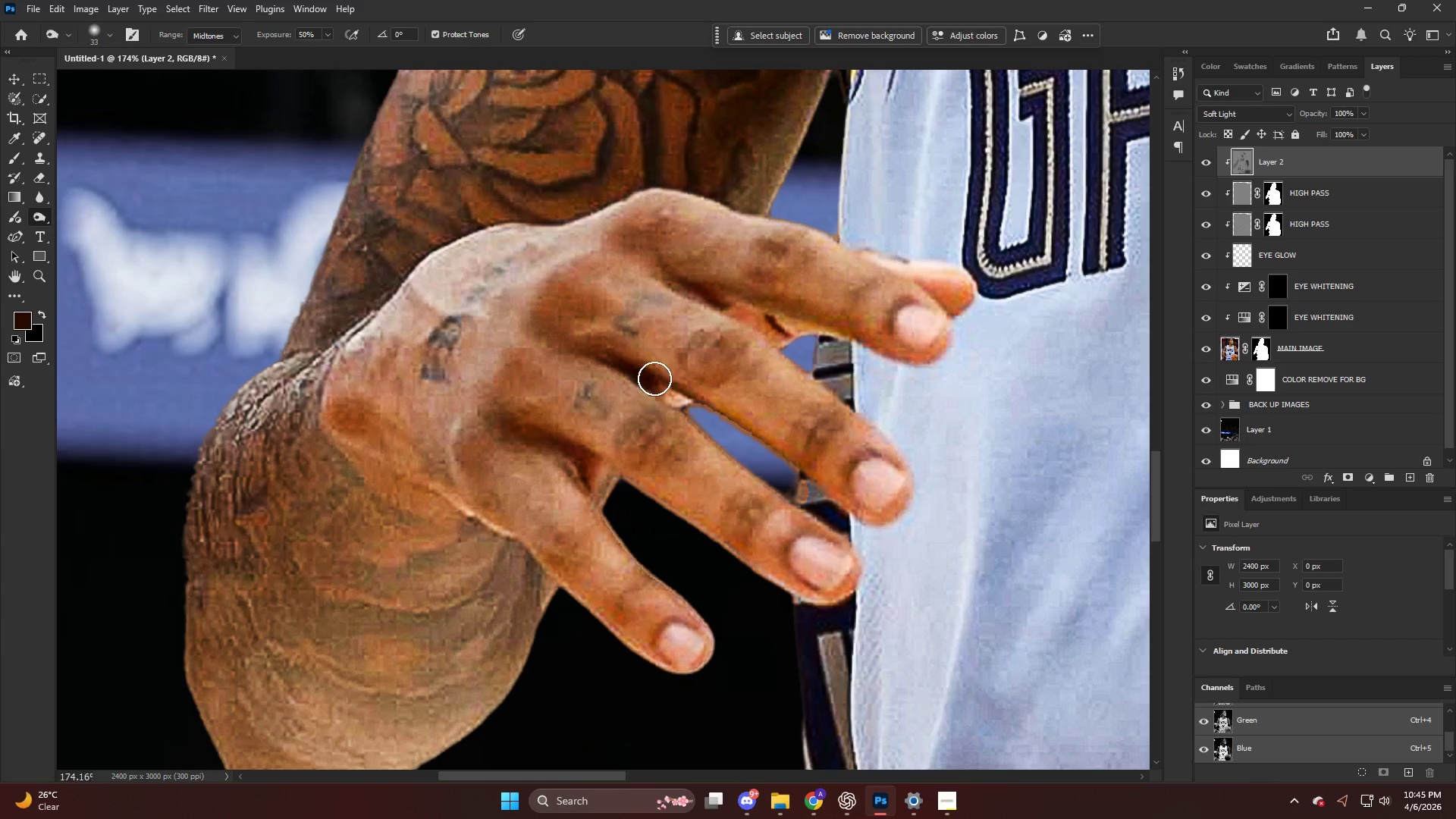 
left_click_drag(start_coordinate=[638, 366], to_coordinate=[744, 437])
 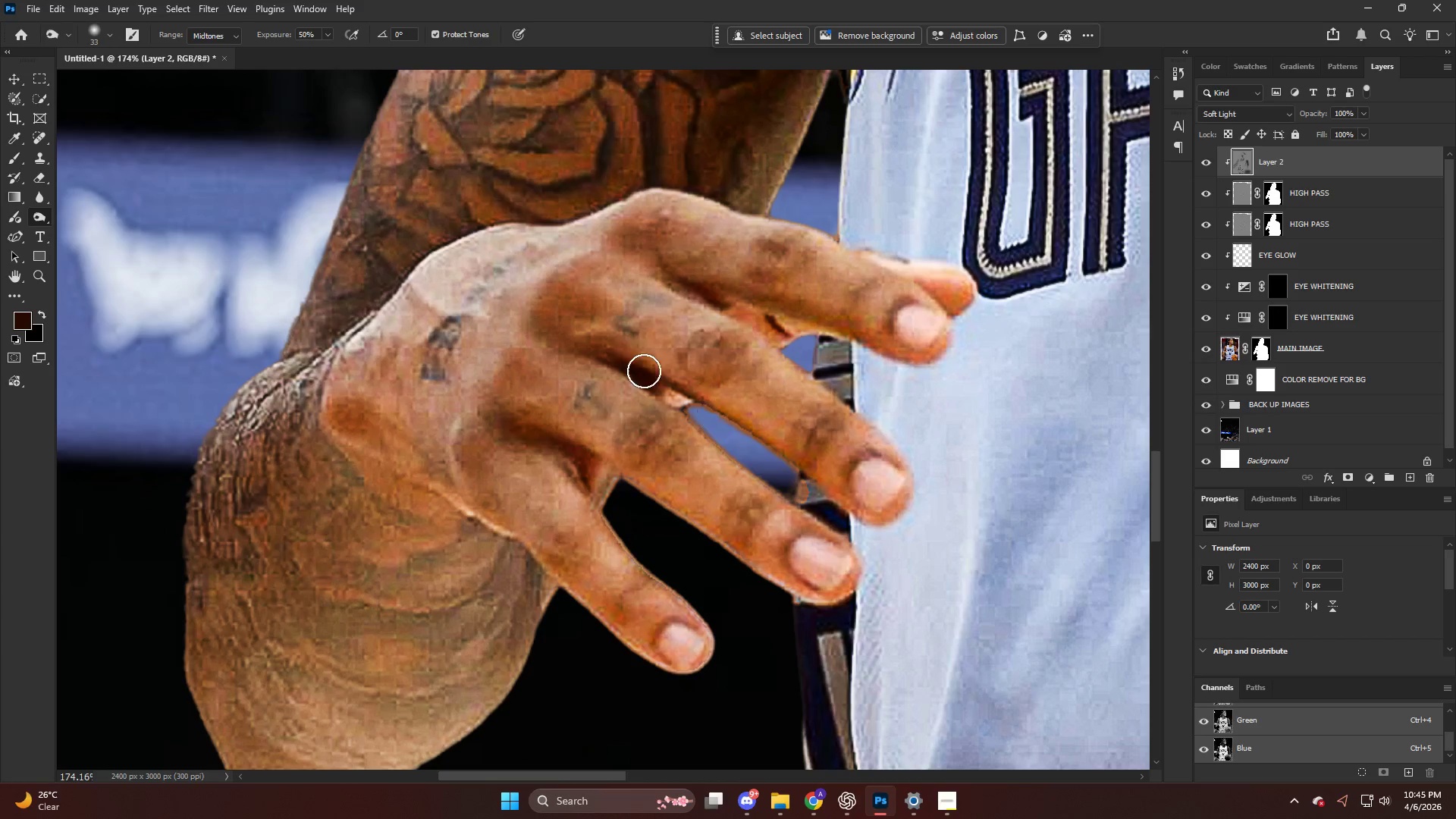 
left_click_drag(start_coordinate=[670, 378], to_coordinate=[781, 464])
 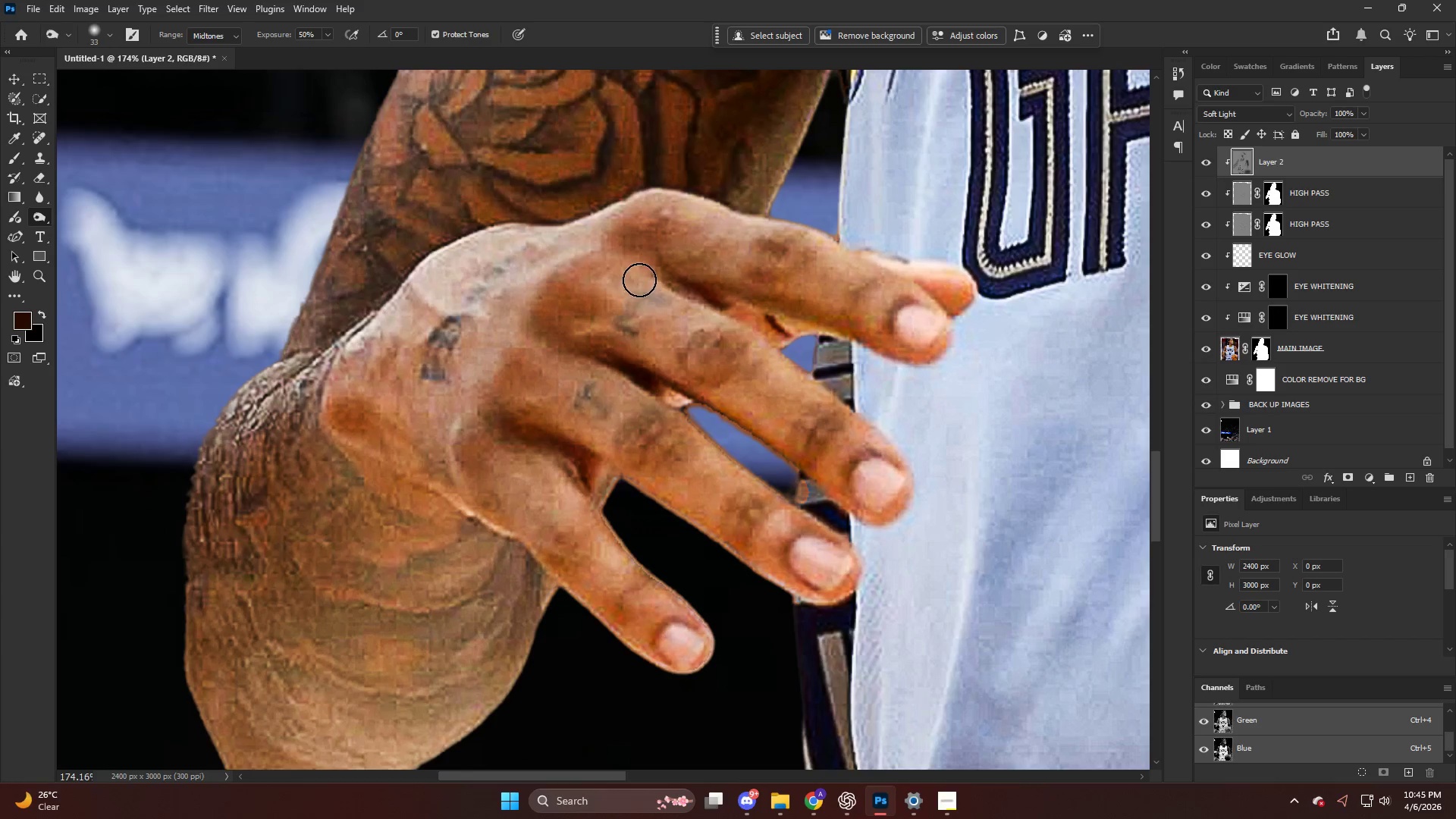 
left_click_drag(start_coordinate=[667, 277], to_coordinate=[726, 325])
 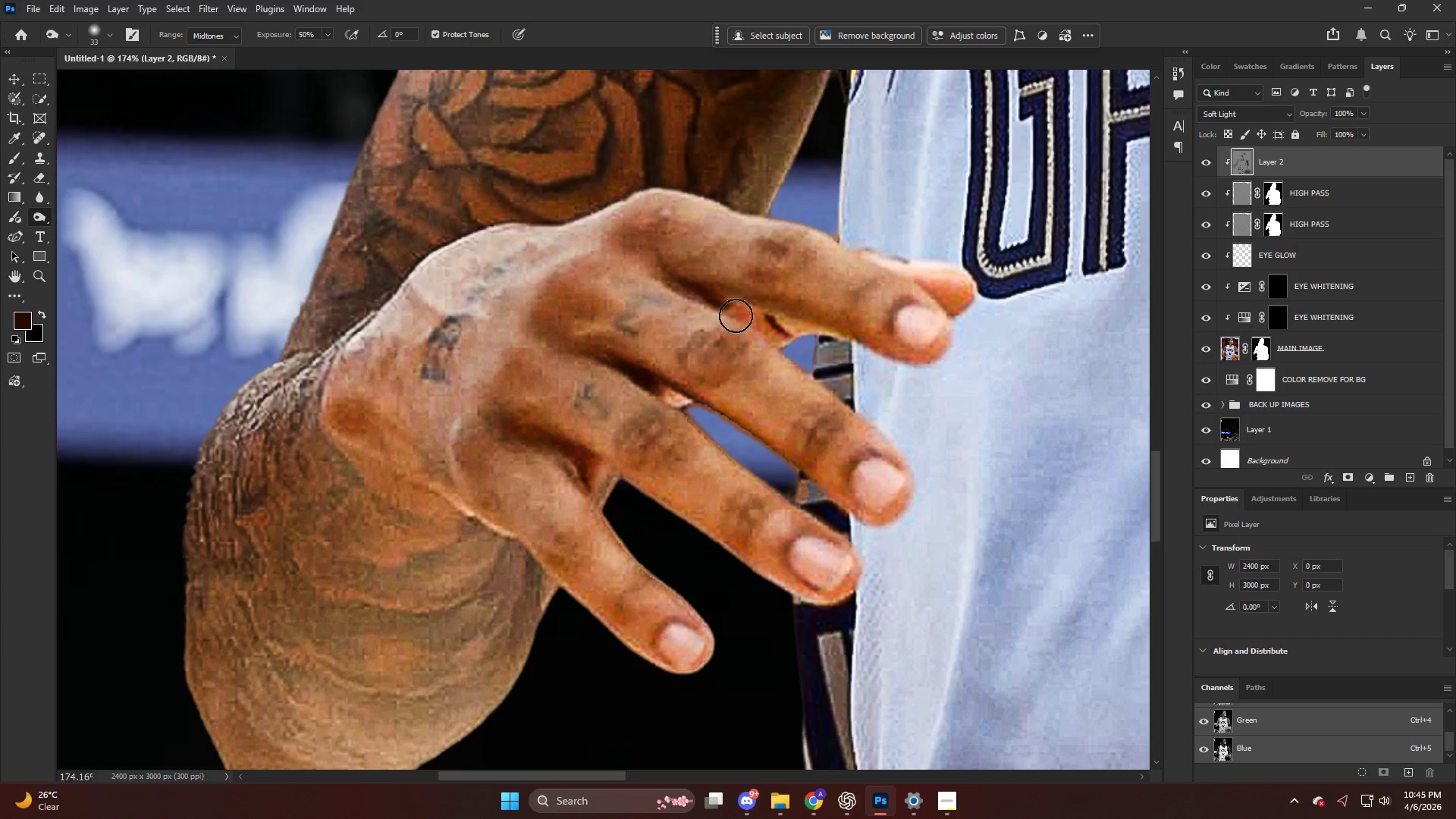 
left_click_drag(start_coordinate=[686, 299], to_coordinate=[817, 337])
 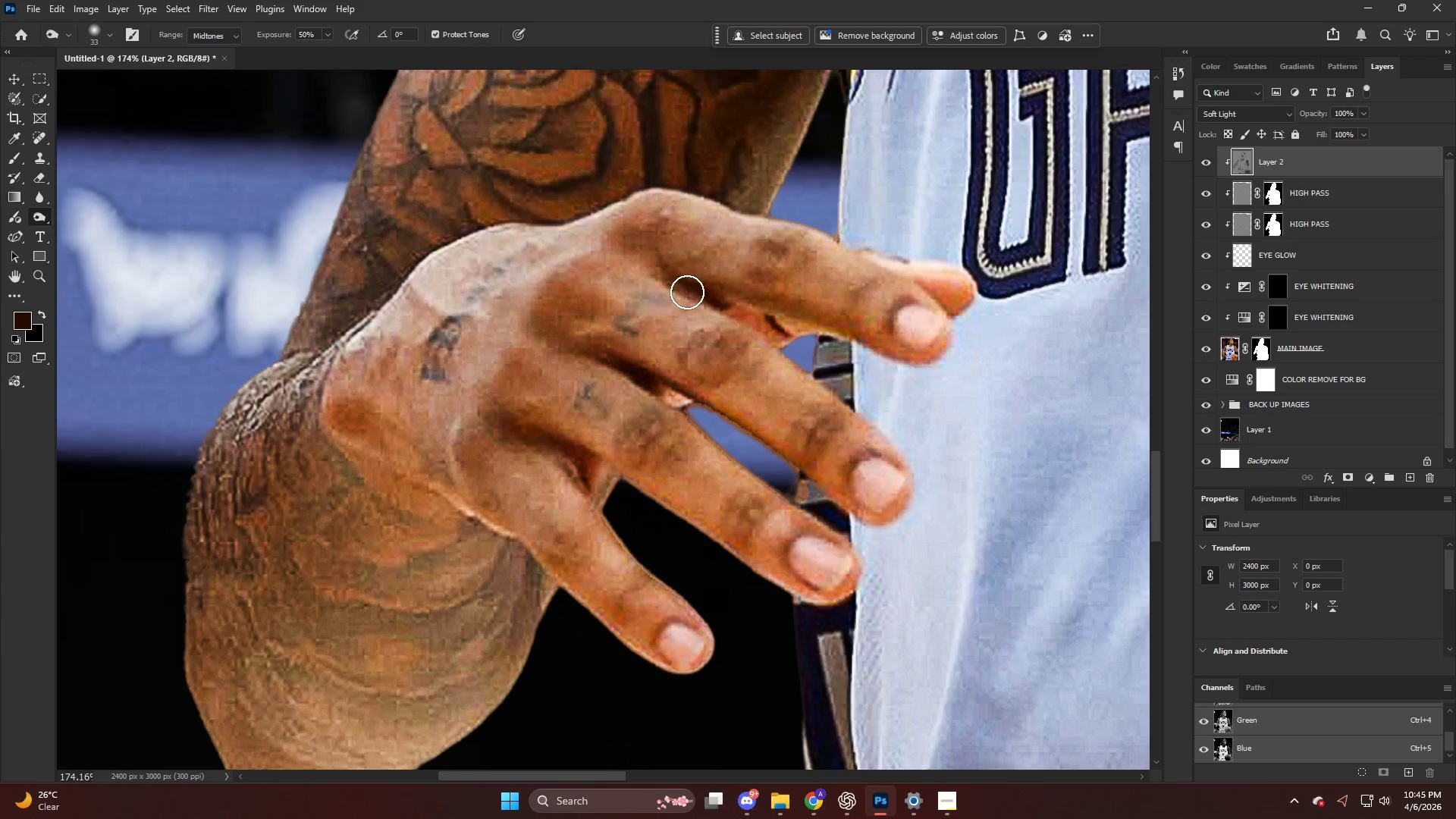 
left_click_drag(start_coordinate=[703, 292], to_coordinate=[855, 341])
 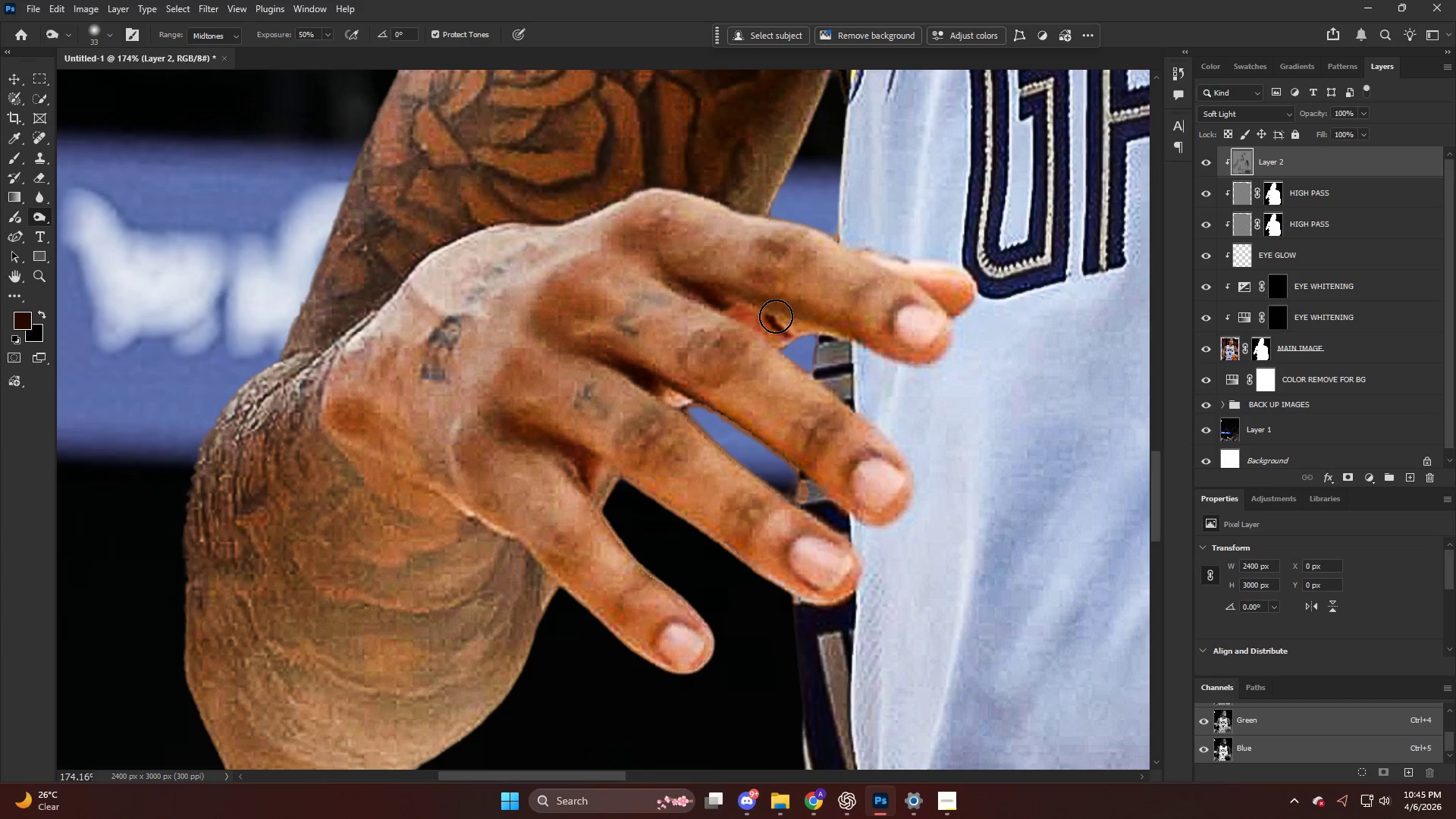 
left_click_drag(start_coordinate=[717, 292], to_coordinate=[916, 360])
 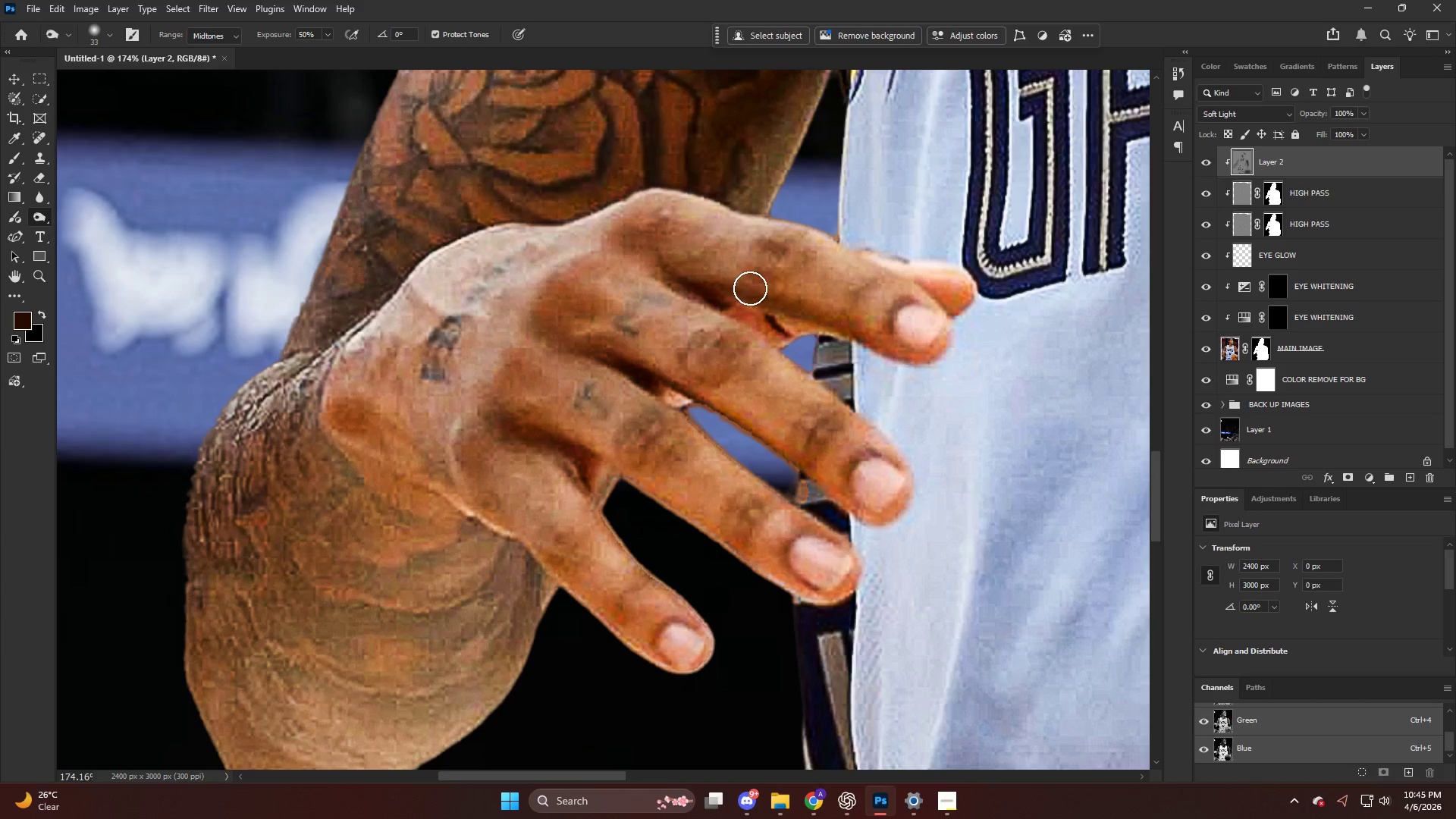 
left_click_drag(start_coordinate=[745, 286], to_coordinate=[923, 342])
 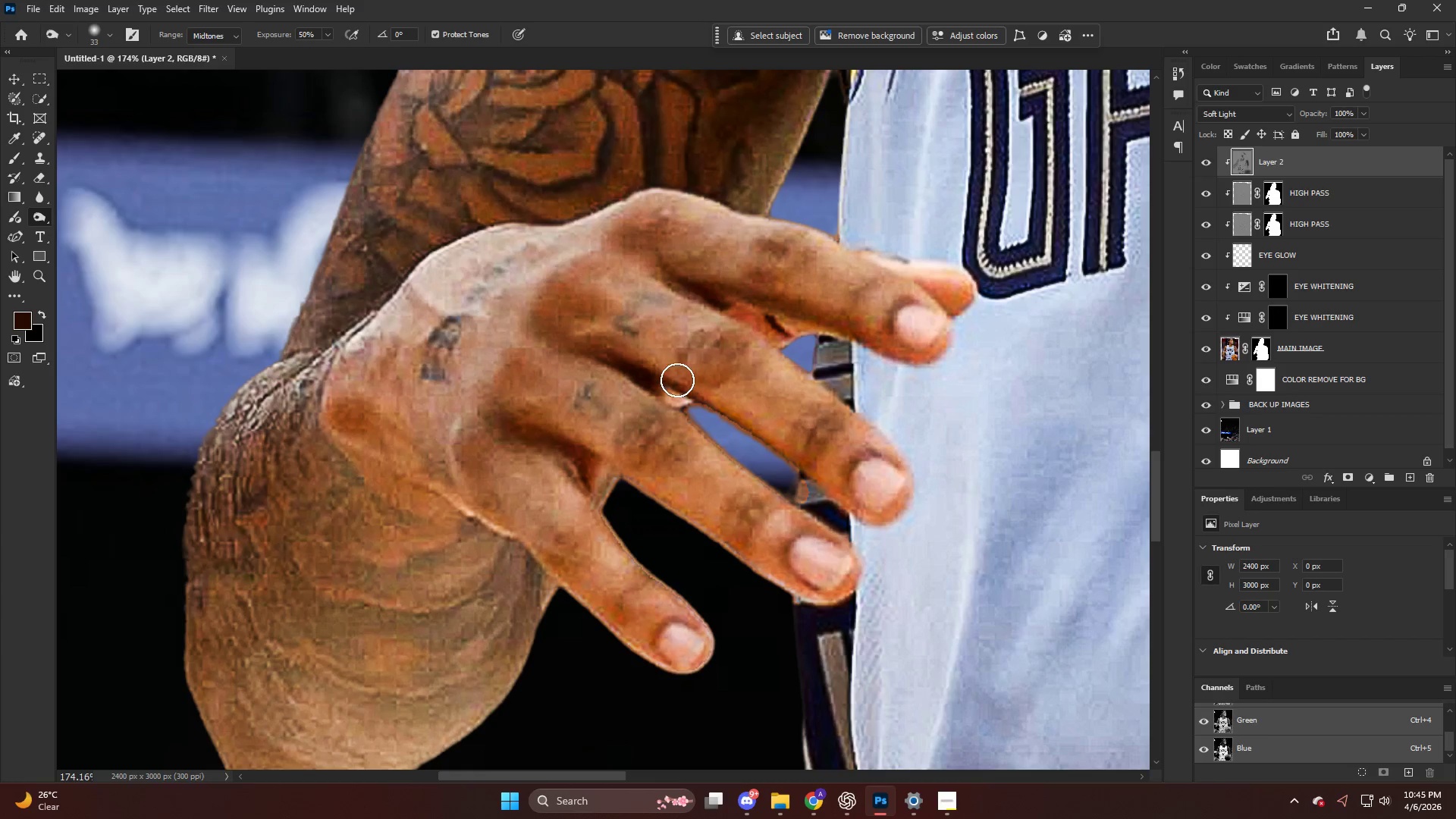 
left_click_drag(start_coordinate=[681, 381], to_coordinate=[933, 548])
 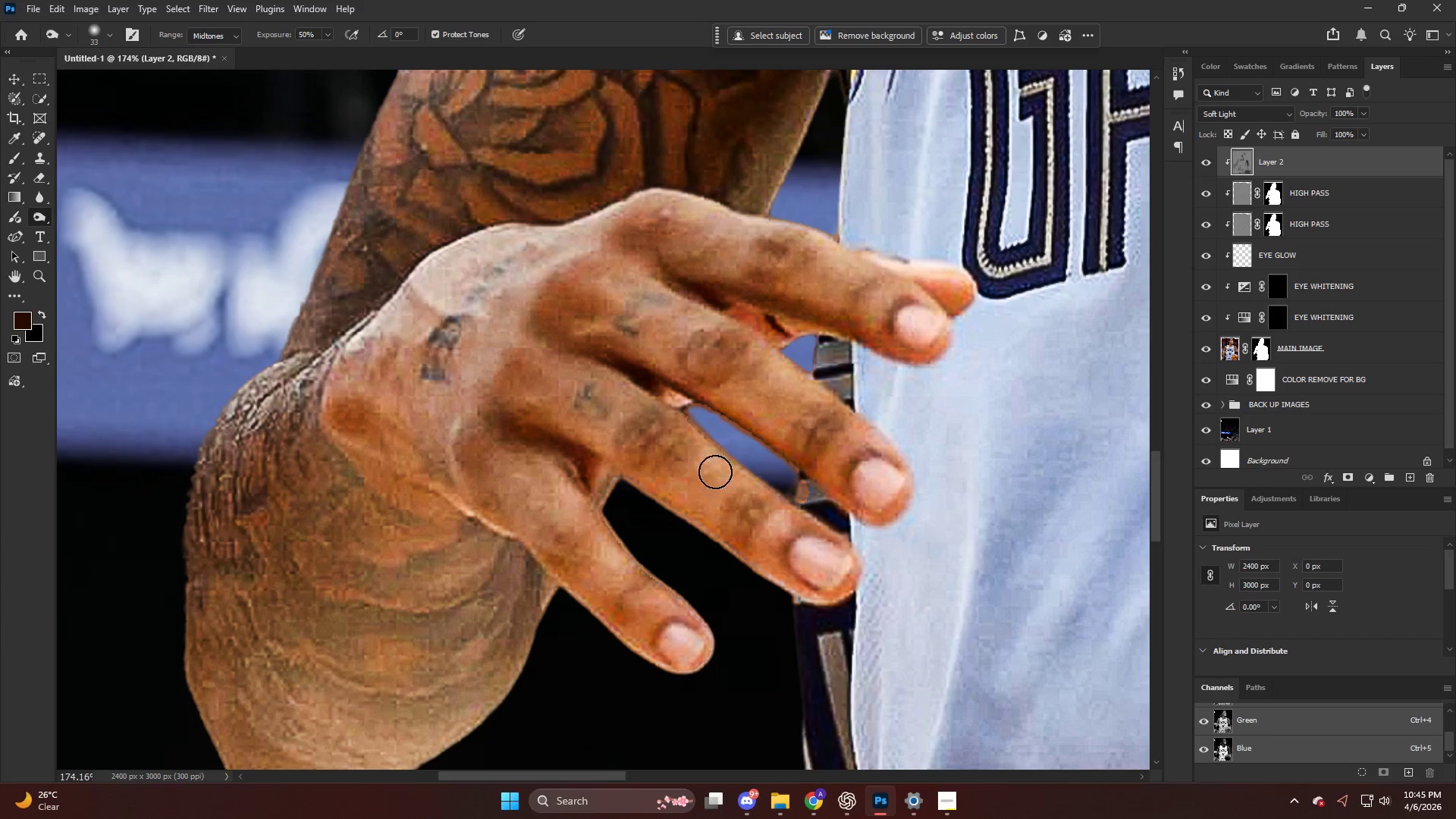 
key(Alt+AltLeft)
 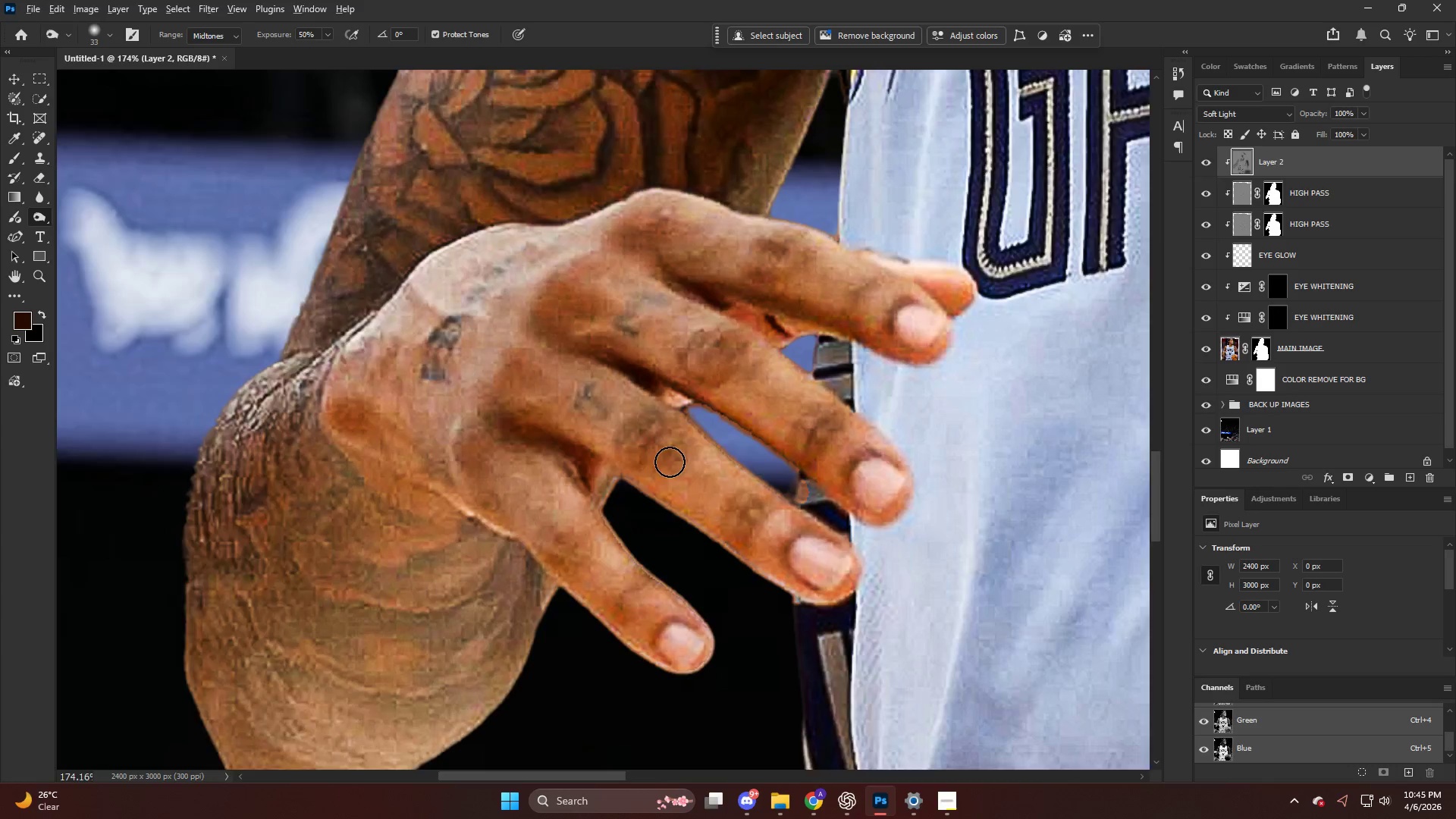 
left_click_drag(start_coordinate=[639, 466], to_coordinate=[782, 561])
 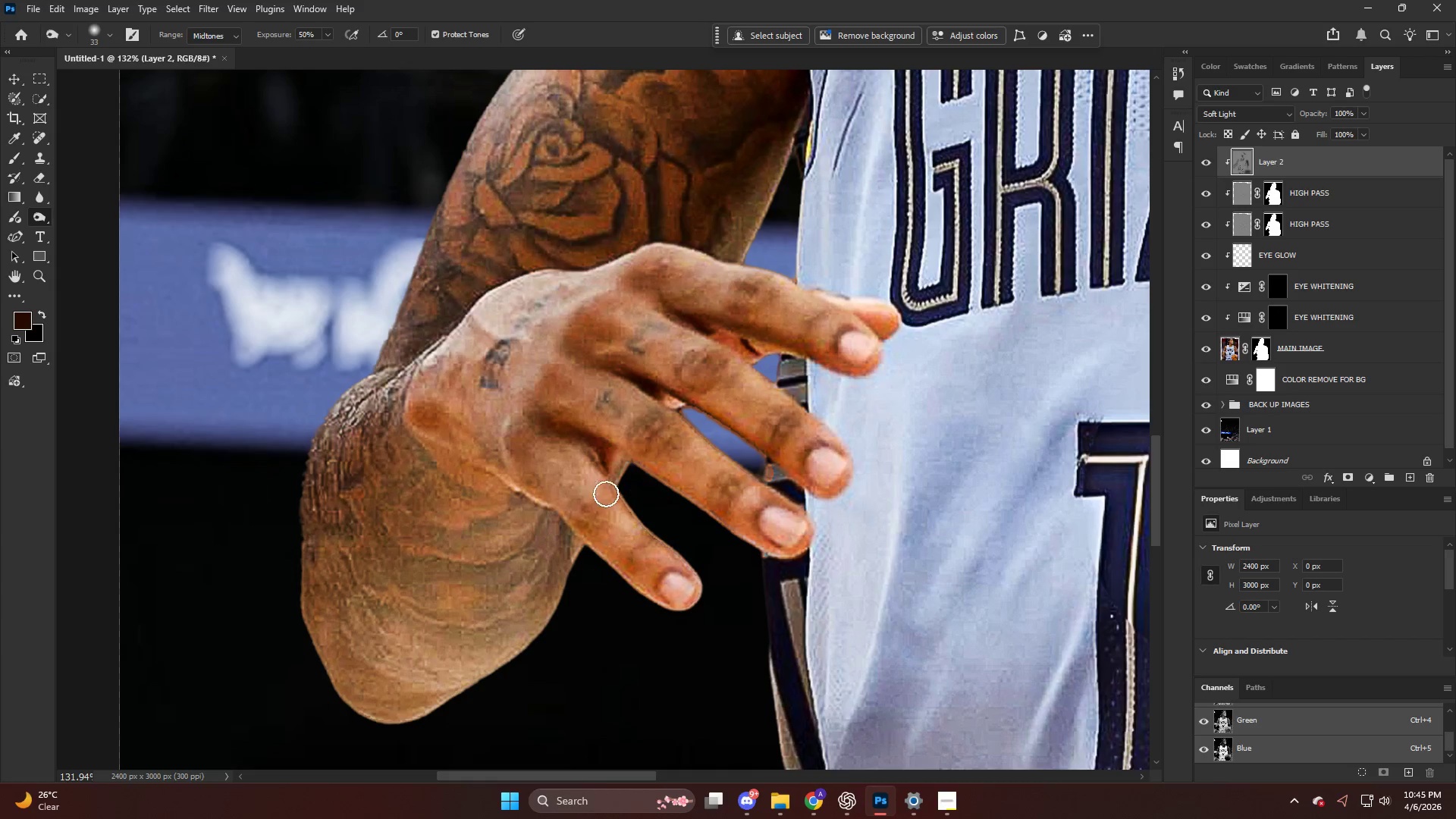 
scroll: coordinate [664, 463], scroll_direction: down, amount: 4.0
 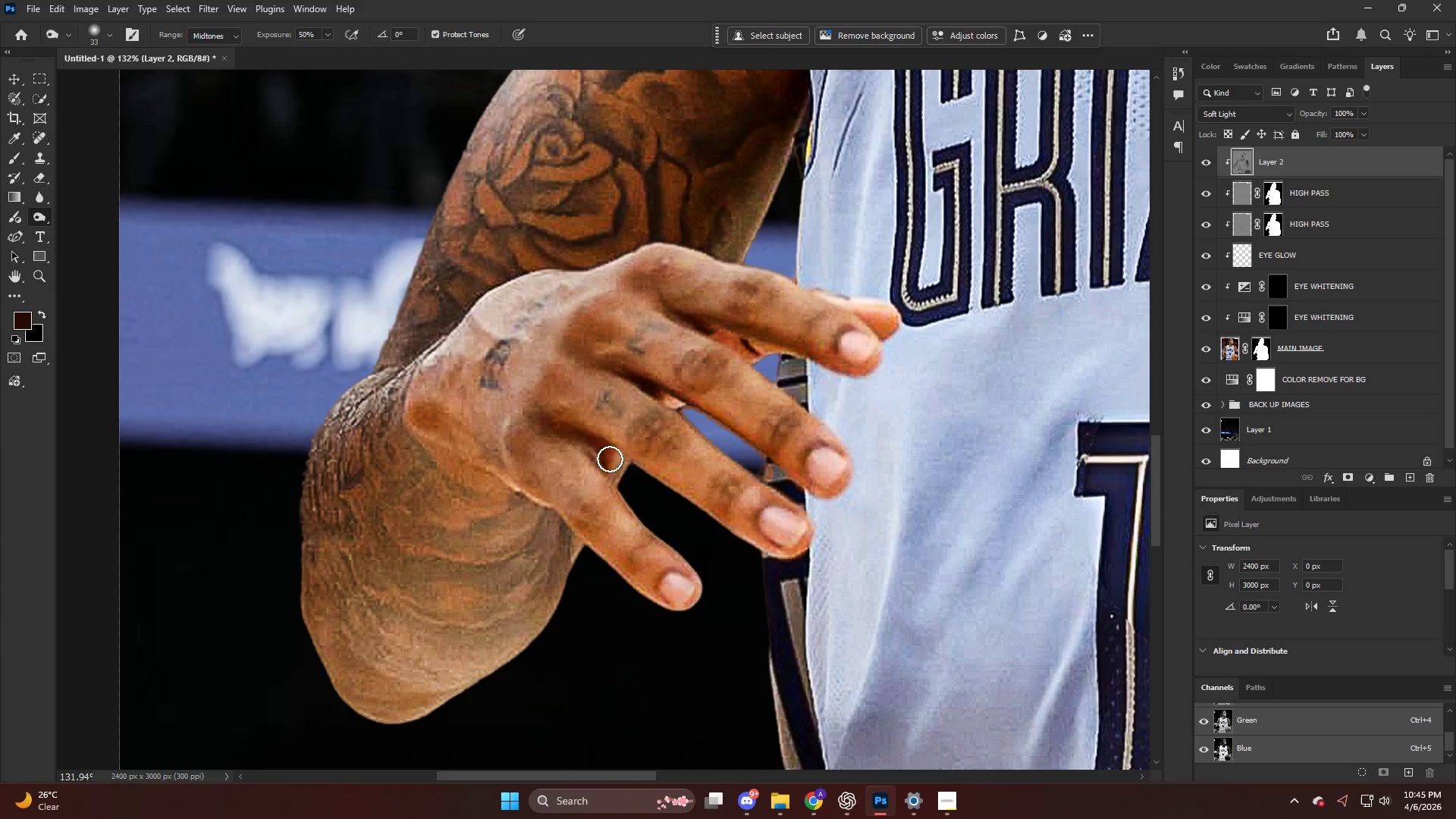 
hold_key(key=AltLeft, duration=0.38)
 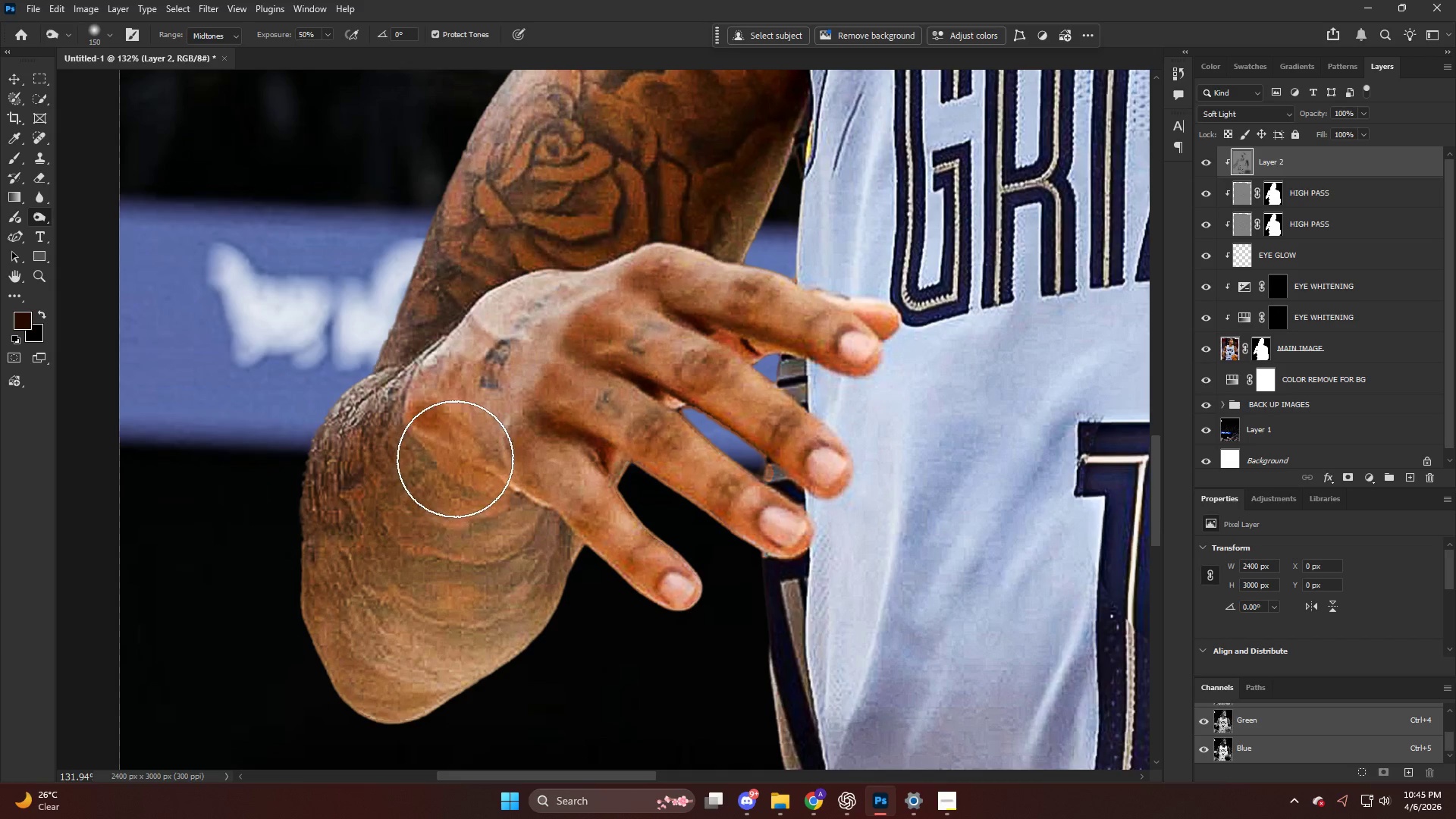 
left_click_drag(start_coordinate=[460, 457], to_coordinate=[376, 457])
 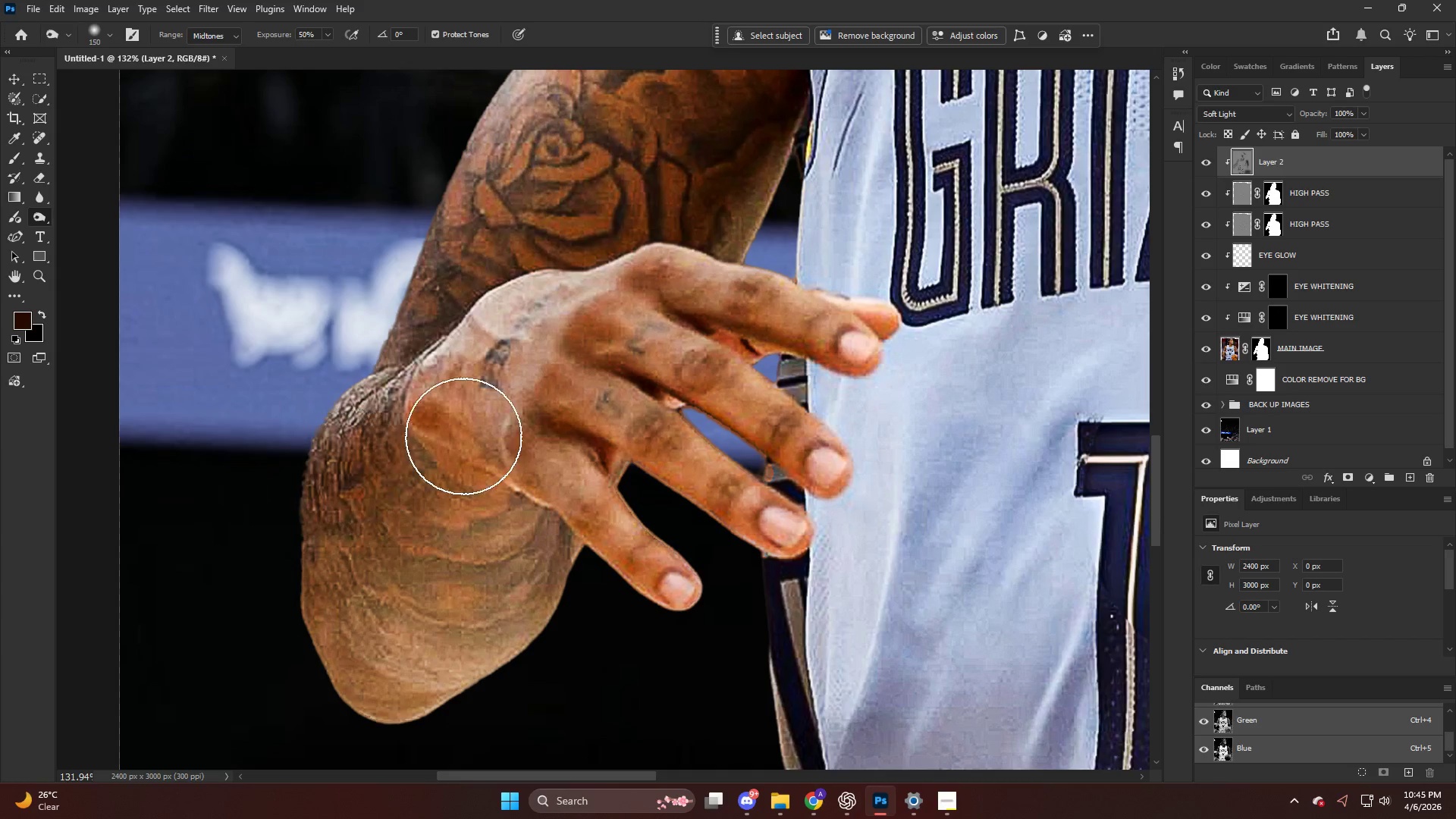 
left_click_drag(start_coordinate=[460, 441], to_coordinate=[345, 532])
 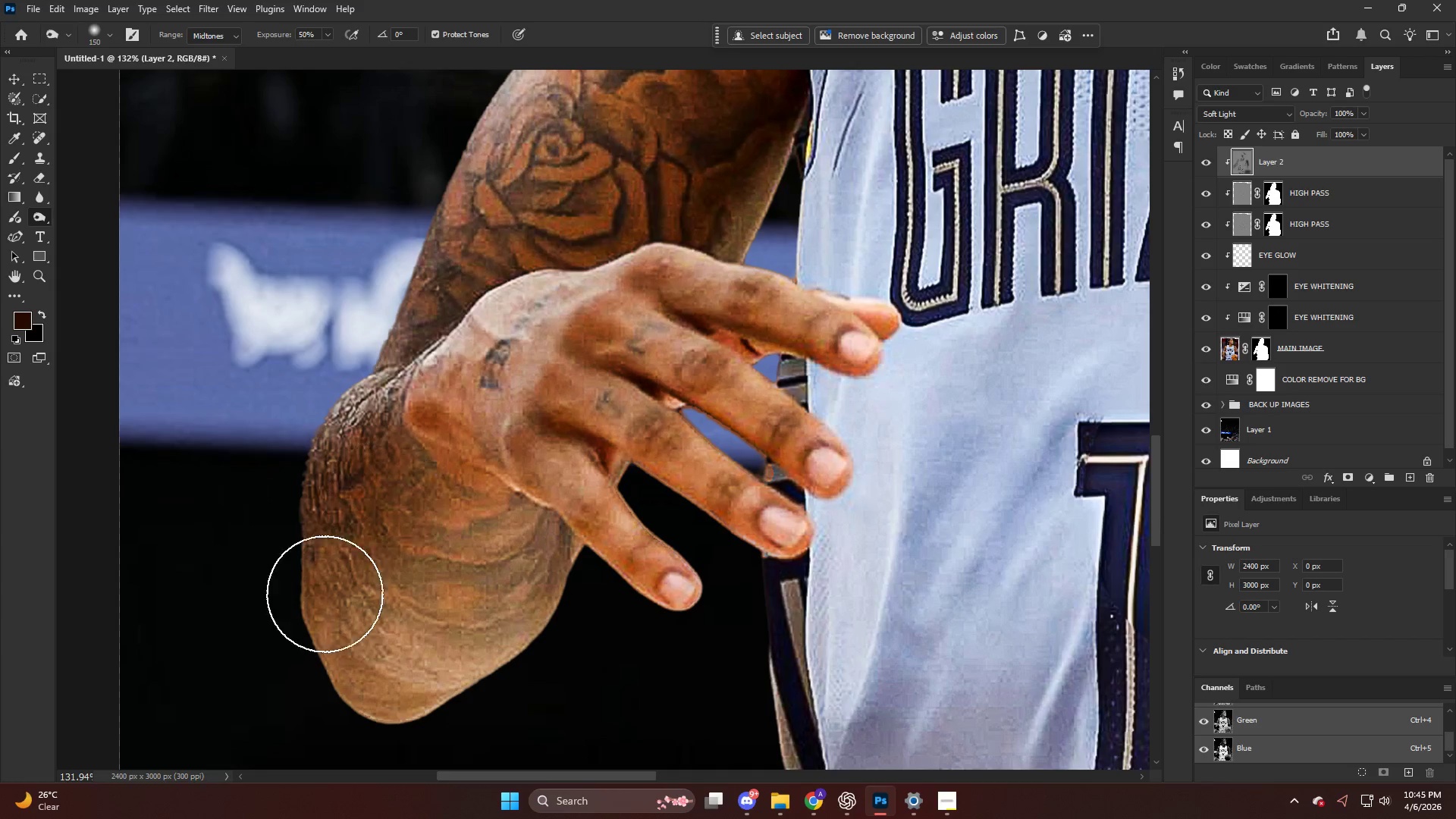 
left_click_drag(start_coordinate=[371, 522], to_coordinate=[168, 711])
 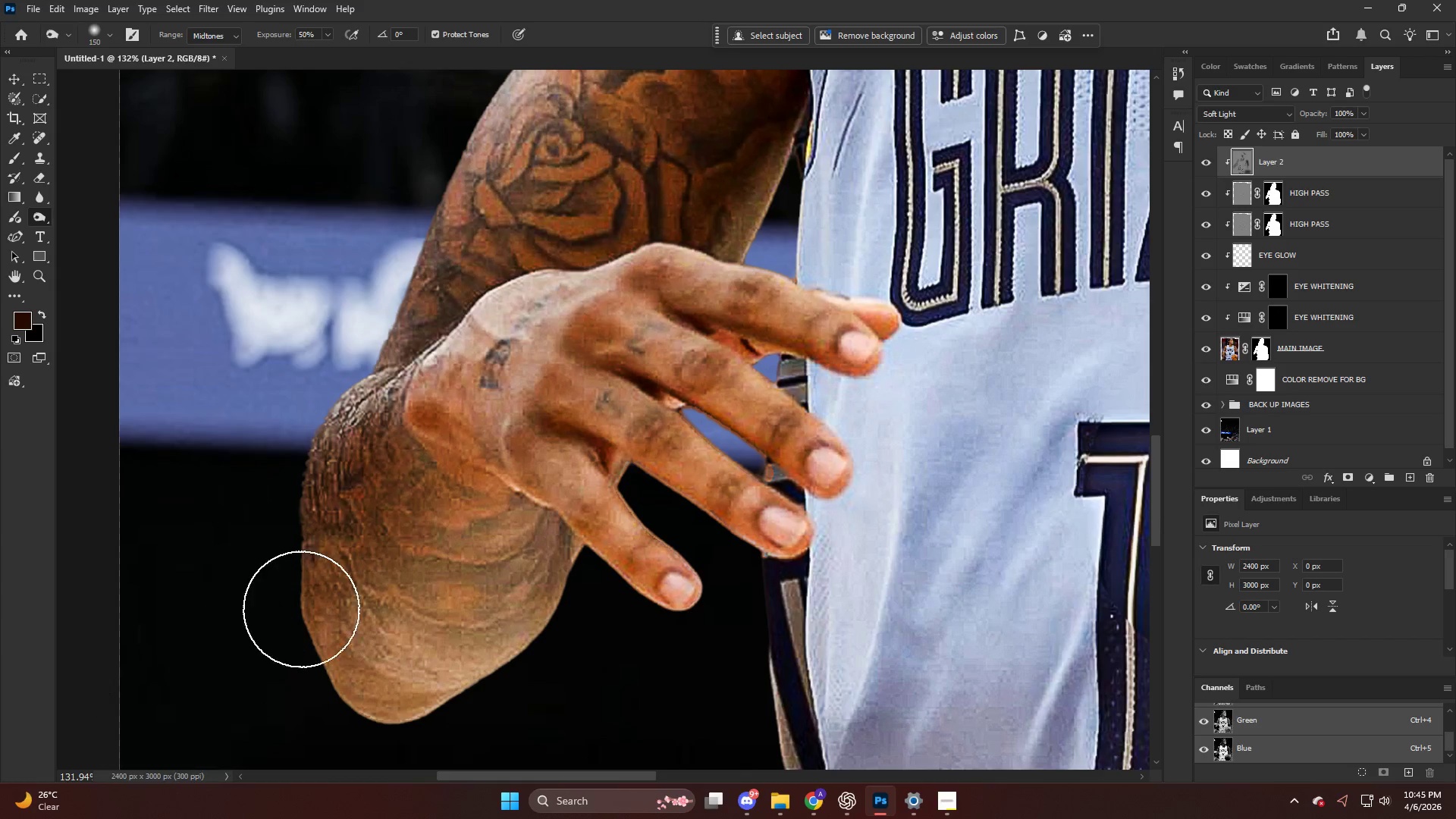 
key(Alt+AltLeft)
 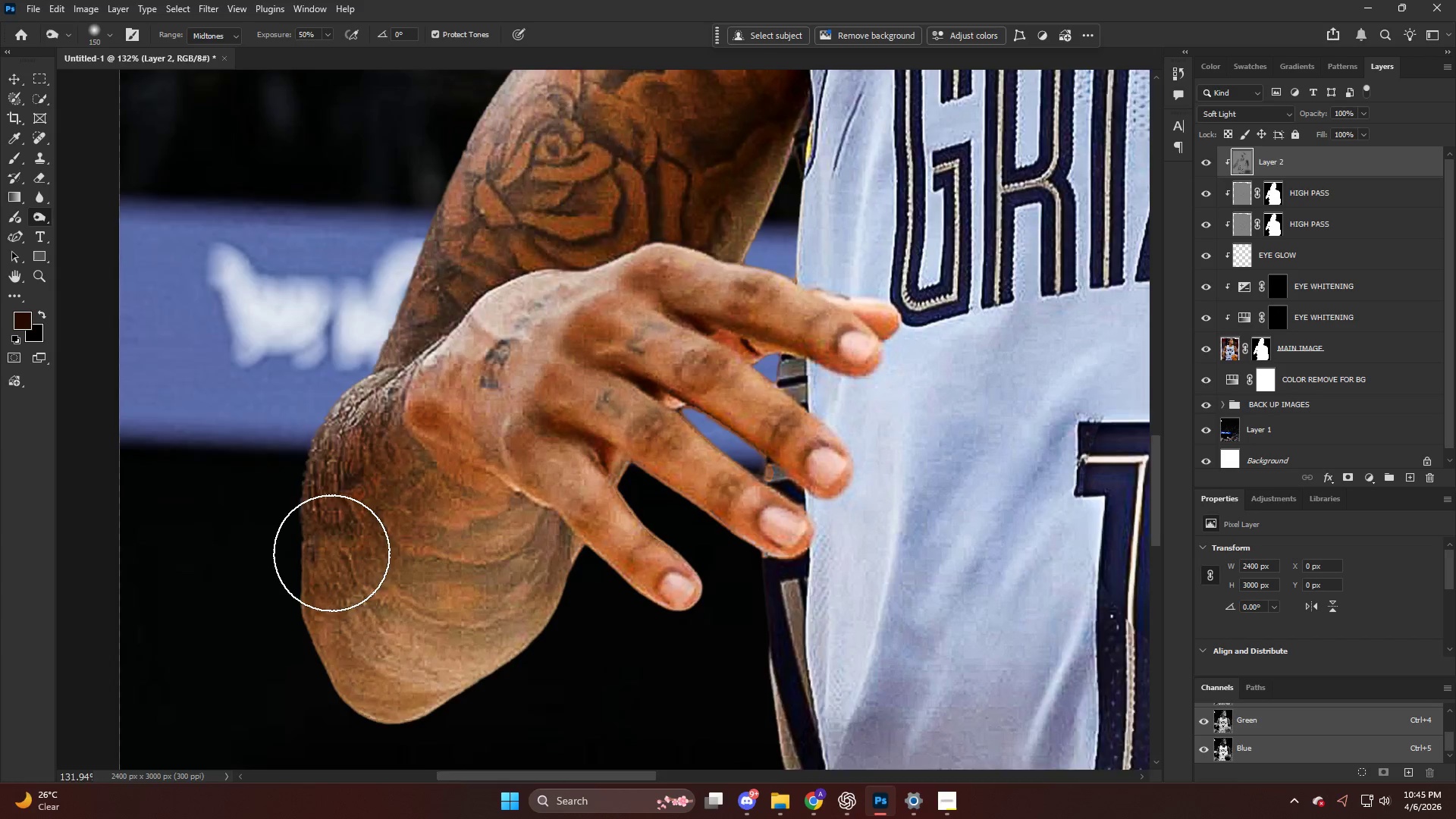 
key(Alt+AltLeft)
 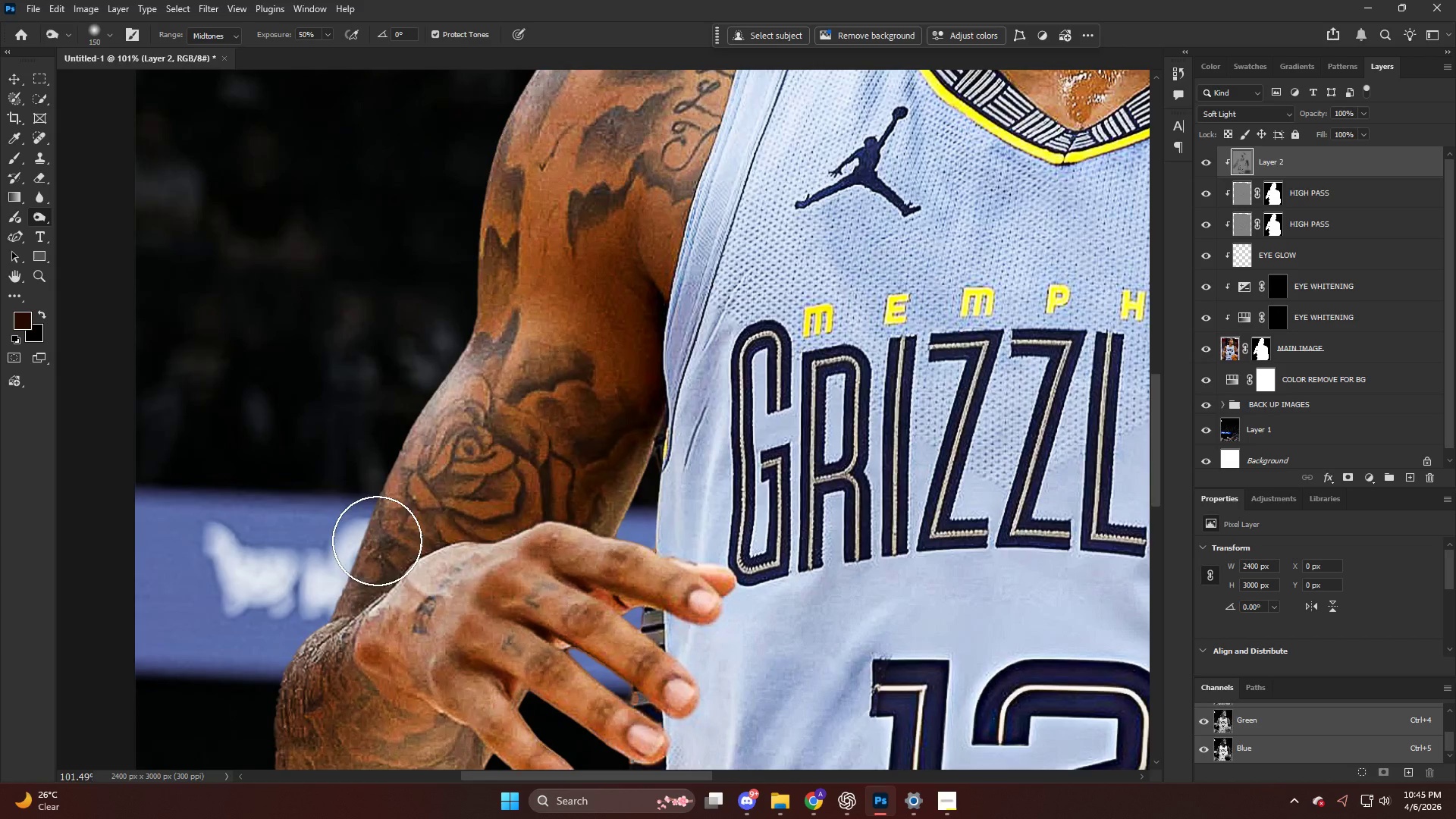 
left_click_drag(start_coordinate=[404, 526], to_coordinate=[266, 641])
 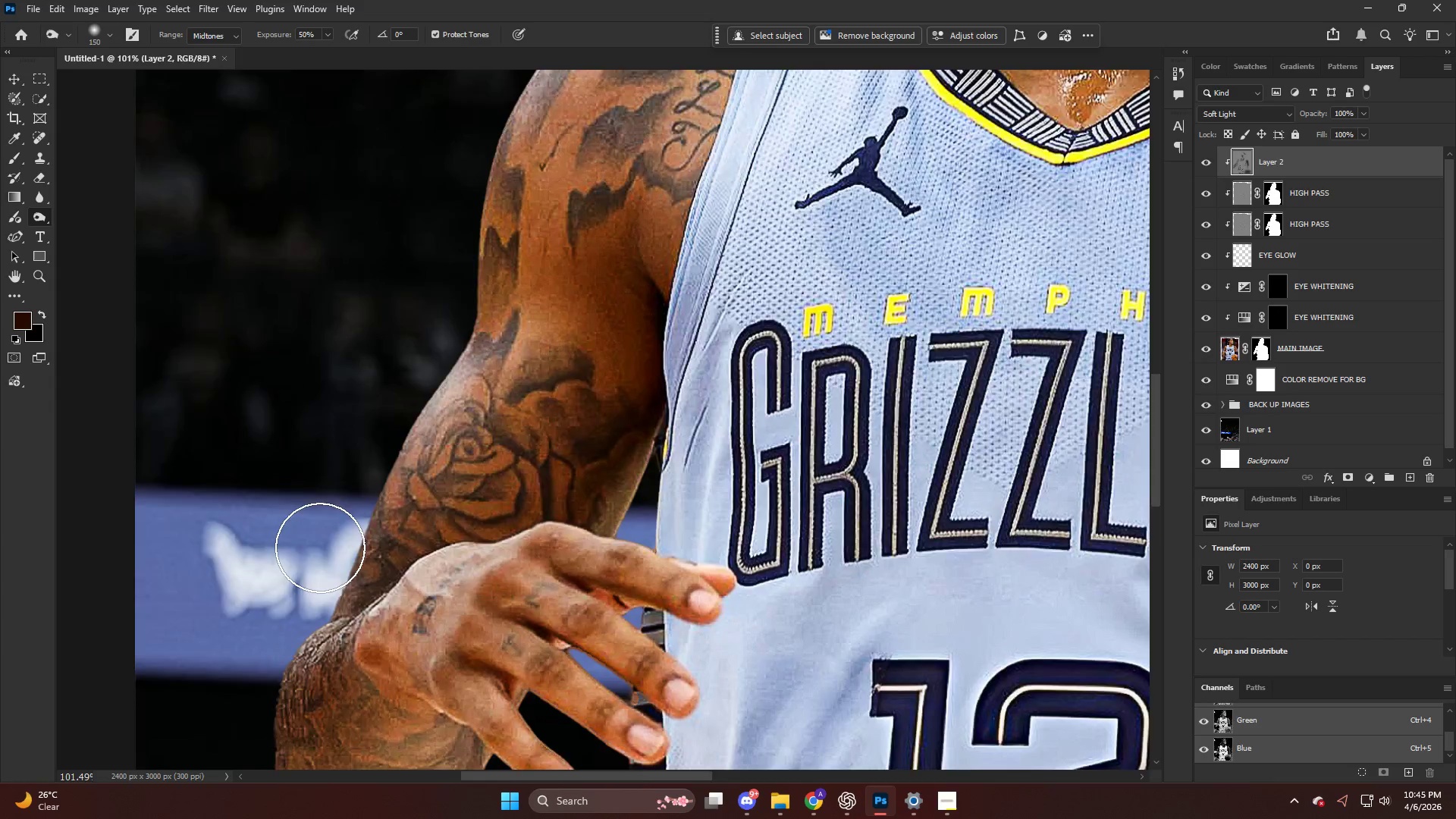 
scroll: coordinate [391, 522], scroll_direction: up, amount: 8.0
 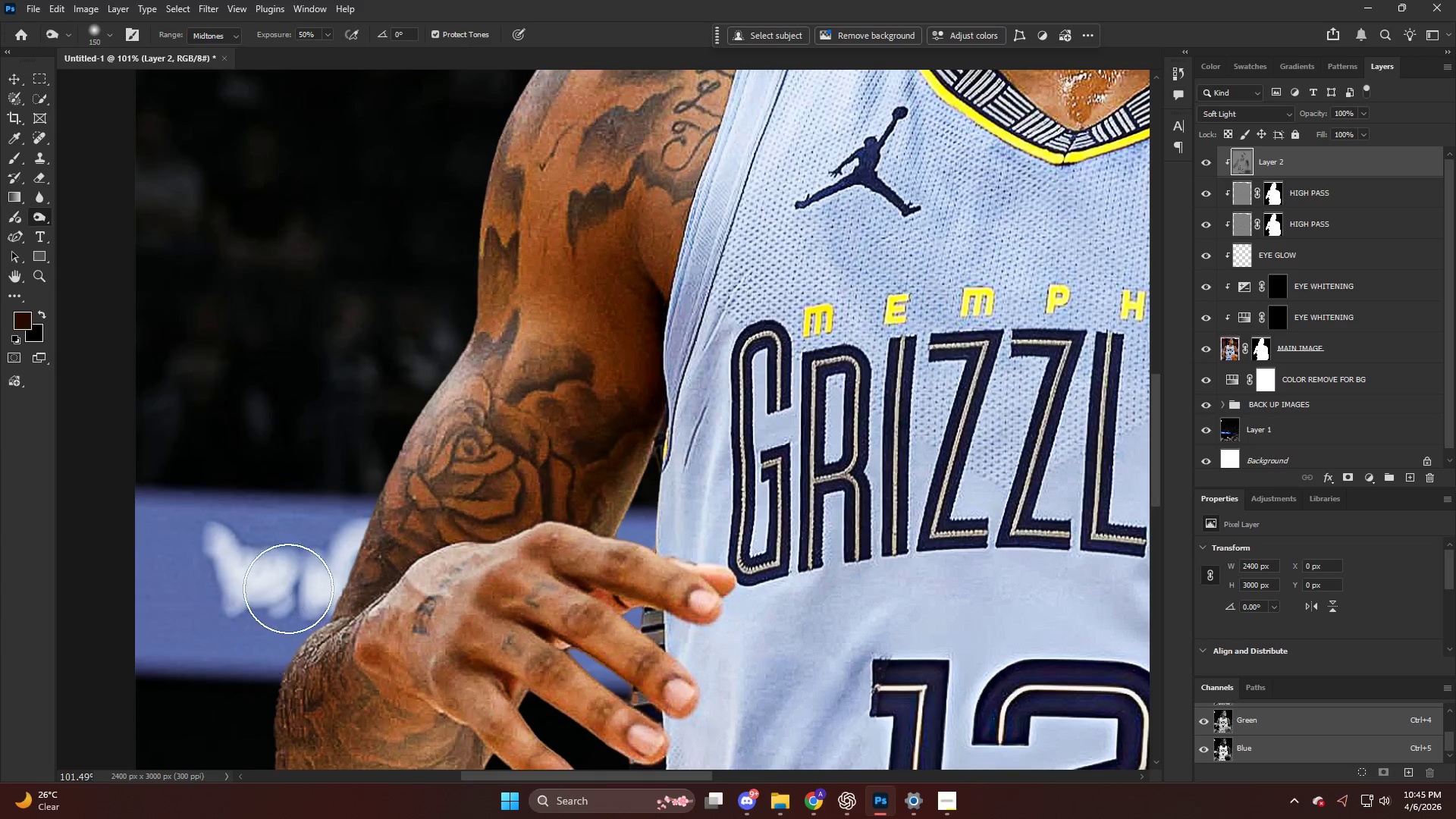 
hold_key(key=AltLeft, duration=0.56)
scroll: coordinate [356, 516], scroll_direction: down, amount: 12.0
 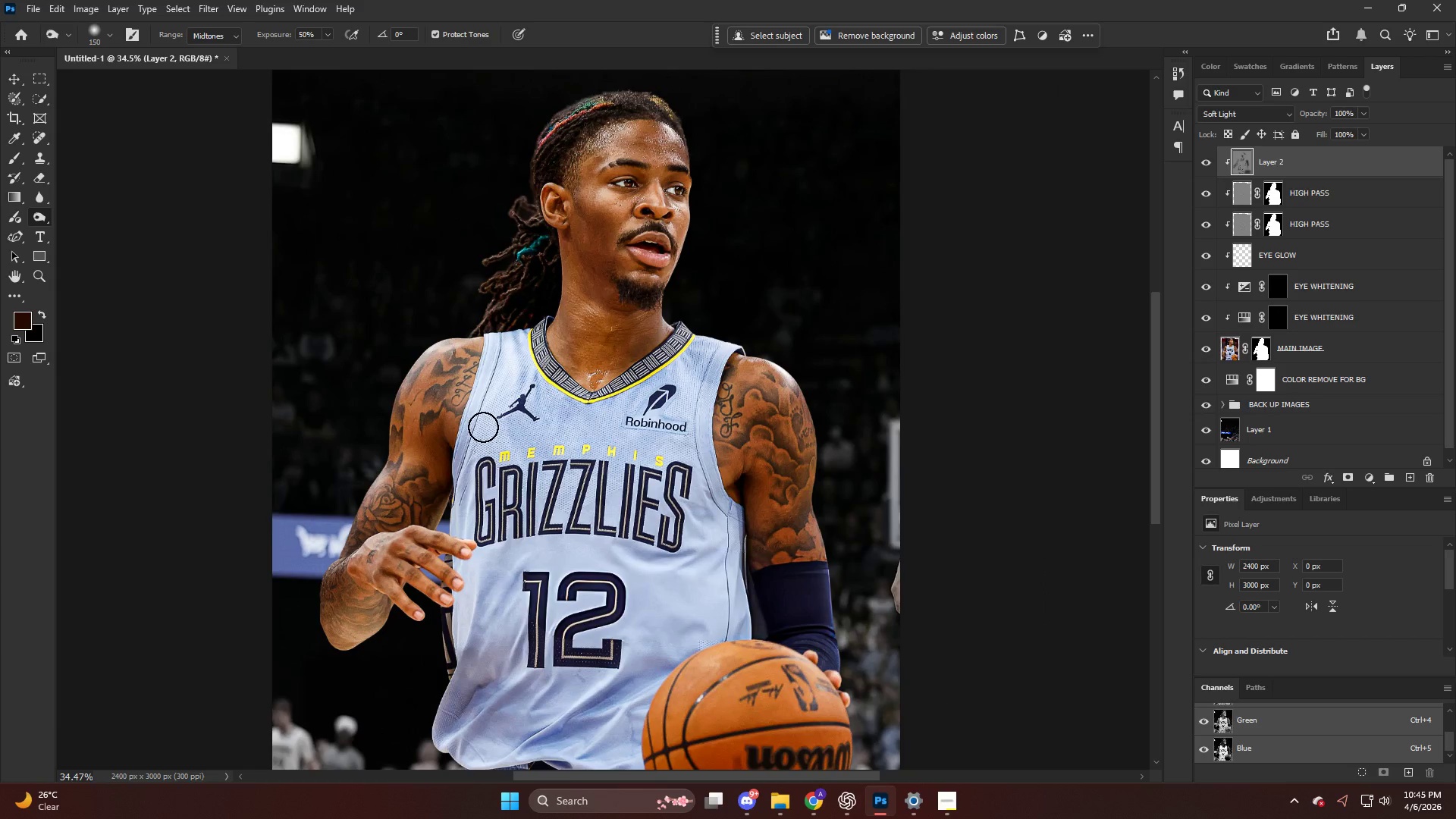 
key(Alt+AltLeft)
 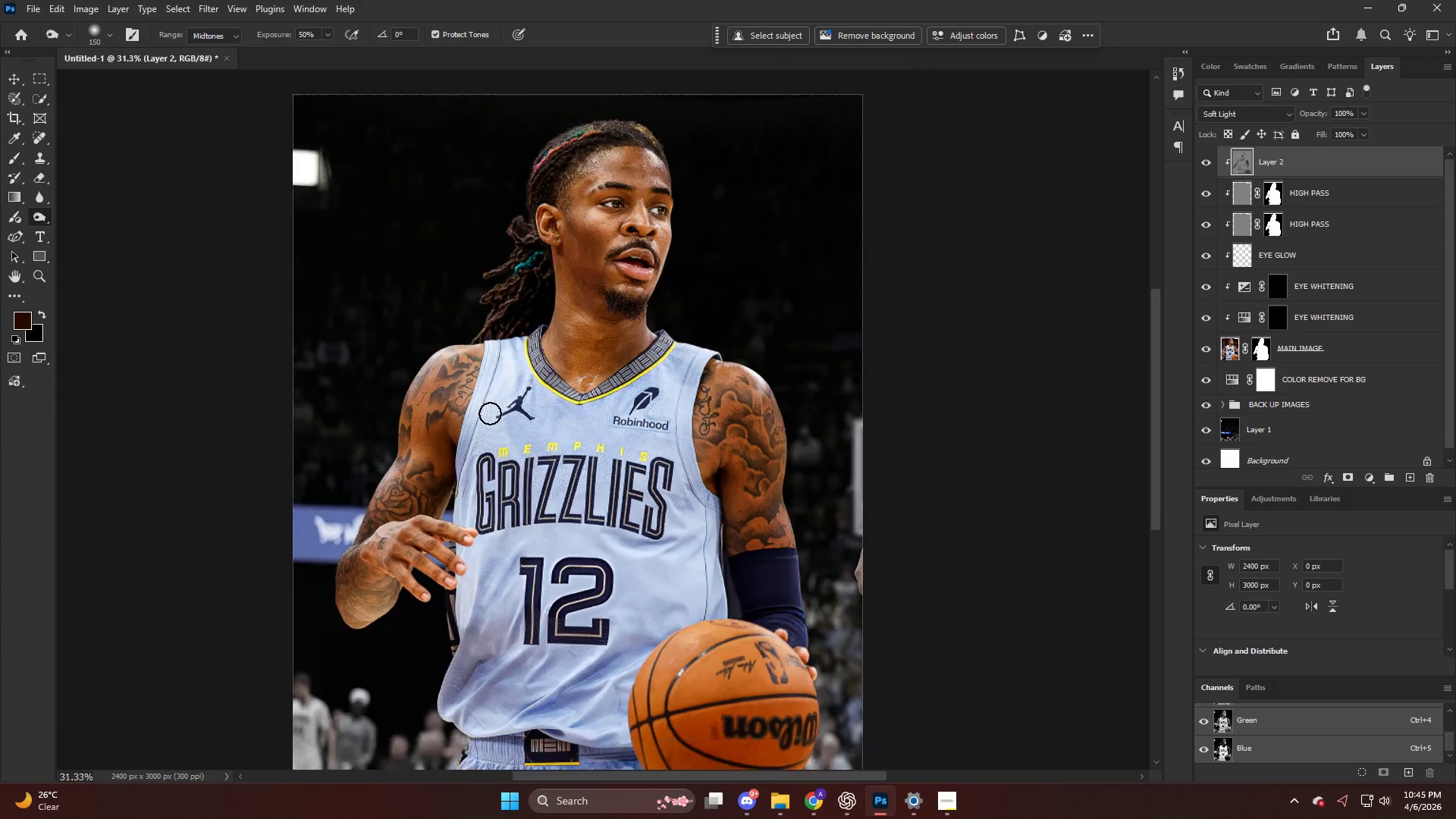 
scroll: coordinate [490, 412], scroll_direction: down, amount: 7.0
 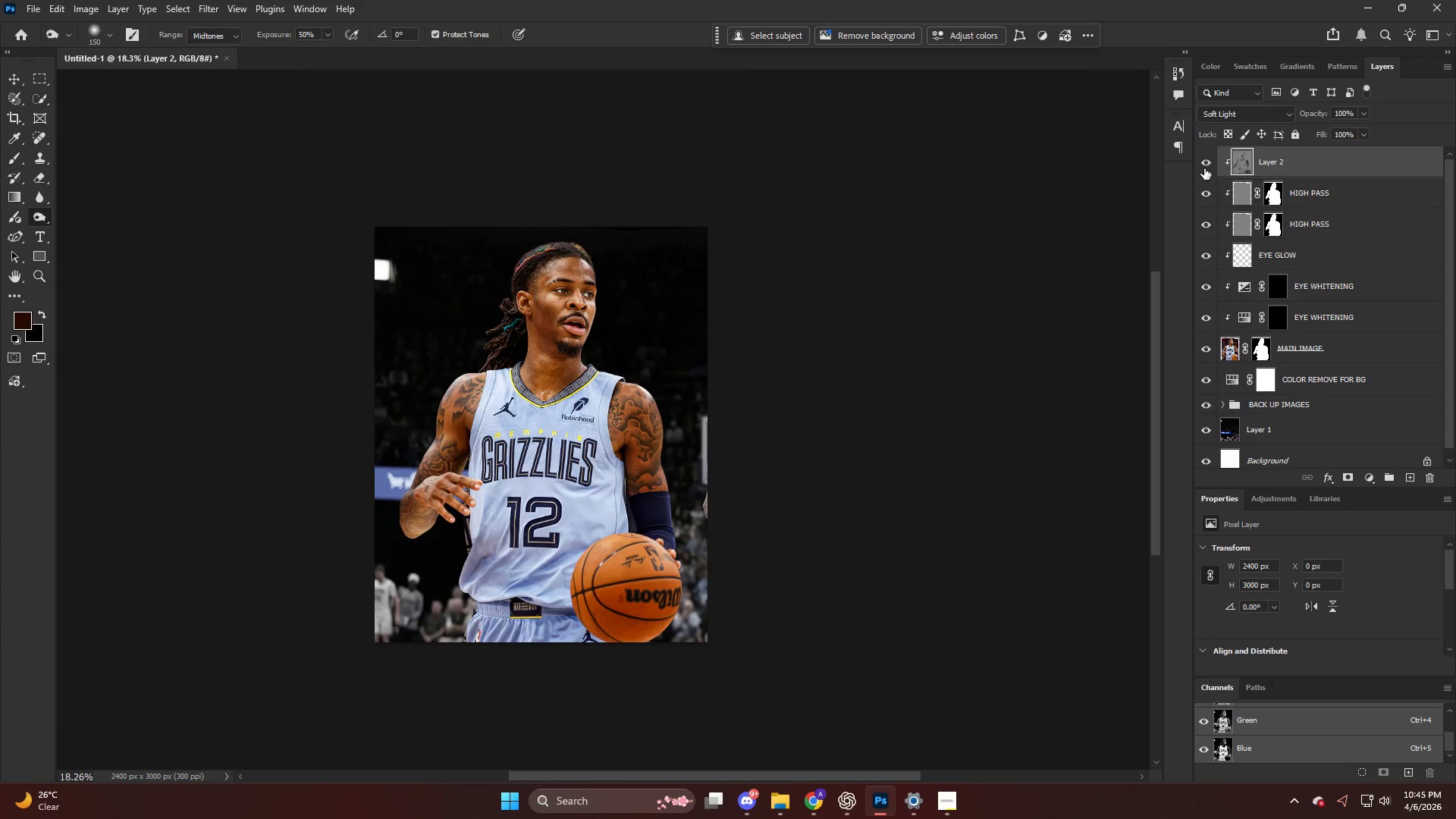 
hold_key(key=AltLeft, duration=1.34)
scroll: coordinate [391, 394], scroll_direction: up, amount: 21.0
 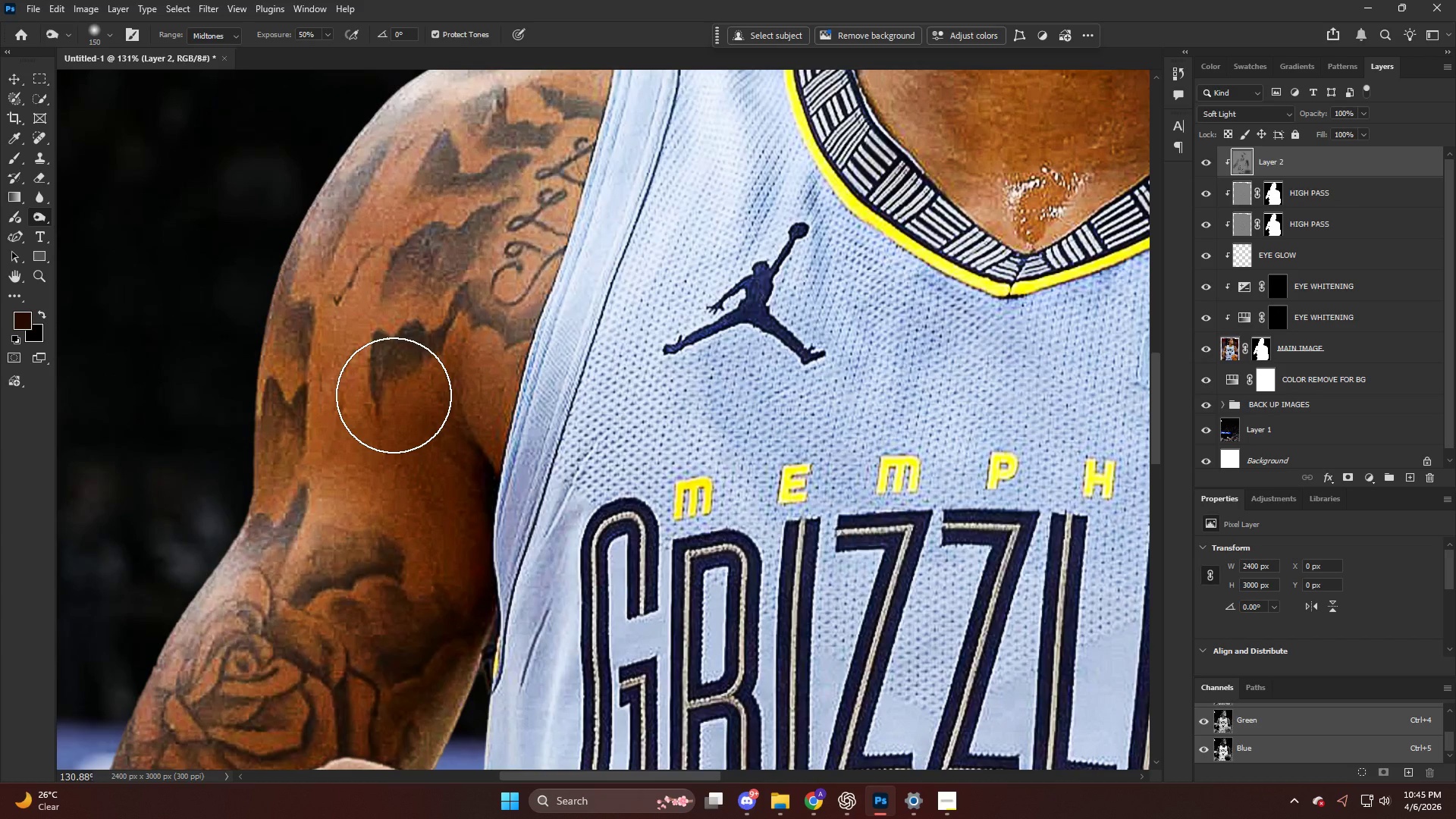 
hold_key(key=AltLeft, duration=0.39)
 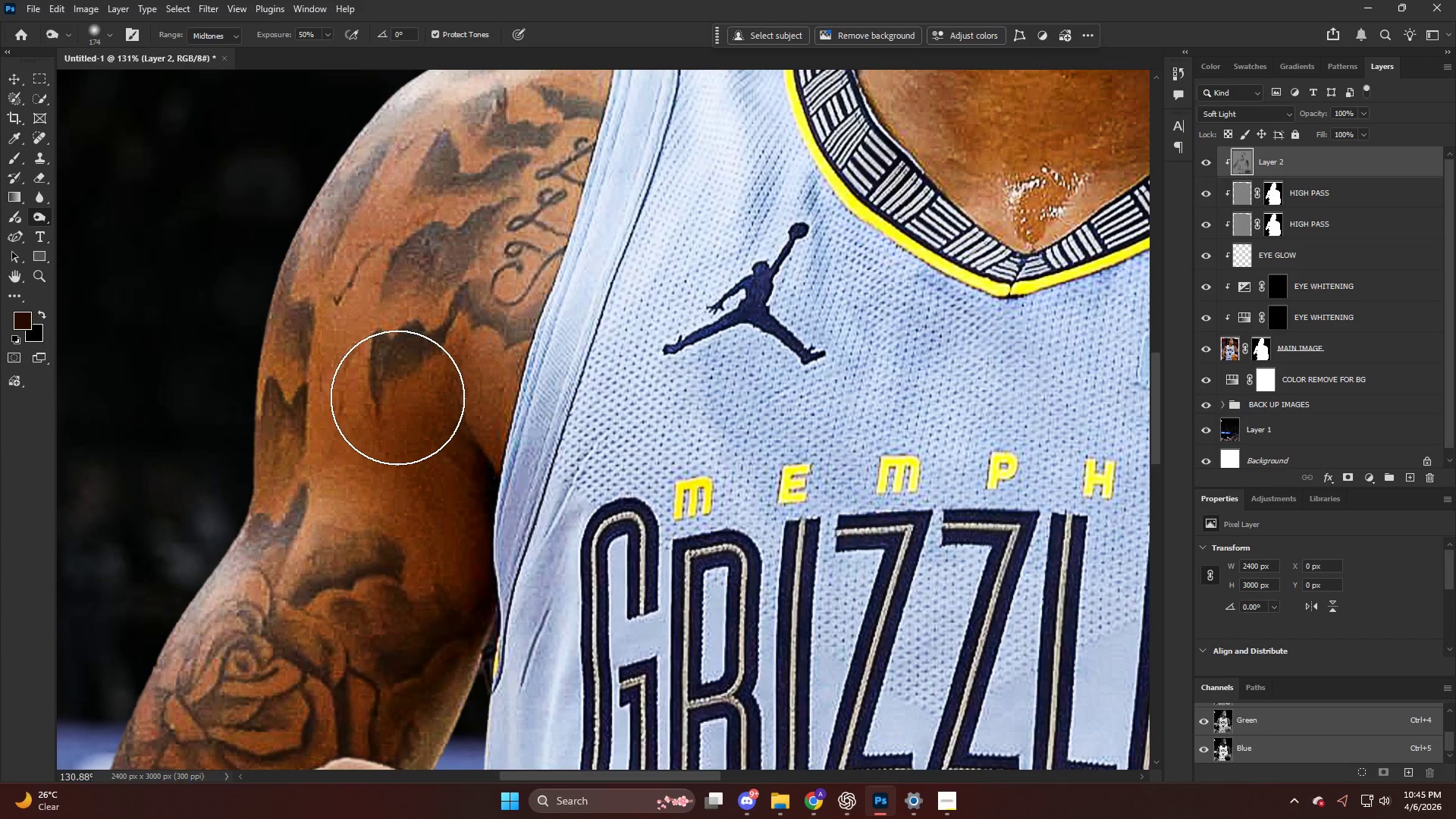 
scroll: coordinate [397, 397], scroll_direction: up, amount: 2.0
 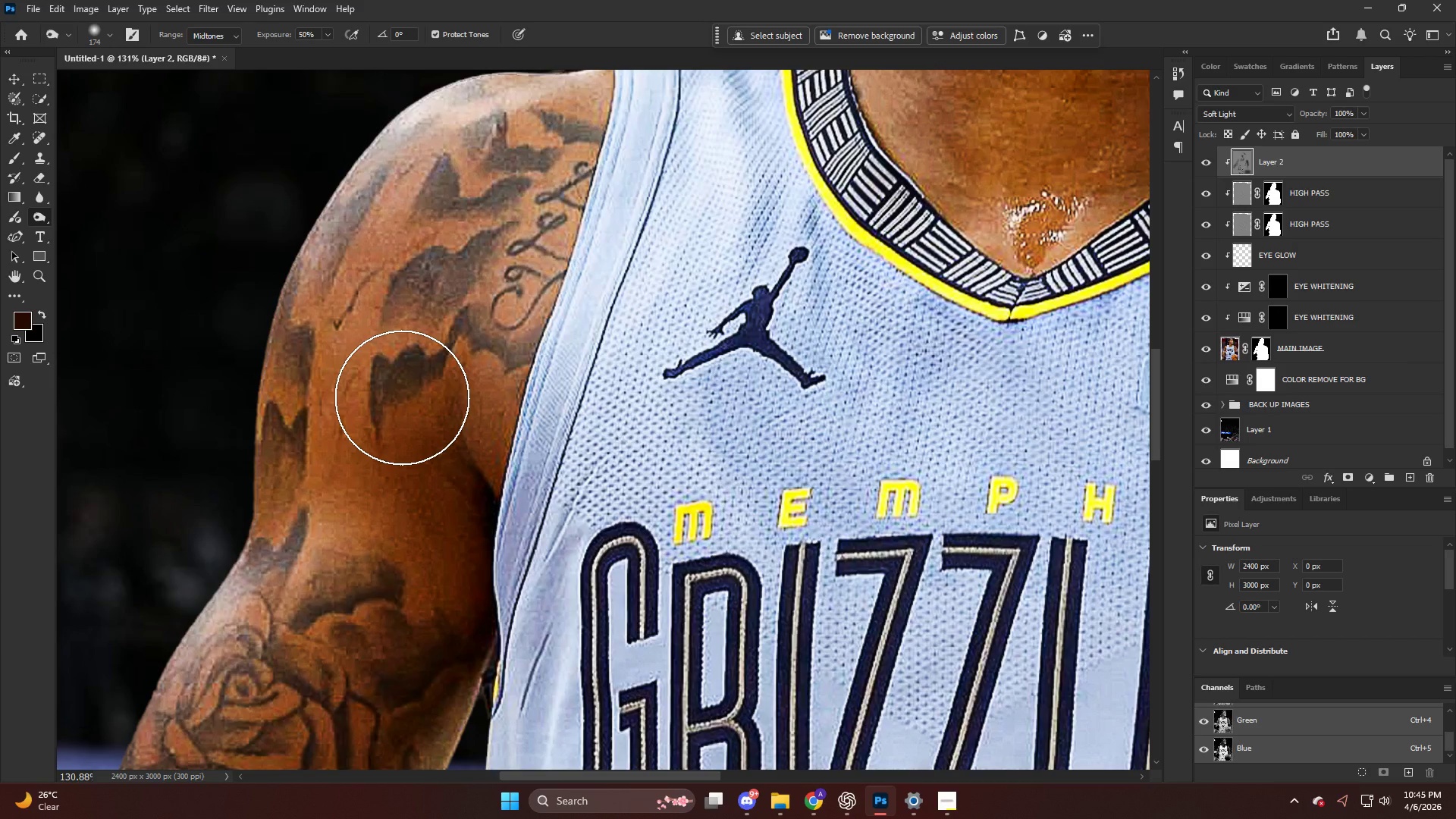 
hold_key(key=AltLeft, duration=0.31)
 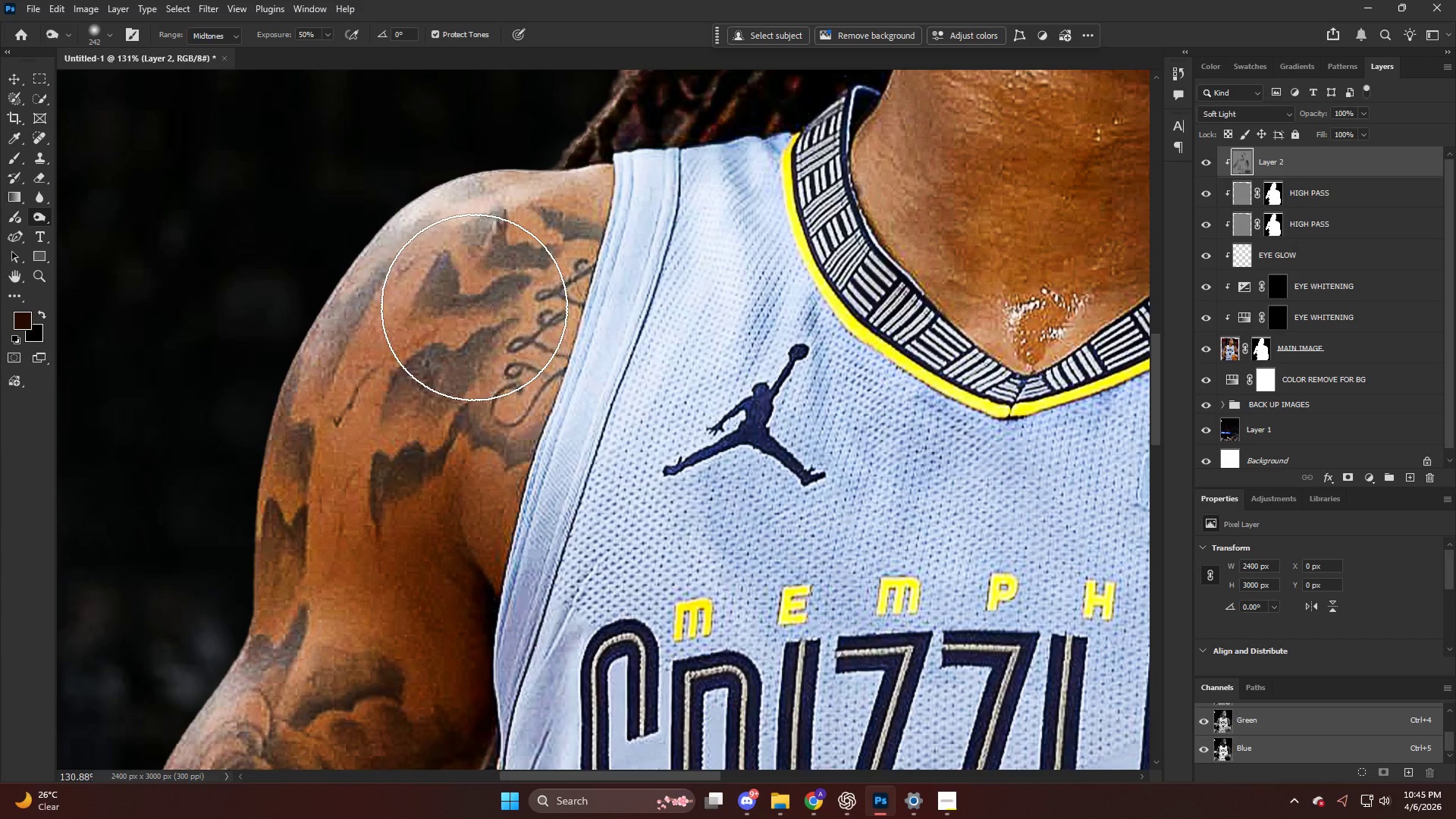 
scroll: coordinate [396, 459], scroll_direction: up, amount: 8.0
 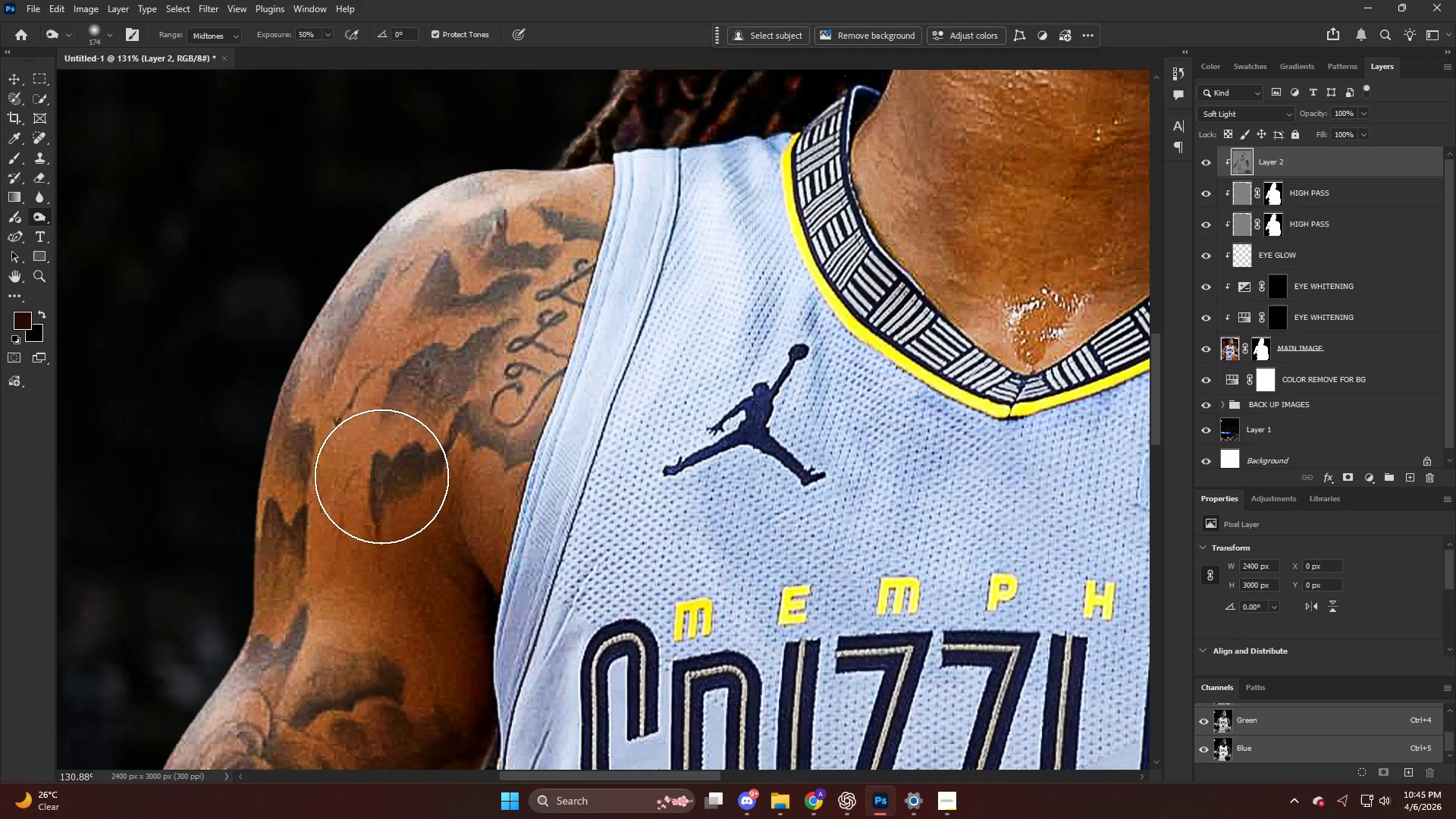 
left_click_drag(start_coordinate=[474, 310], to_coordinate=[444, 695])
 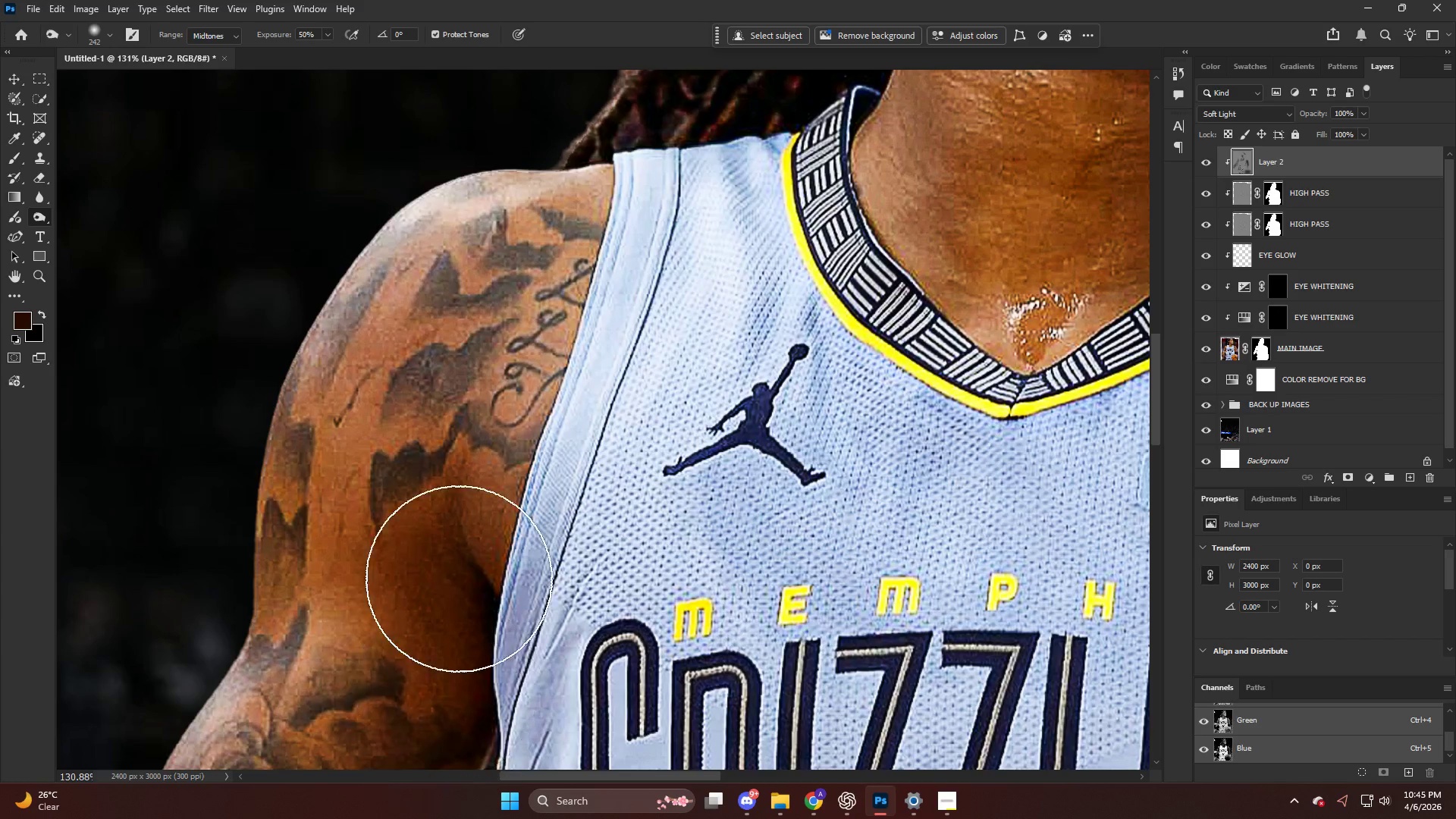 
key(Alt+AltLeft)
 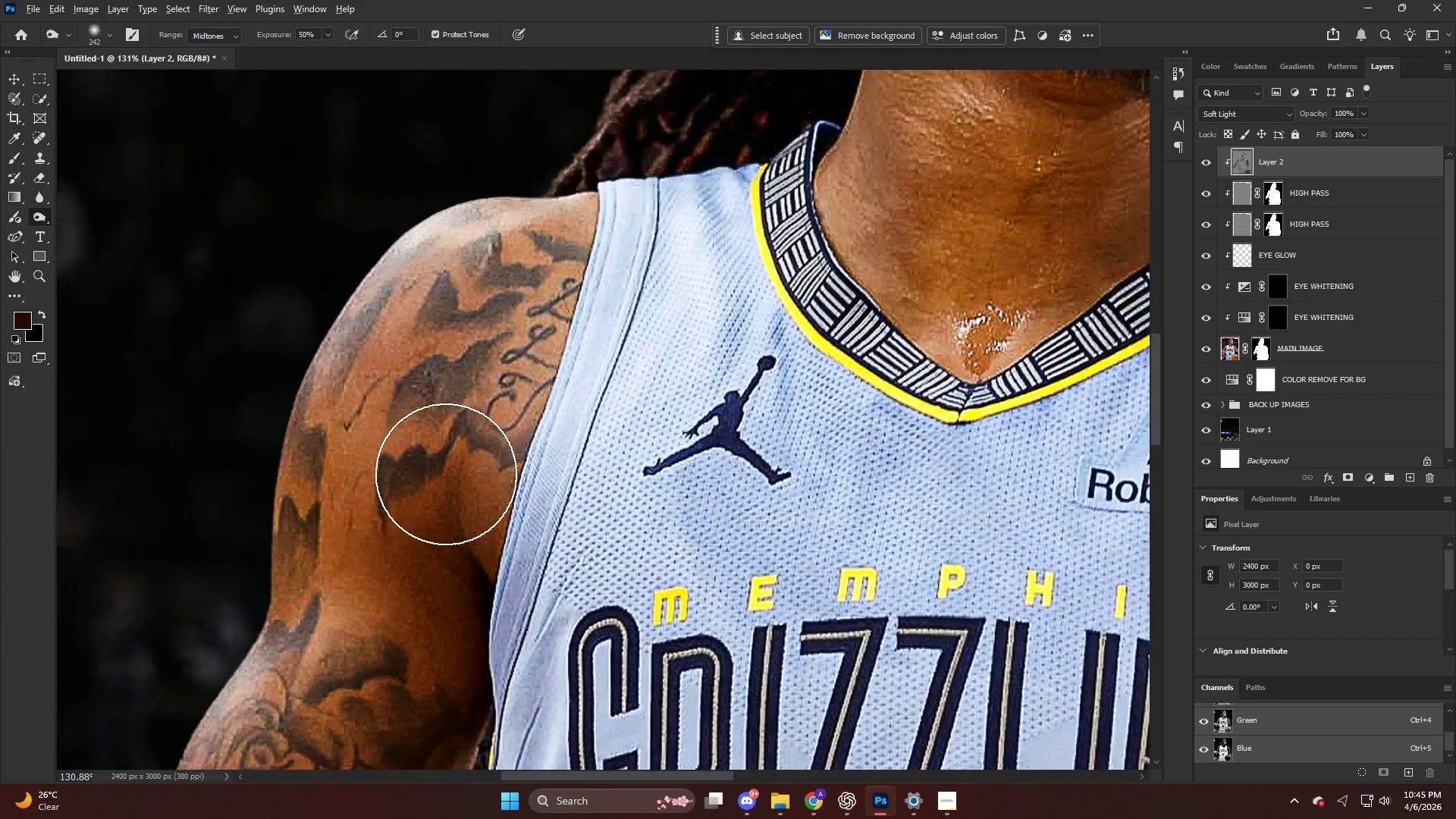 
left_click_drag(start_coordinate=[440, 336], to_coordinate=[410, 542])
 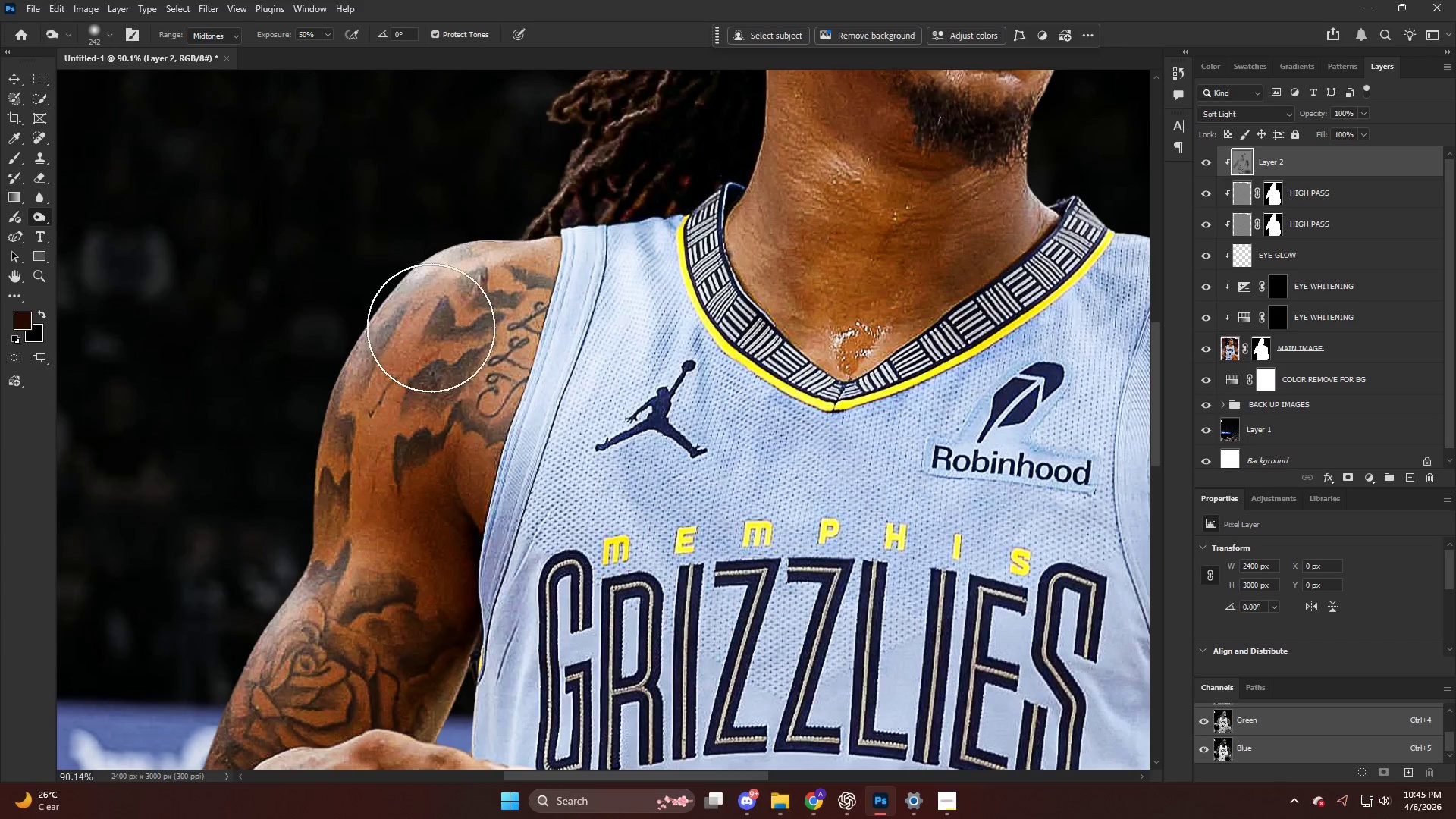 
scroll: coordinate [446, 473], scroll_direction: down, amount: 6.0
 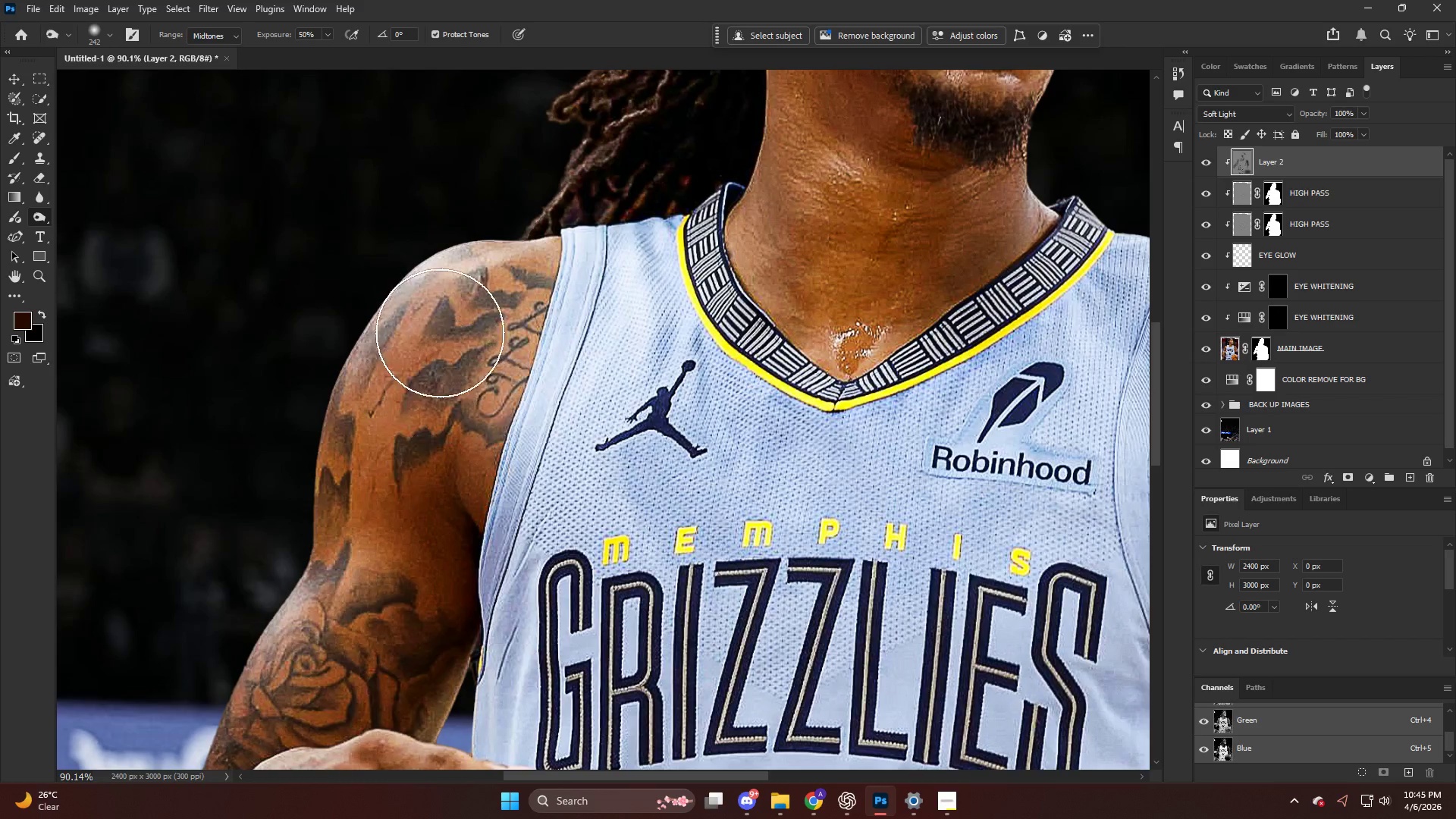 
left_click_drag(start_coordinate=[438, 306], to_coordinate=[492, 297])
 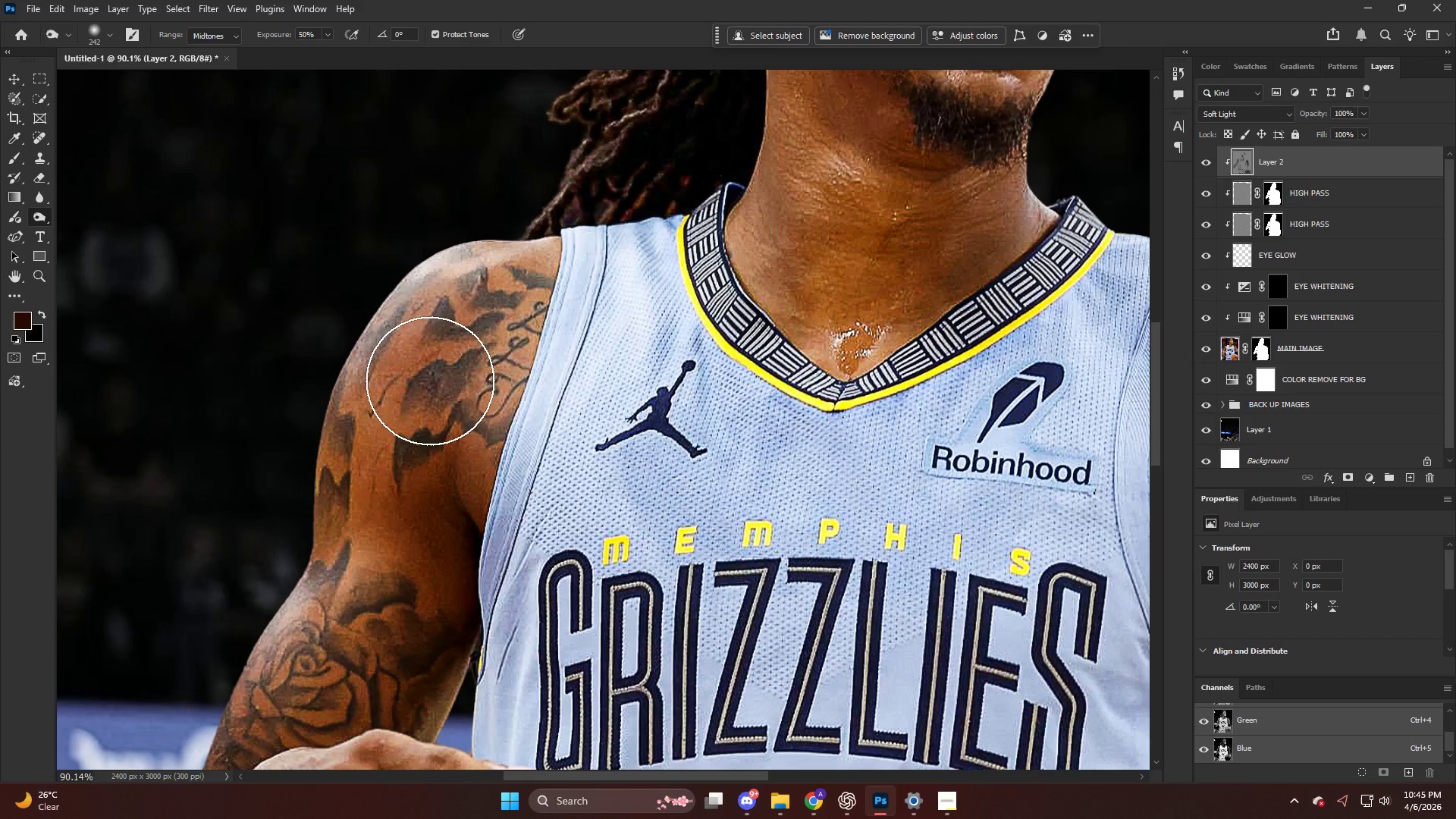 
left_click_drag(start_coordinate=[441, 359], to_coordinate=[460, 338])
 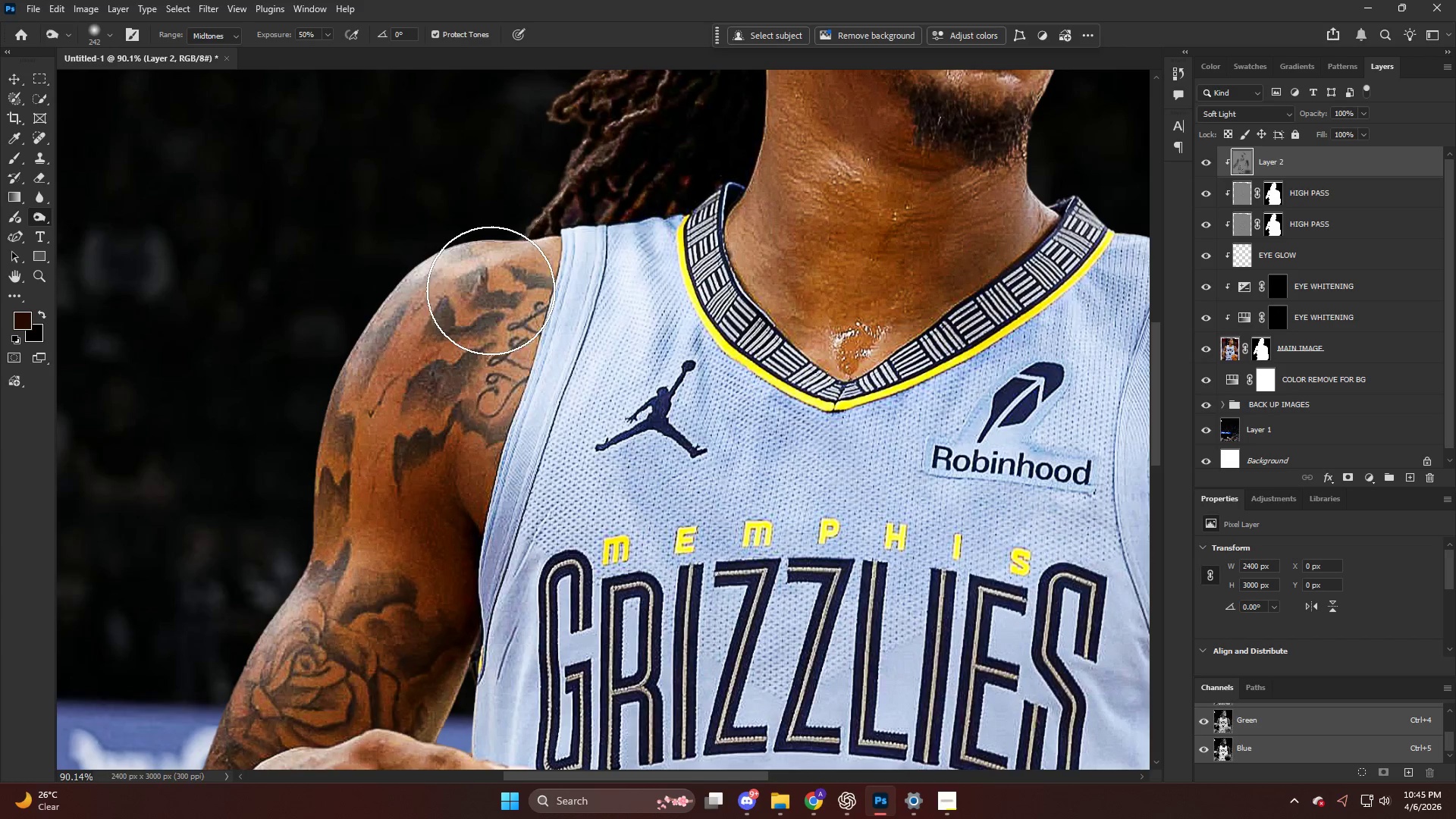 
left_click_drag(start_coordinate=[491, 290], to_coordinate=[423, 456])
 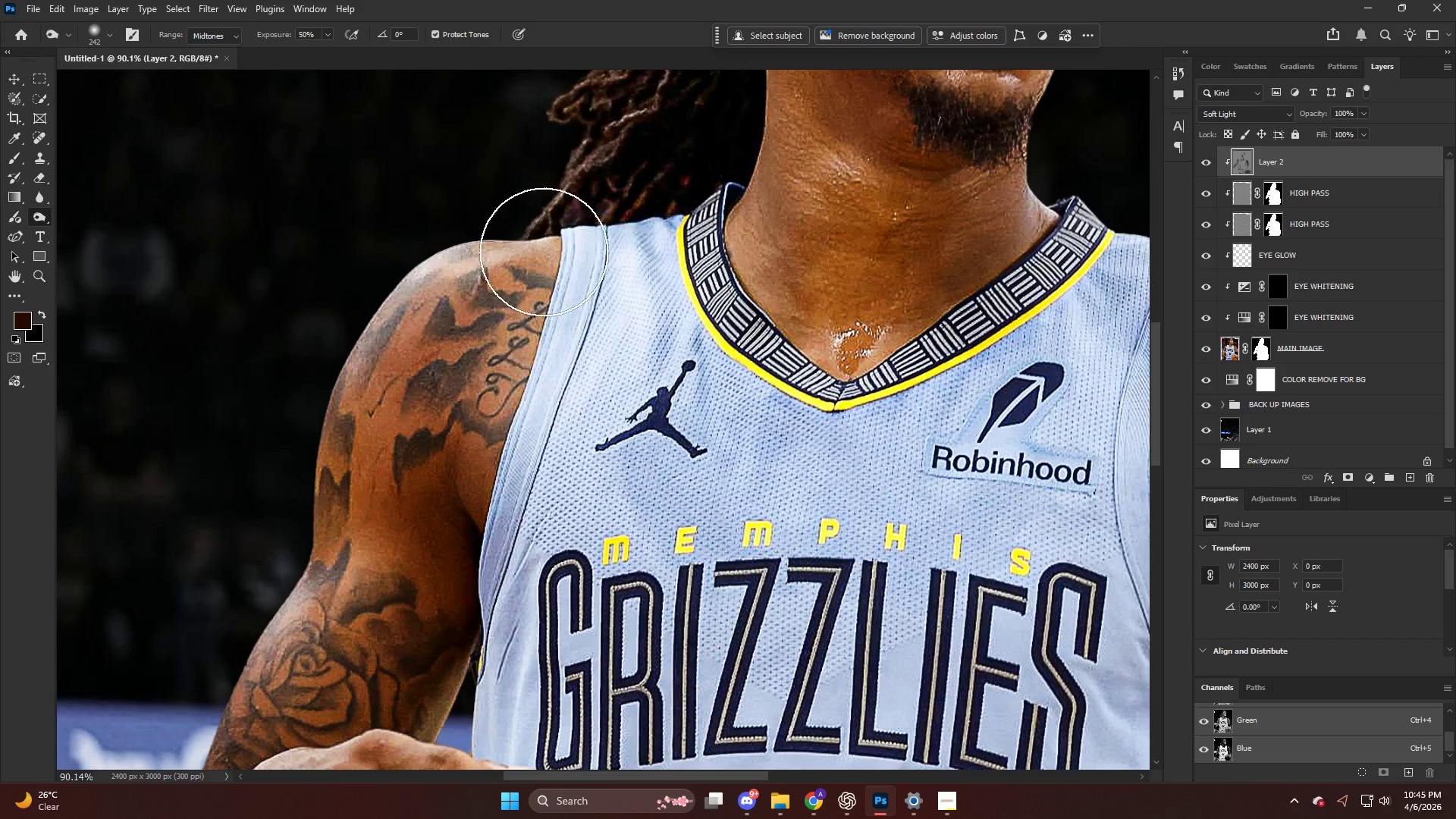 
left_click_drag(start_coordinate=[537, 268], to_coordinate=[543, 279])
 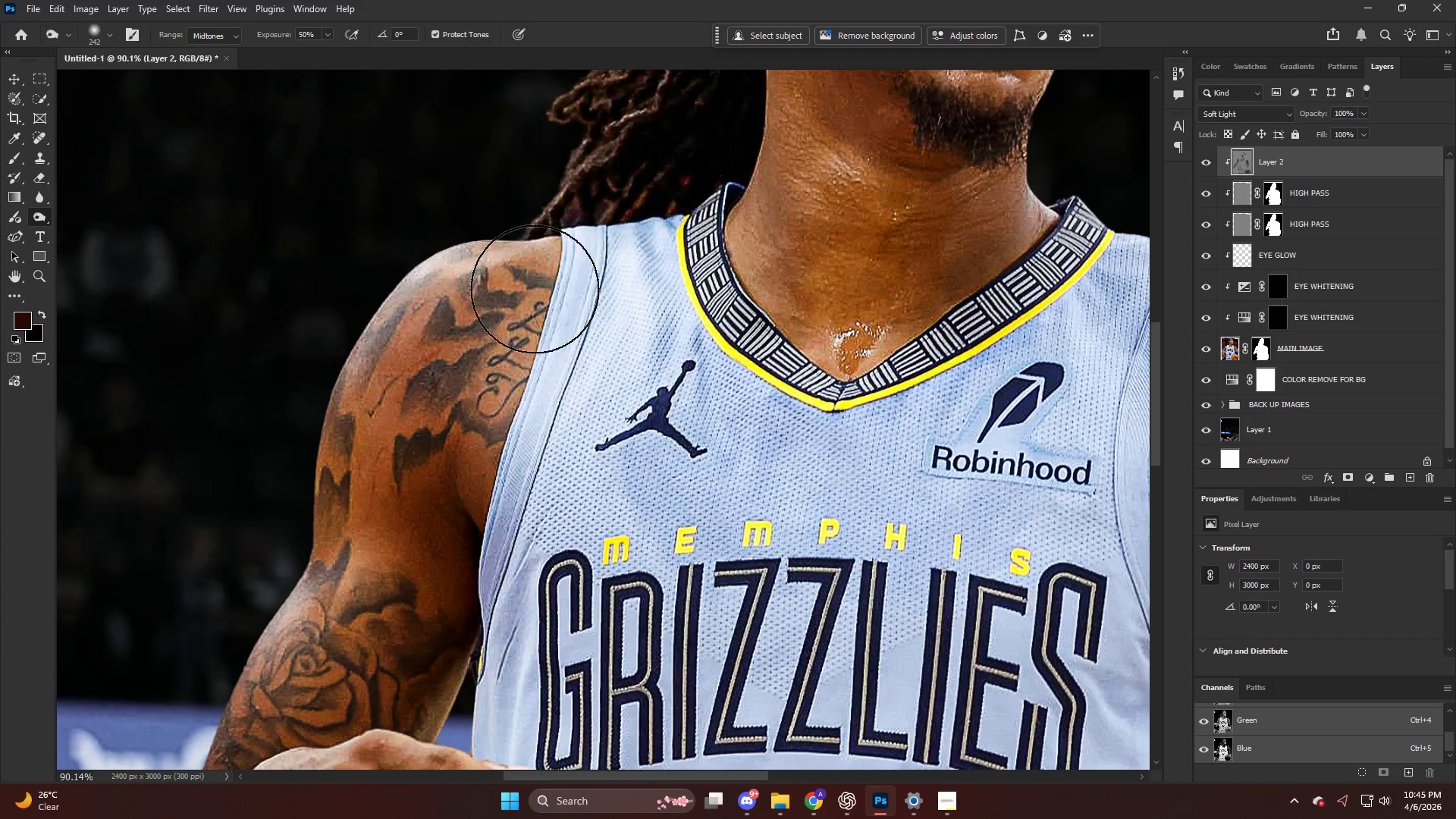 
left_click_drag(start_coordinate=[541, 281], to_coordinate=[493, 342])
 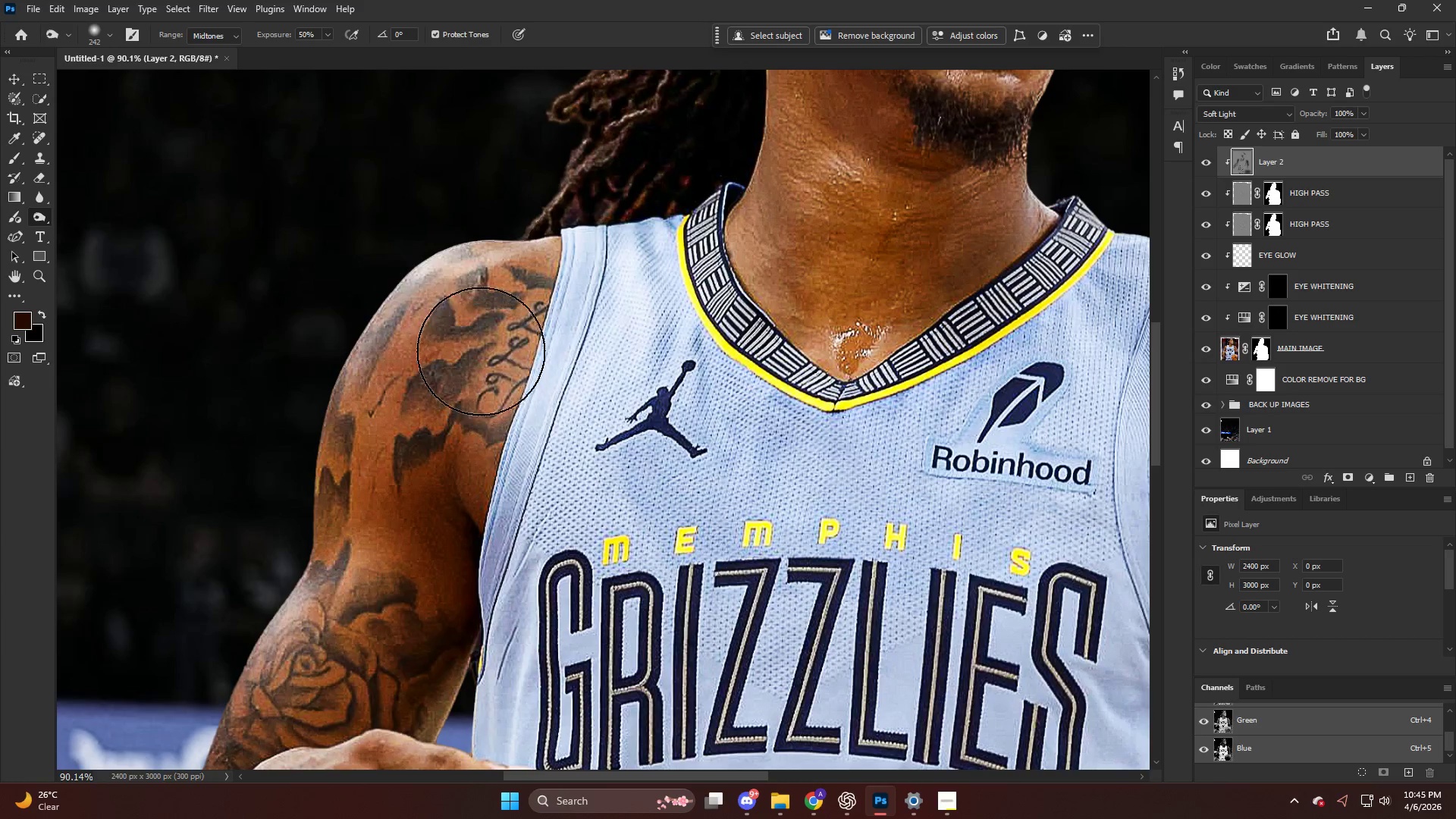 
left_click_drag(start_coordinate=[508, 306], to_coordinate=[424, 423])
 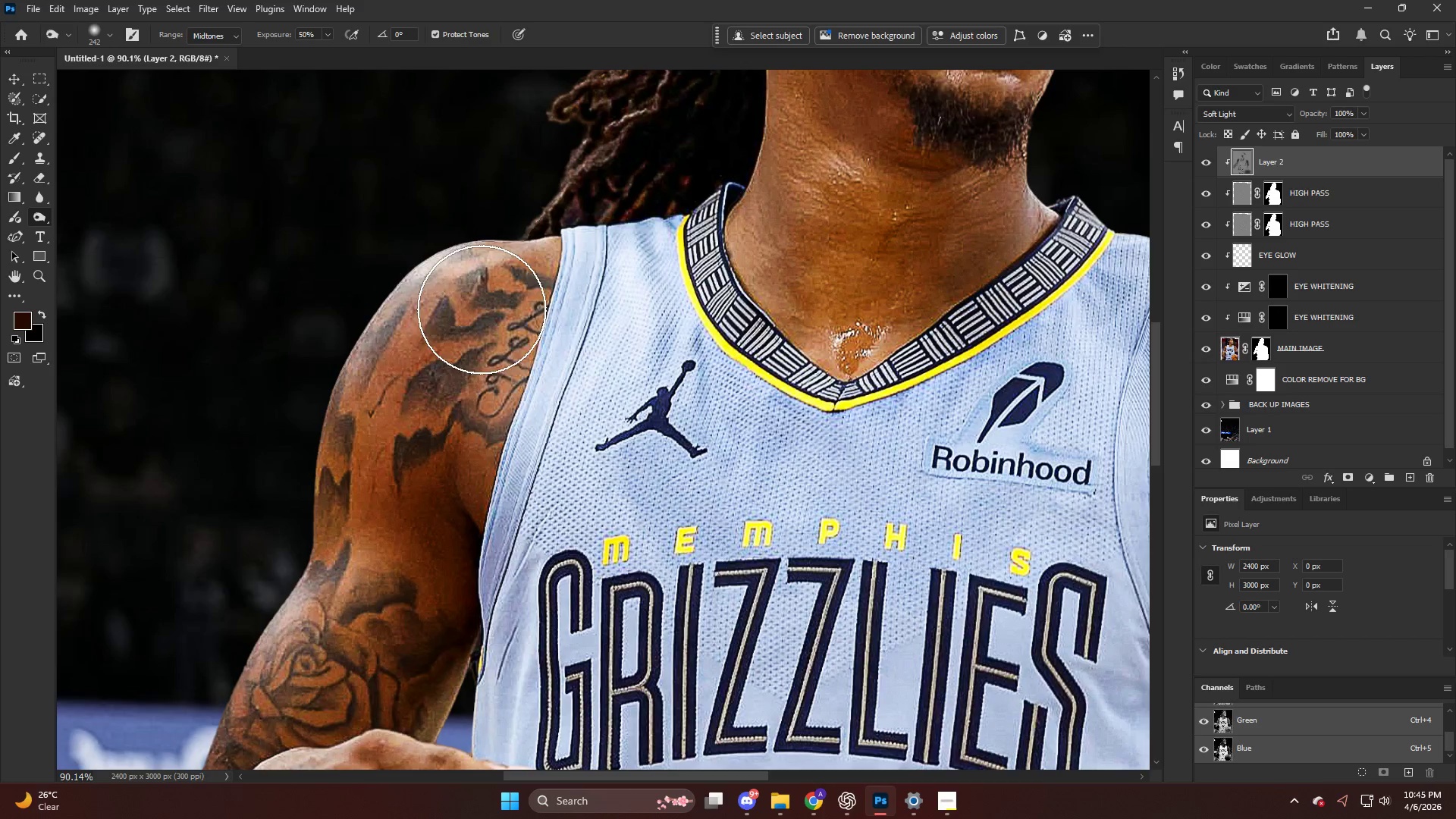 
left_click_drag(start_coordinate=[482, 309], to_coordinate=[444, 362])
 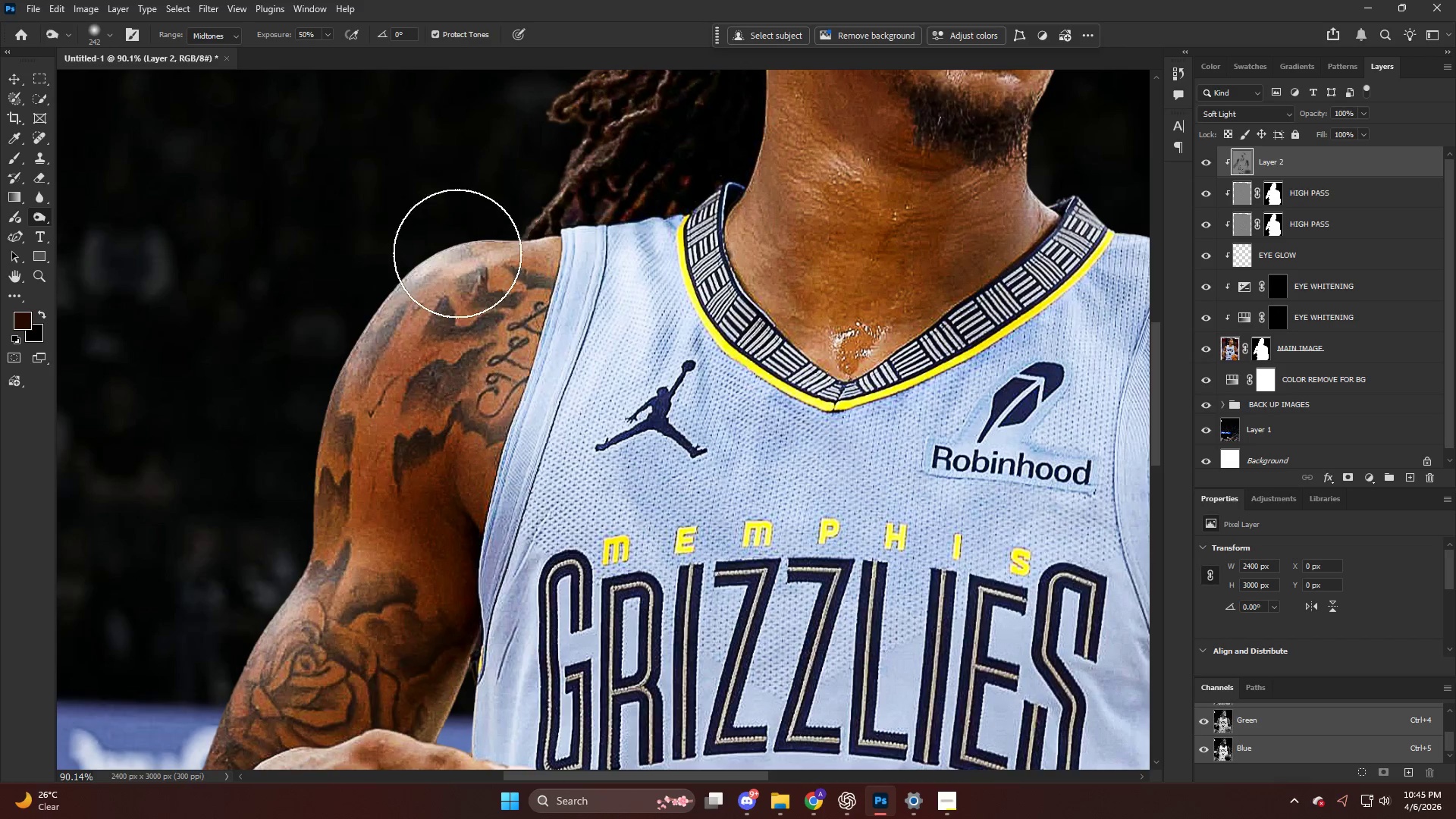 
left_click_drag(start_coordinate=[453, 265], to_coordinate=[391, 593])
 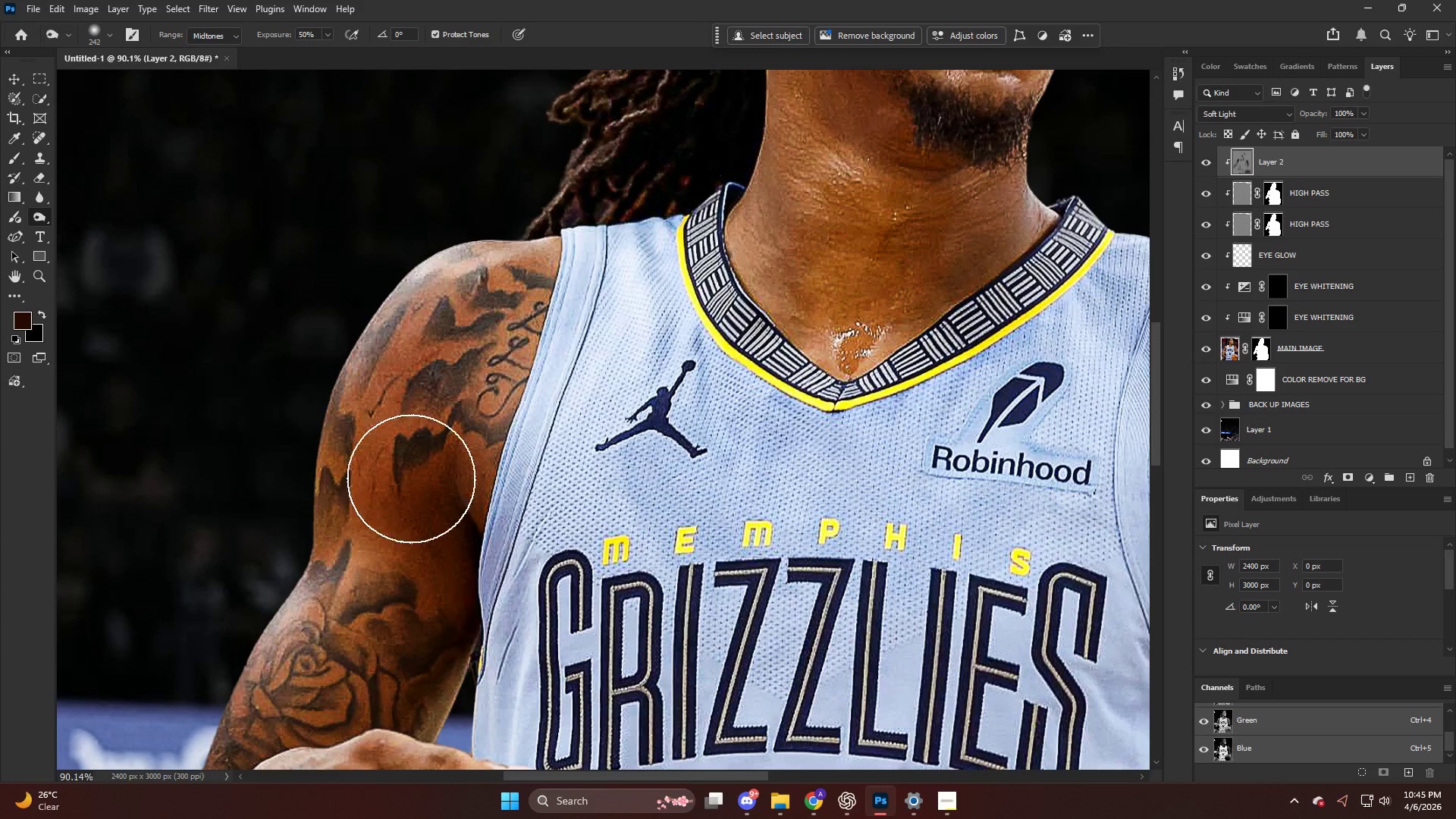 
hold_key(key=AltLeft, duration=0.81)
 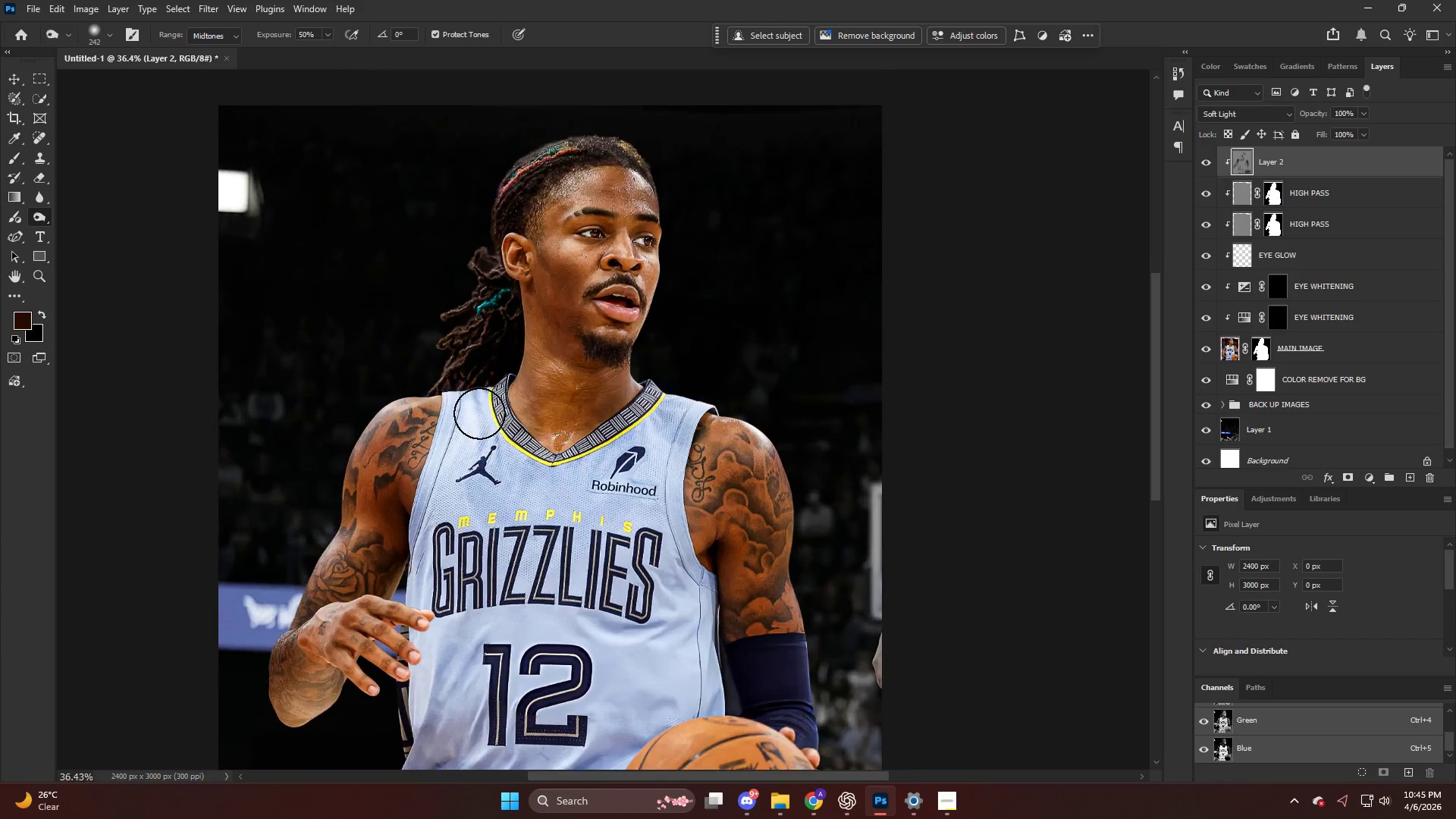 
key(Alt+AltLeft)
 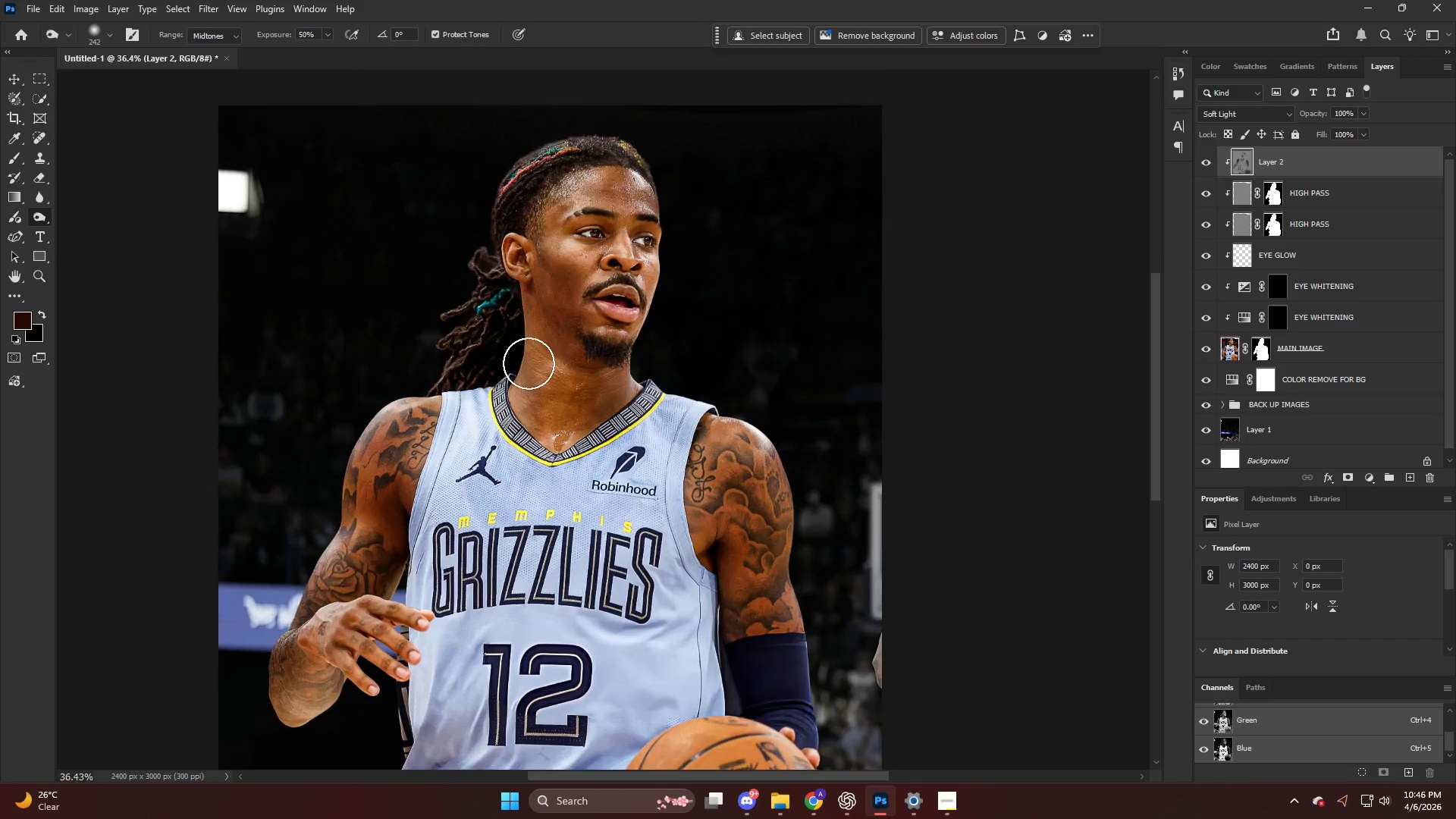 
left_click_drag(start_coordinate=[535, 355], to_coordinate=[532, 474])
 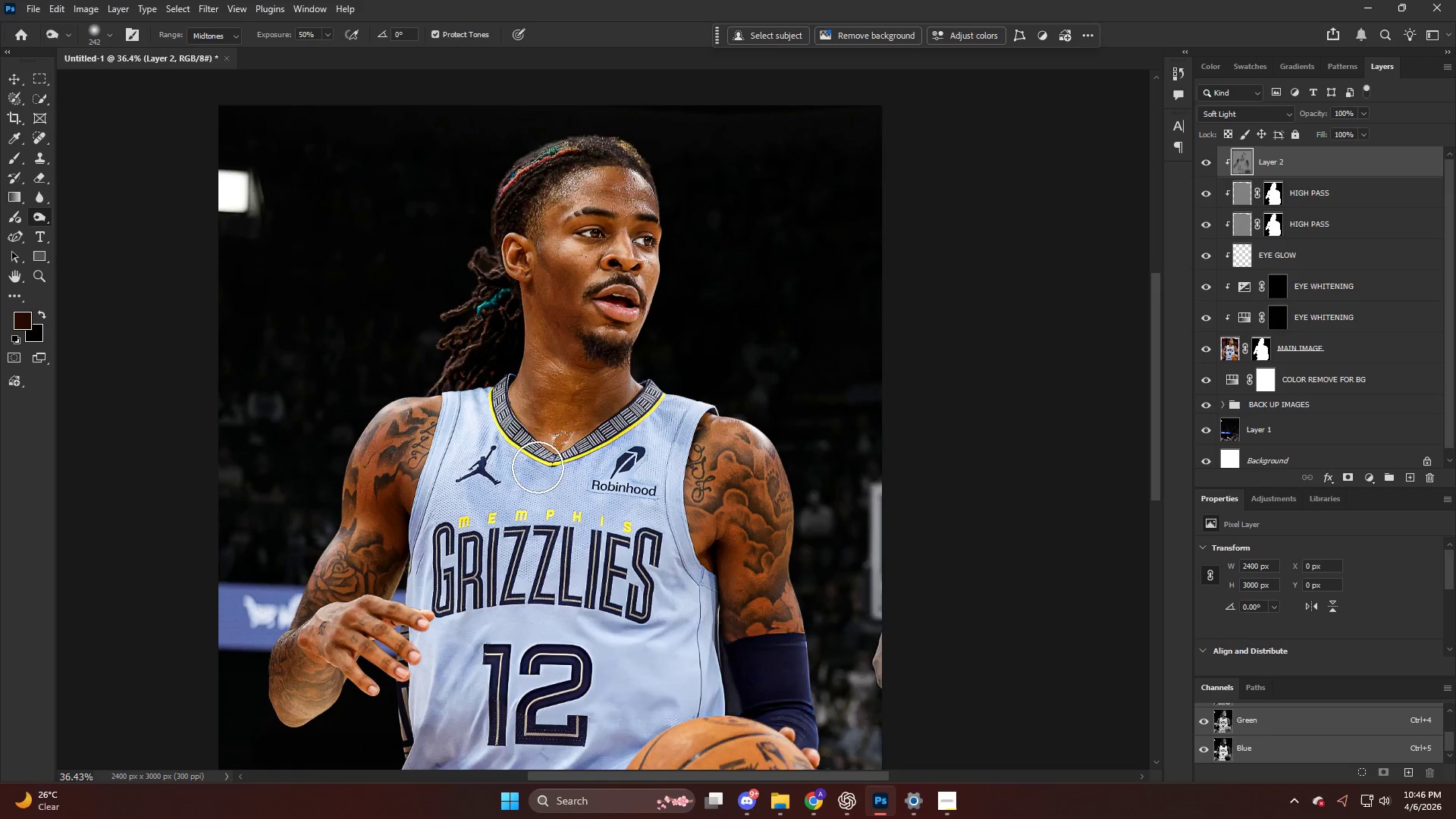 
key(Alt+AltLeft)
 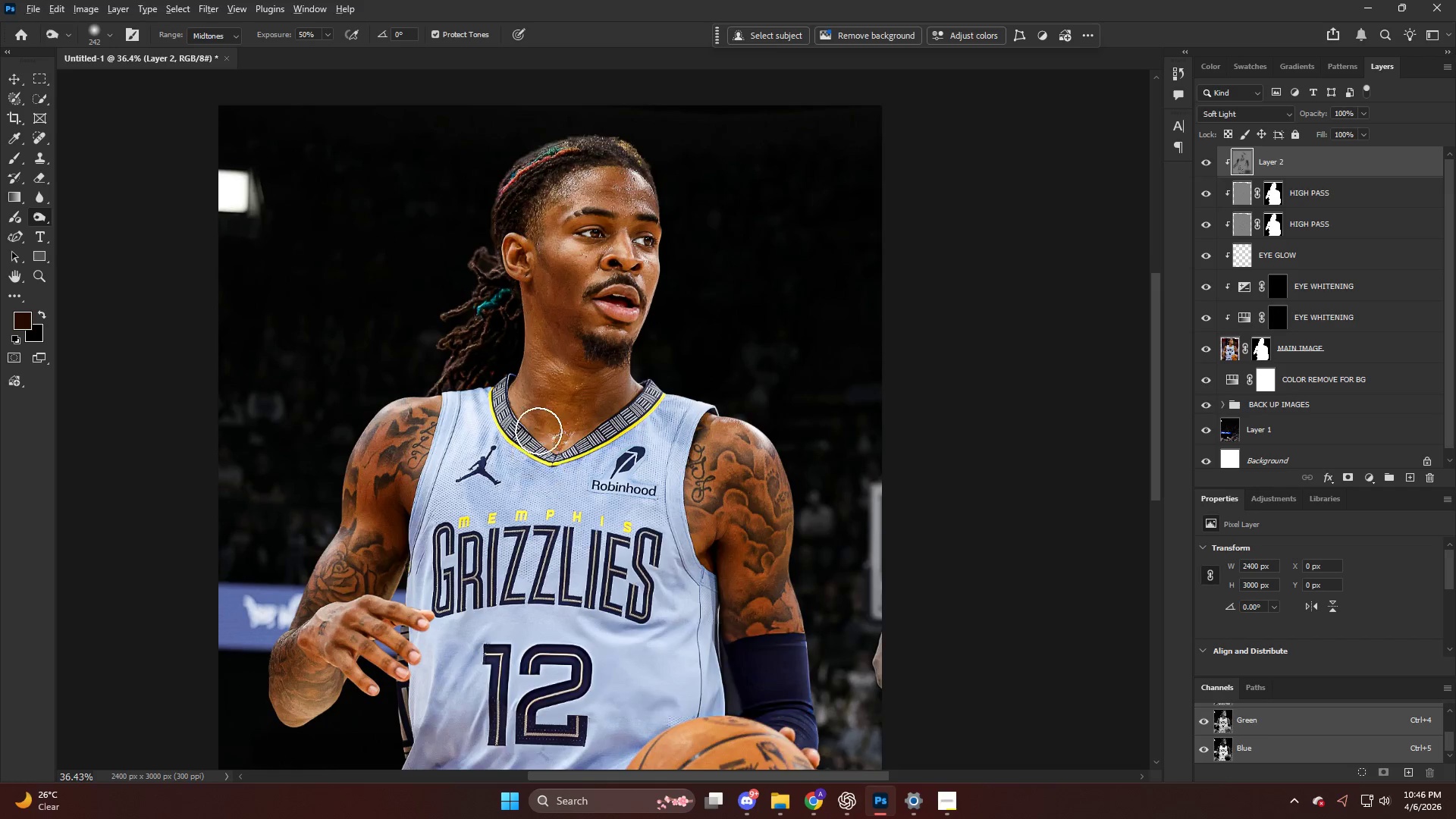 
scroll: coordinate [470, 414], scroll_direction: down, amount: 10.0
 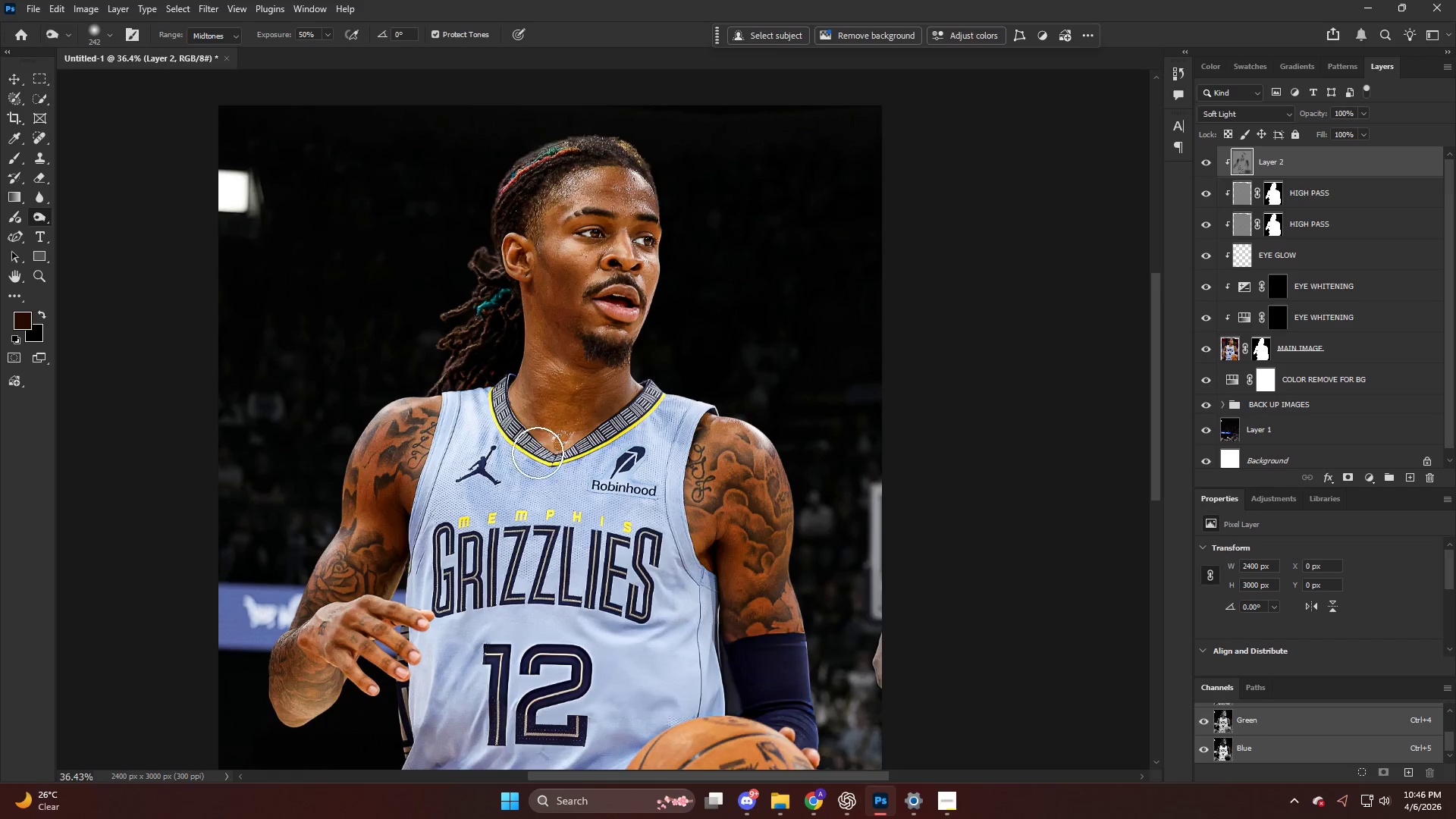 
key(Control+ControlLeft)
 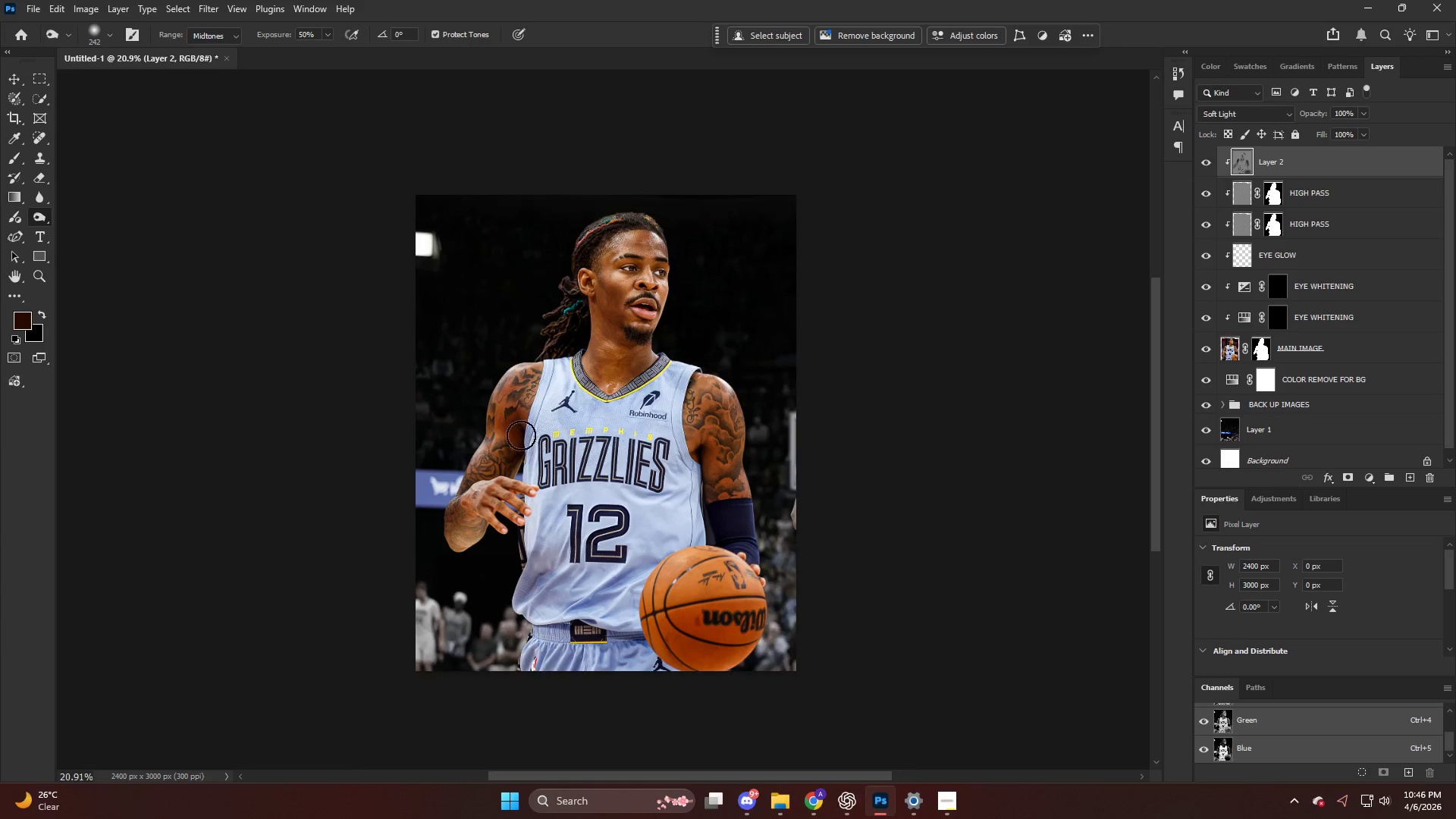 
key(Alt+AltLeft)
 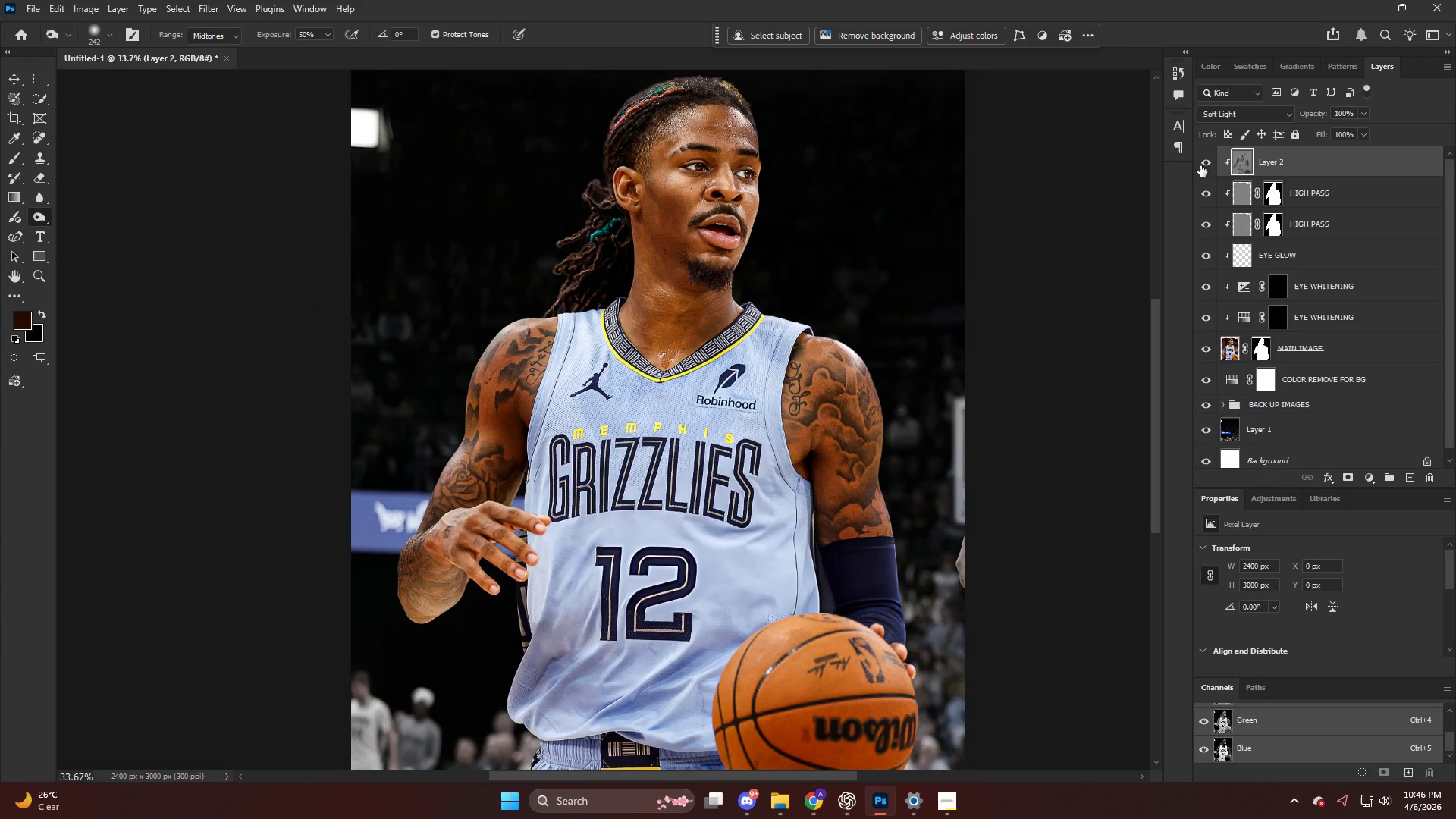 
scroll: coordinate [528, 435], scroll_direction: none, amount: 0.0
 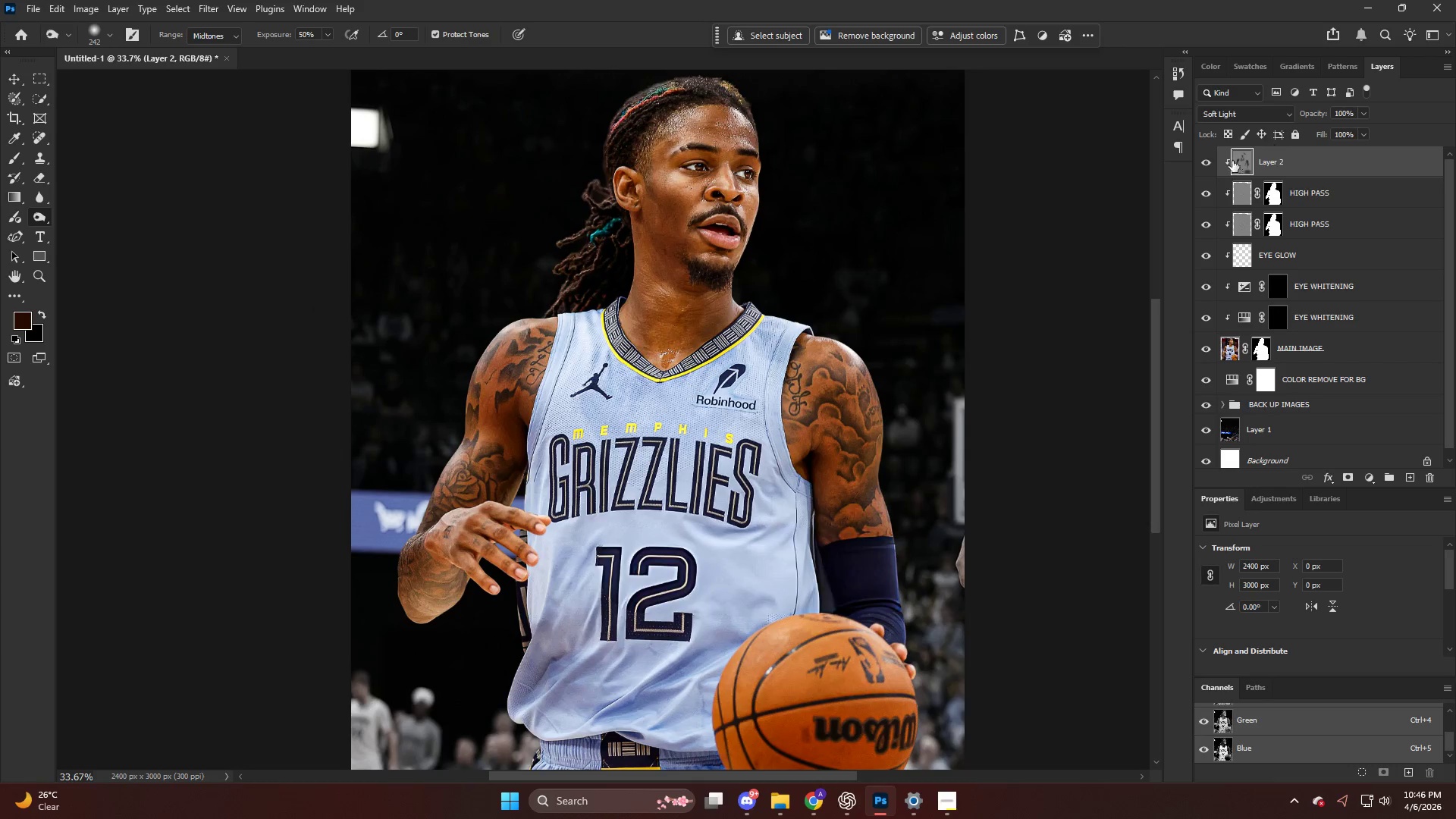 
double_click([1201, 164])
 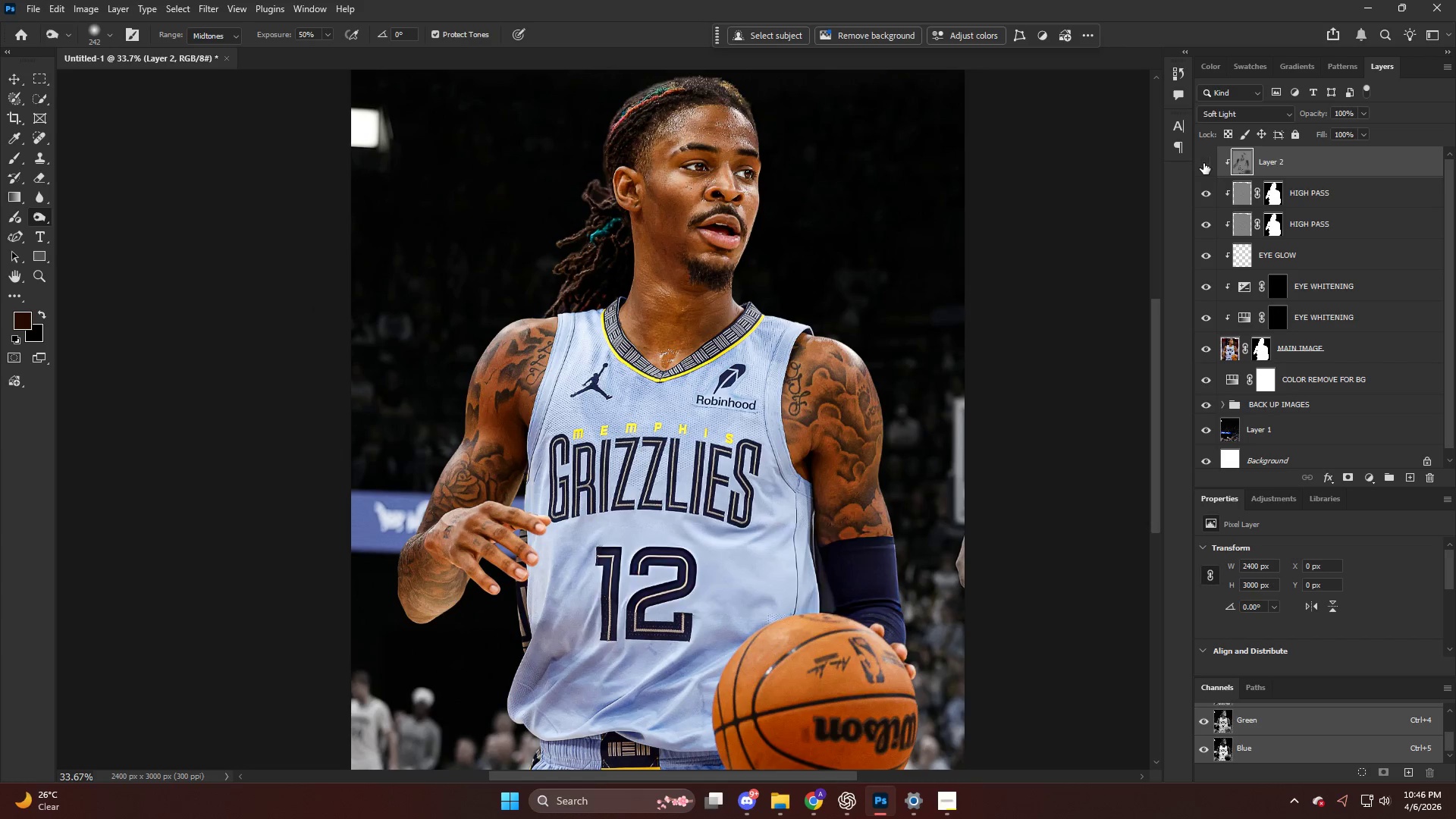 
double_click([1203, 162])
 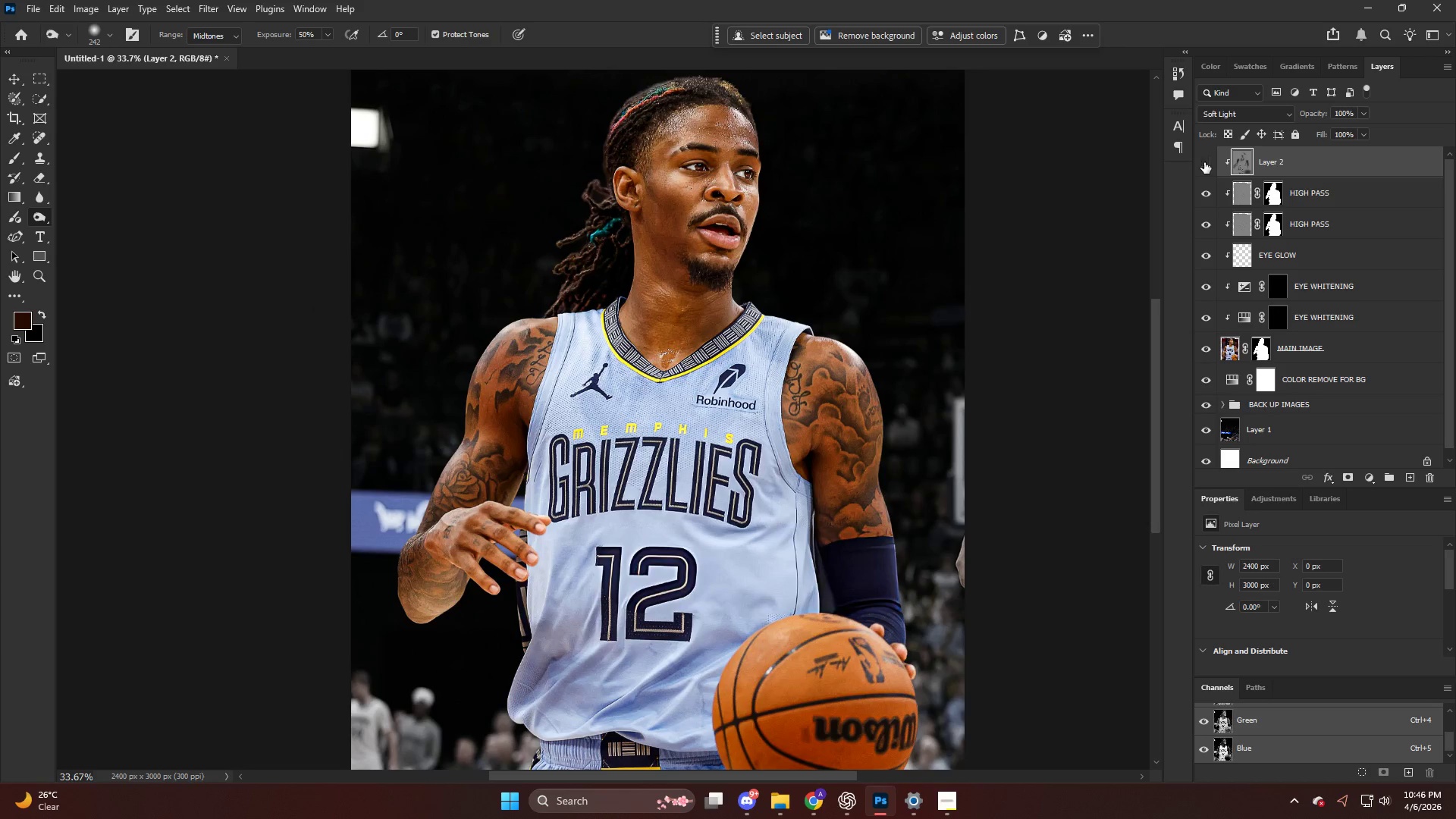 
double_click([1204, 162])
 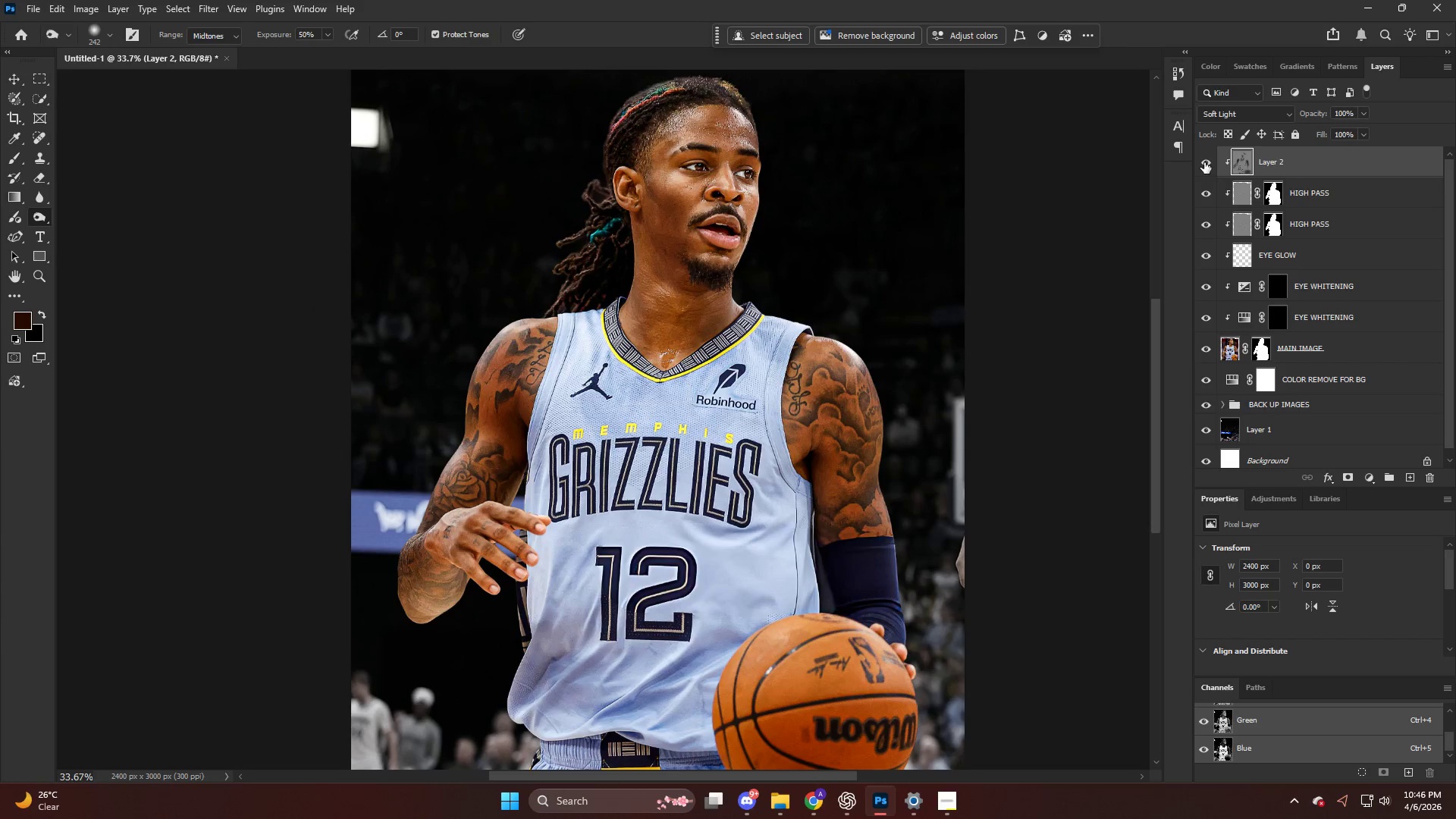 
key(Alt+AltLeft)
 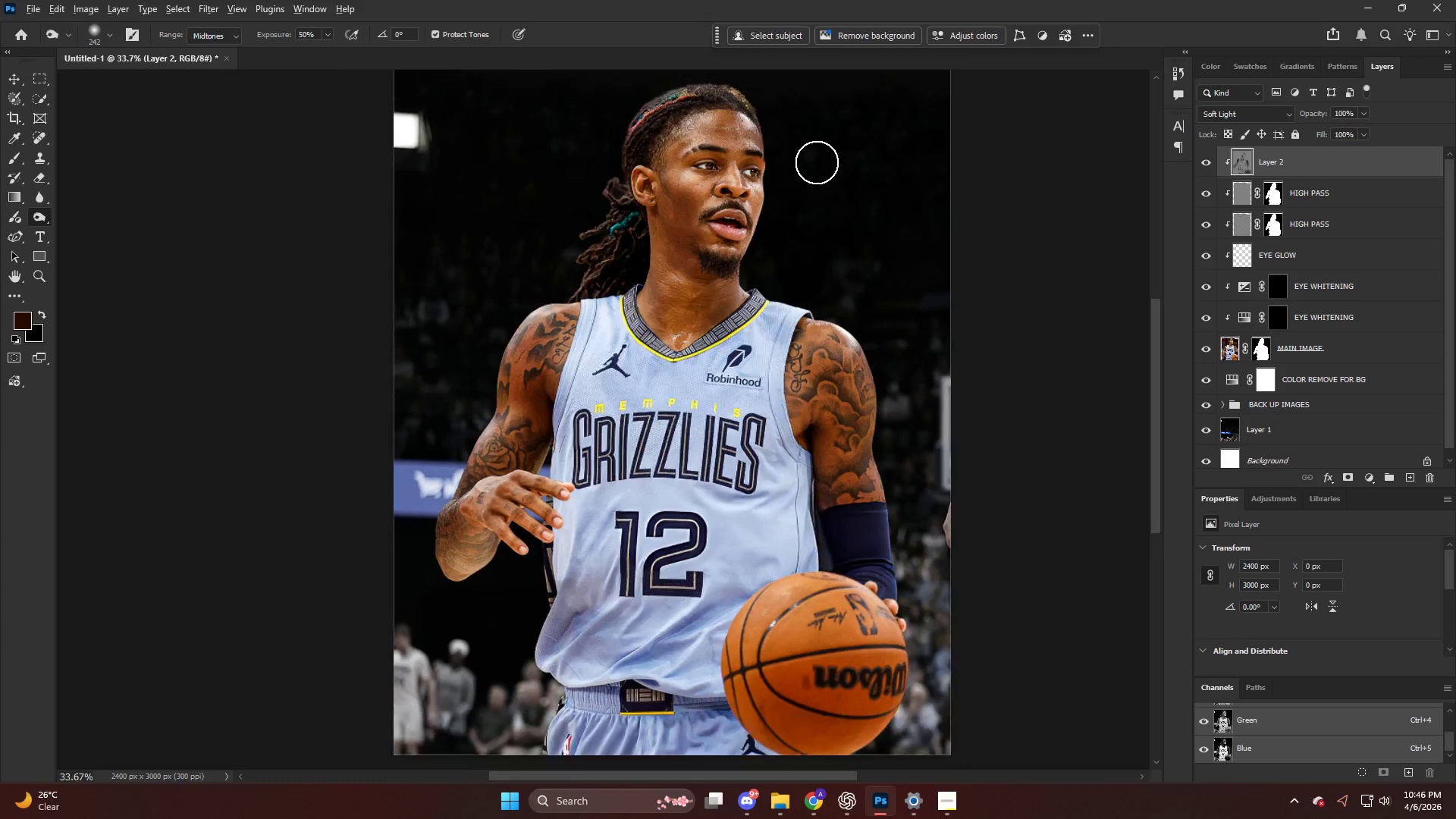 
scroll: coordinate [815, 163], scroll_direction: down, amount: 7.0
 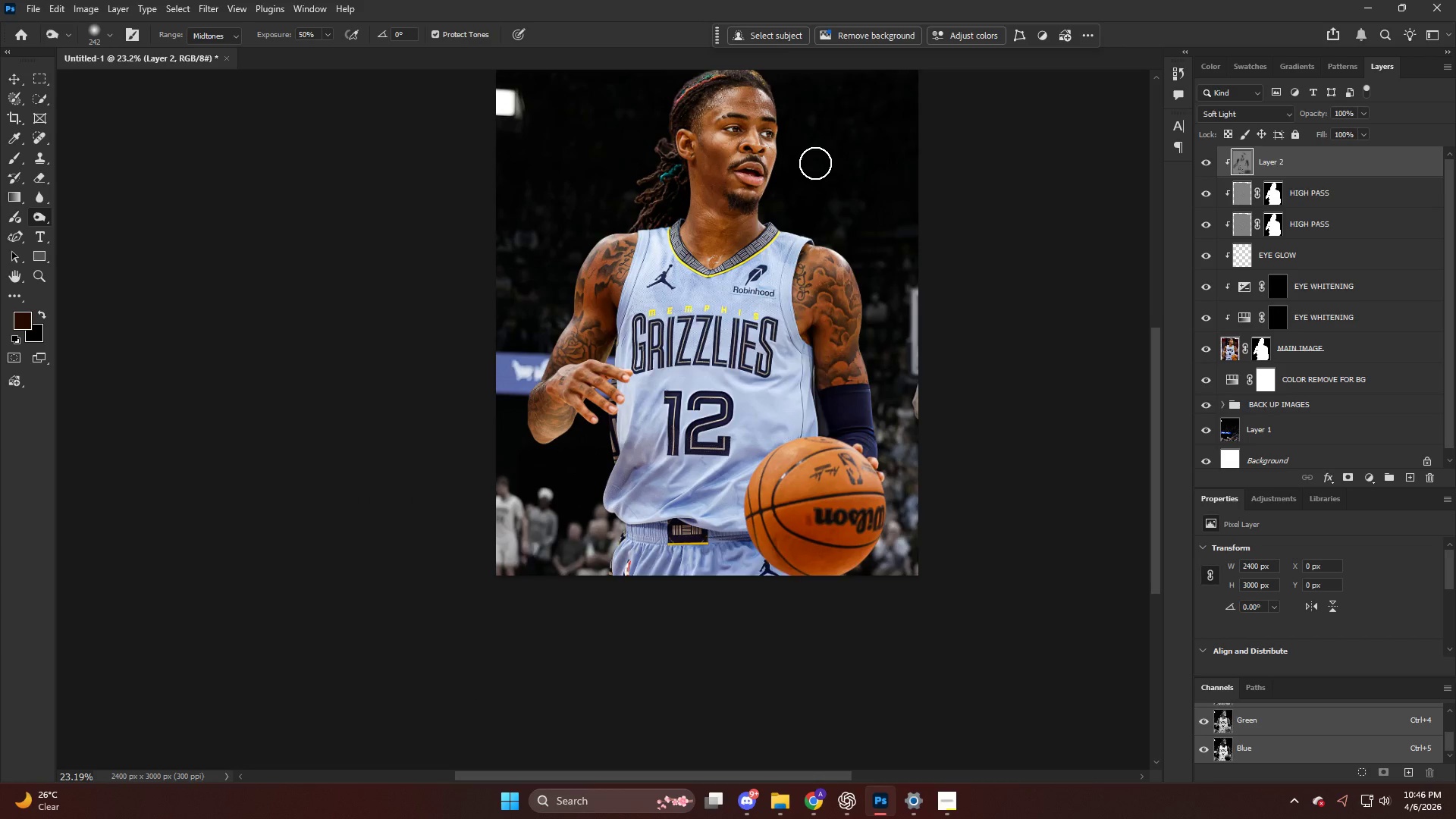 
key(Alt+AltLeft)
 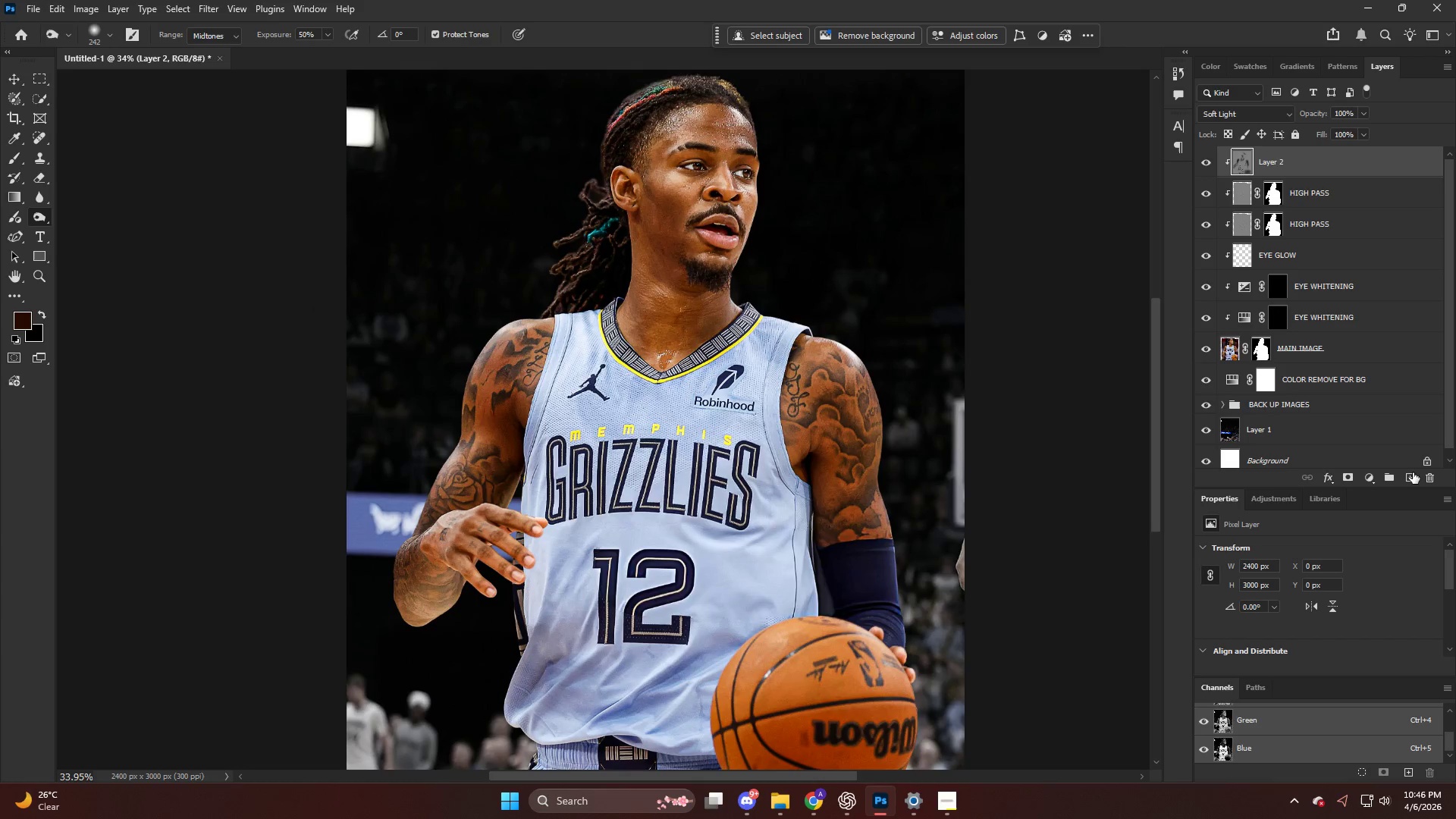 
scroll: coordinate [821, 165], scroll_direction: up, amount: 7.0
 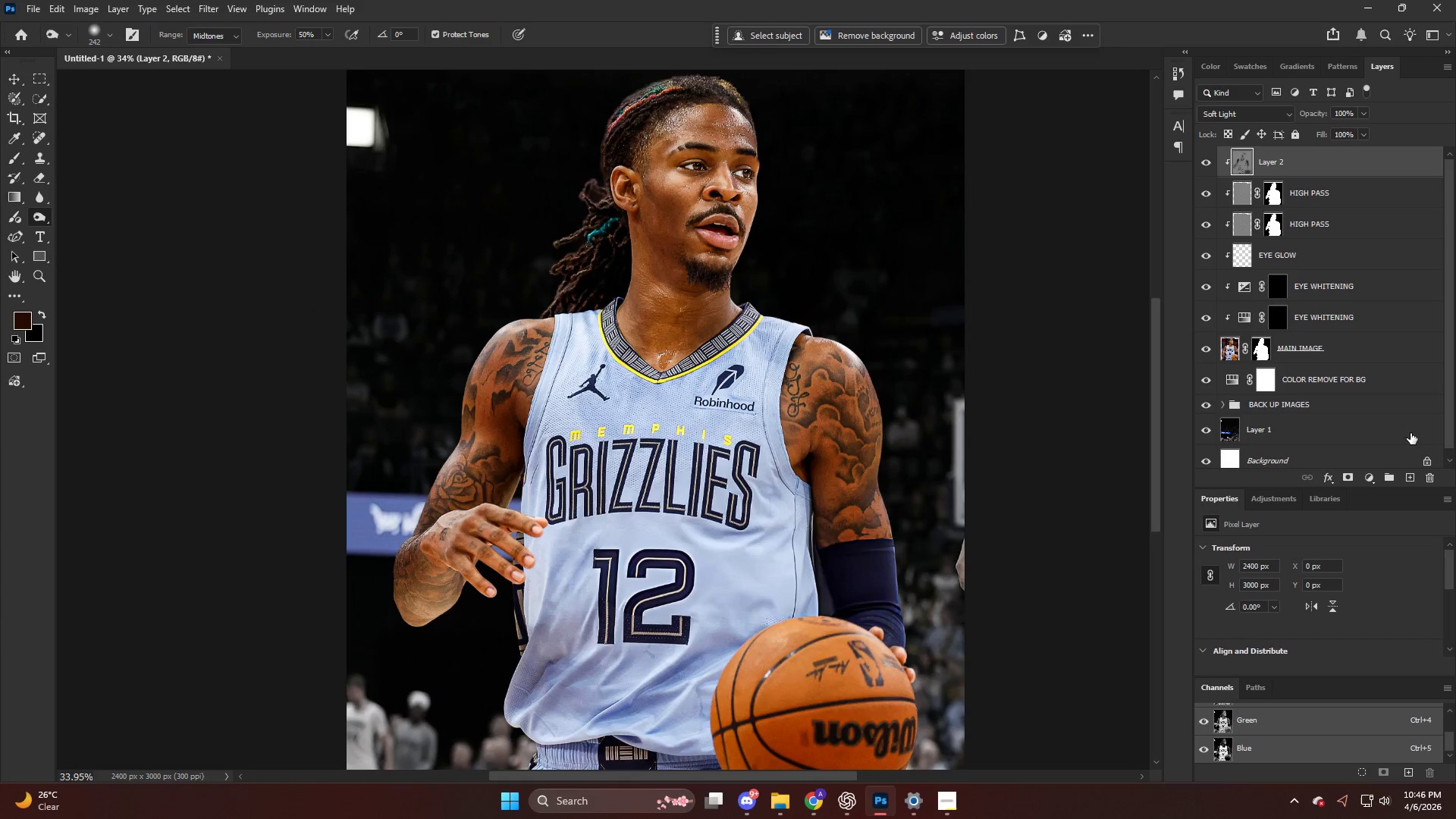 
left_click([1412, 481])
 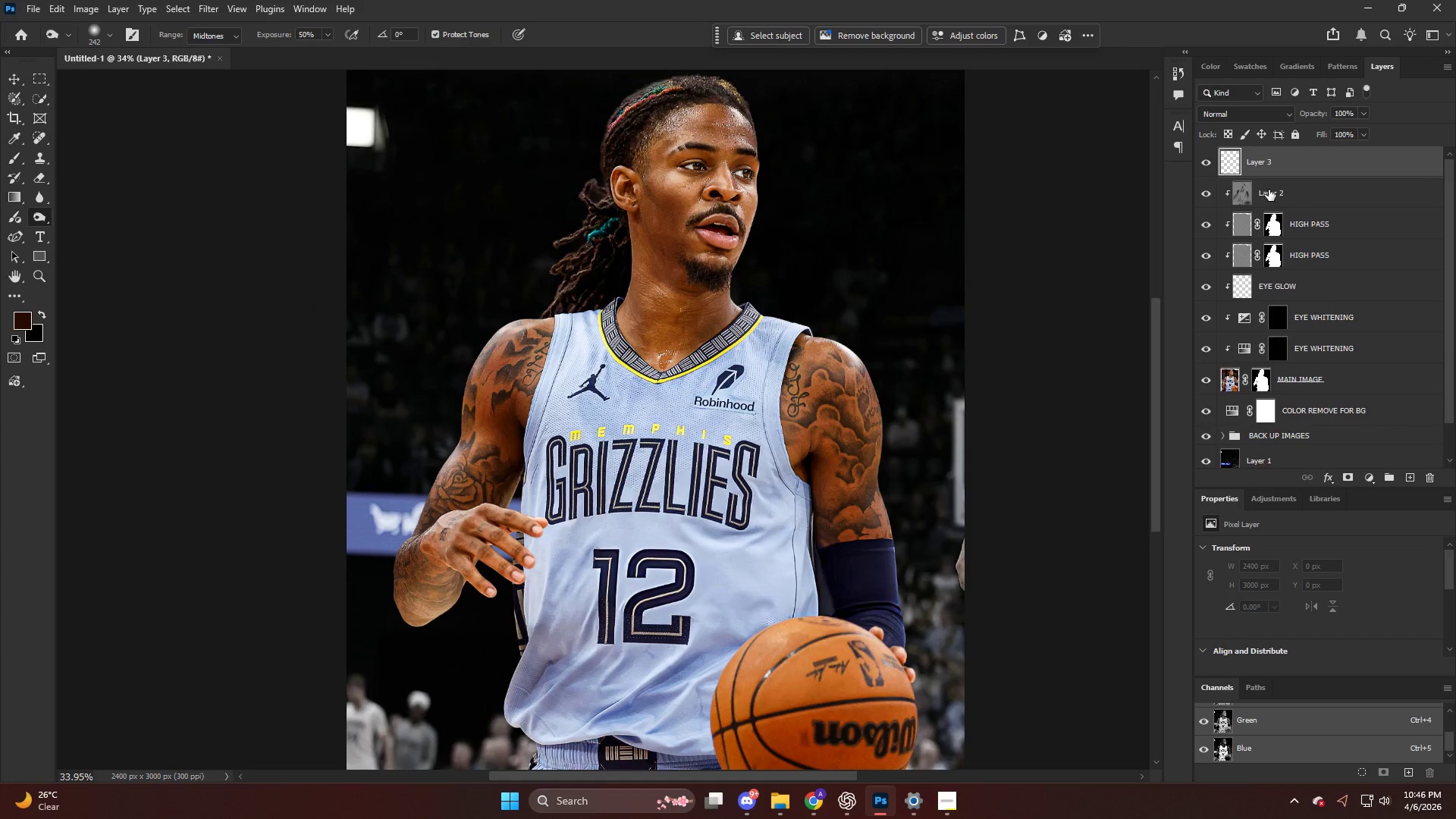 
double_click([1269, 191])
 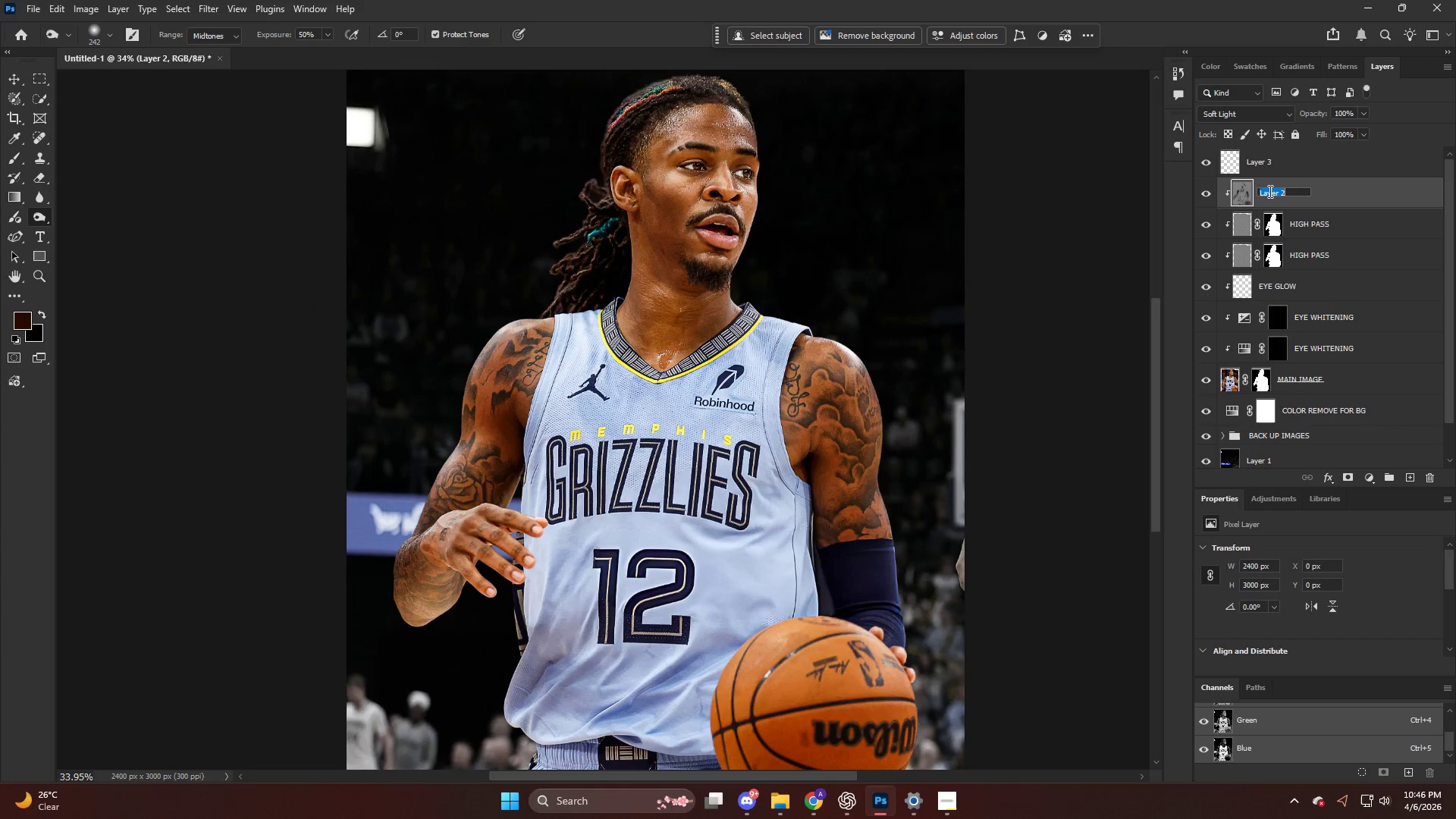 
type(BURN)
 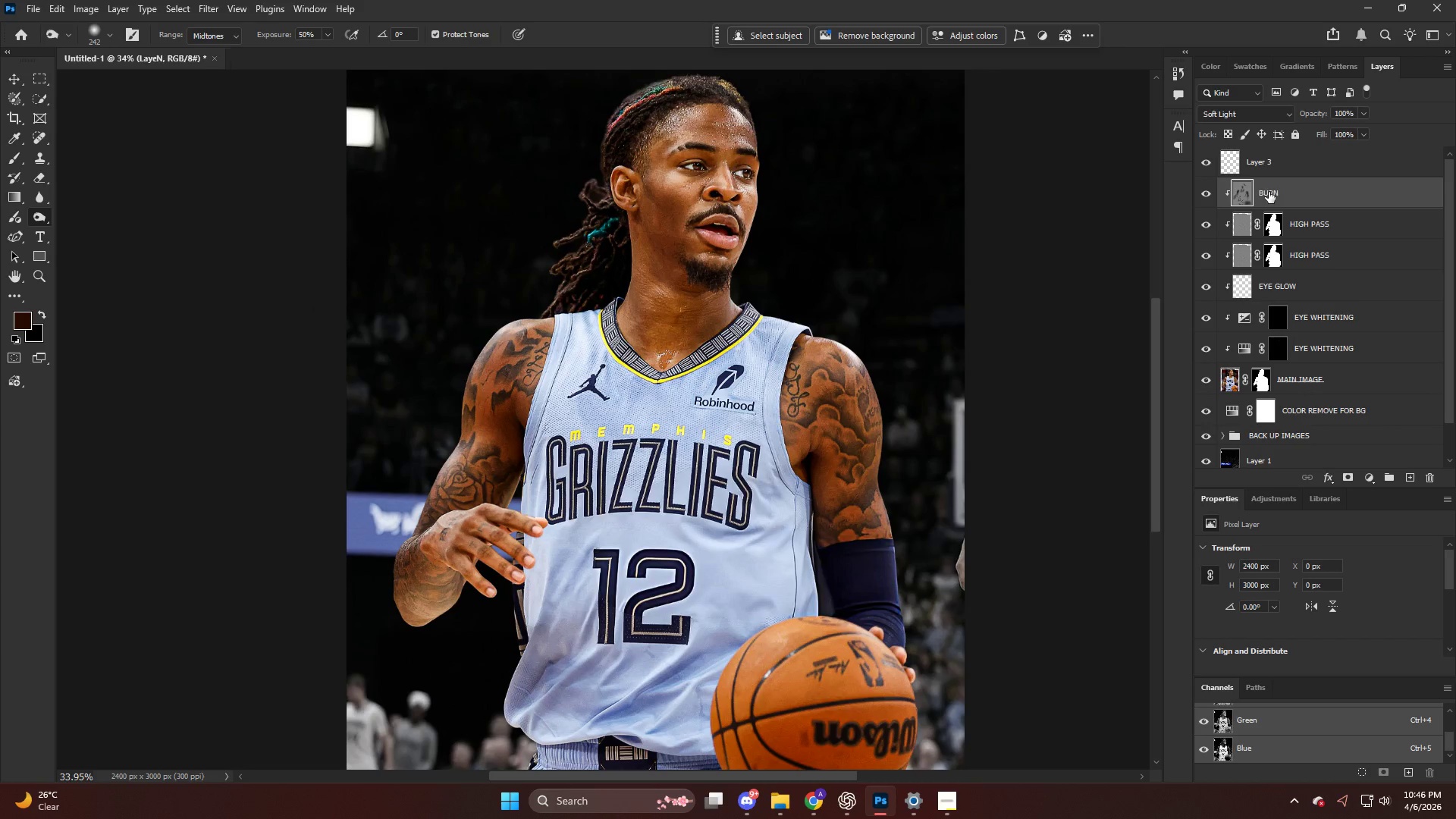 
key(Enter)
 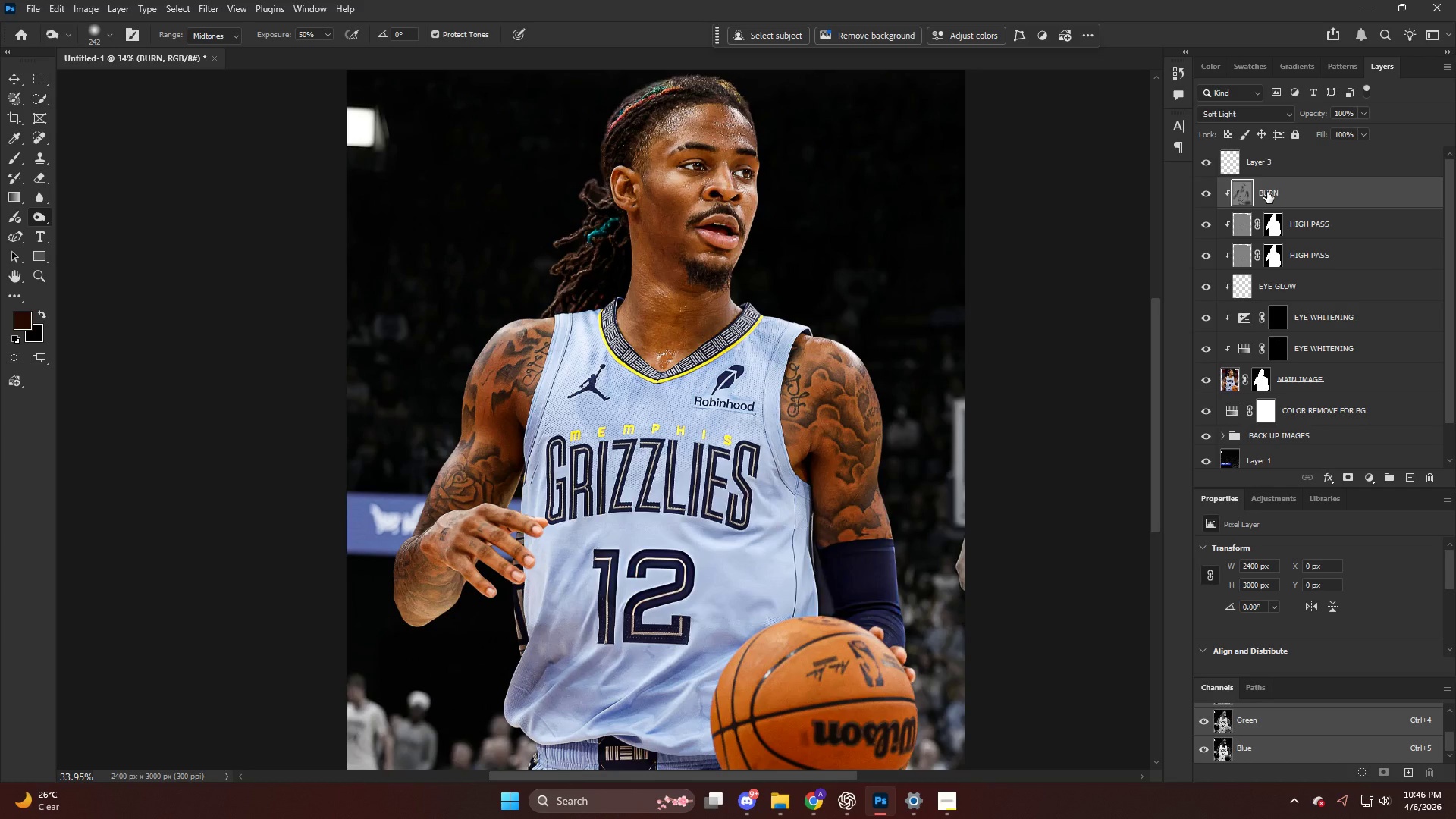 
hold_key(key=AltLeft, duration=0.64)
left_click([1279, 176])
 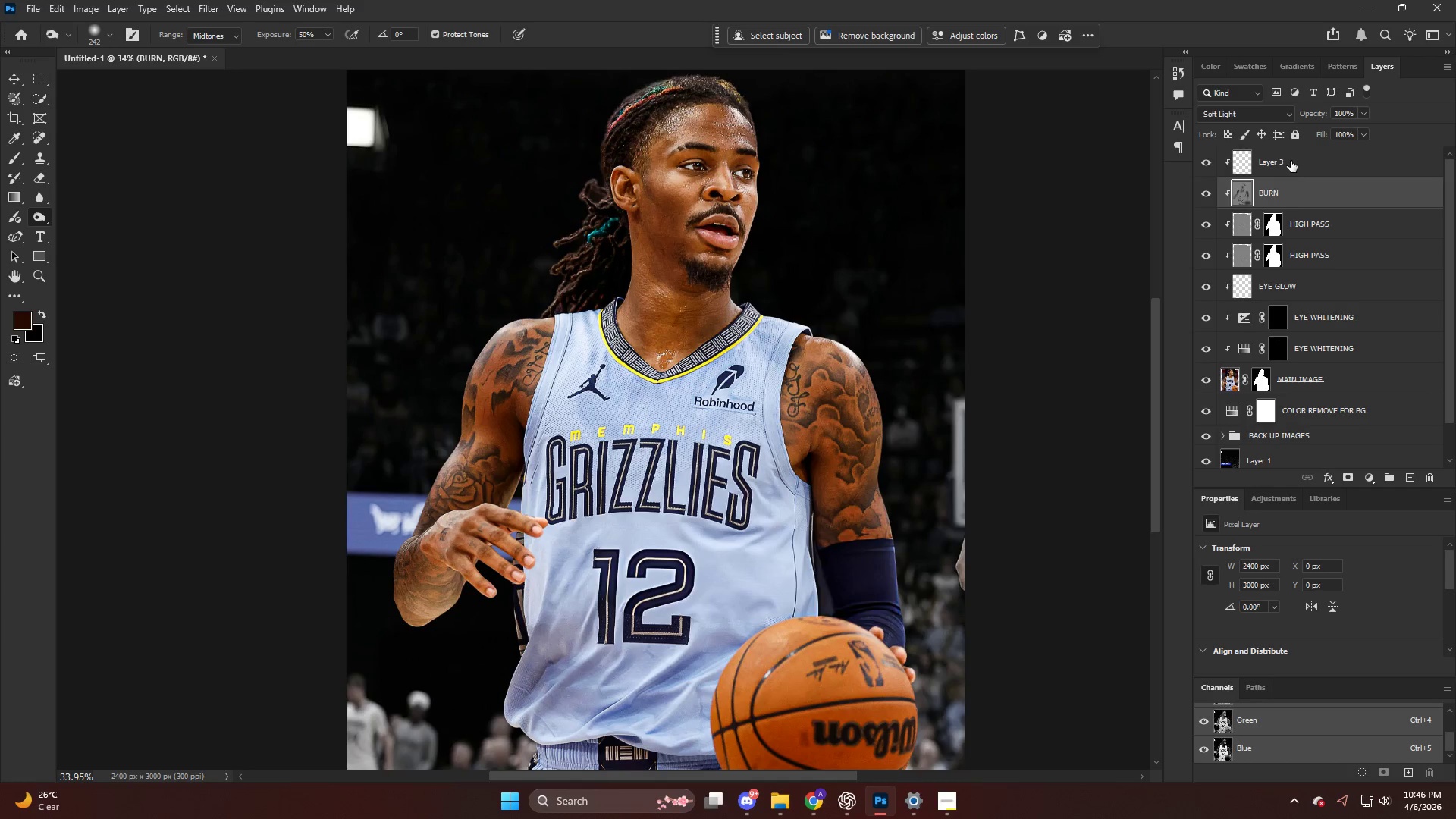 
key(Shift+F5)
 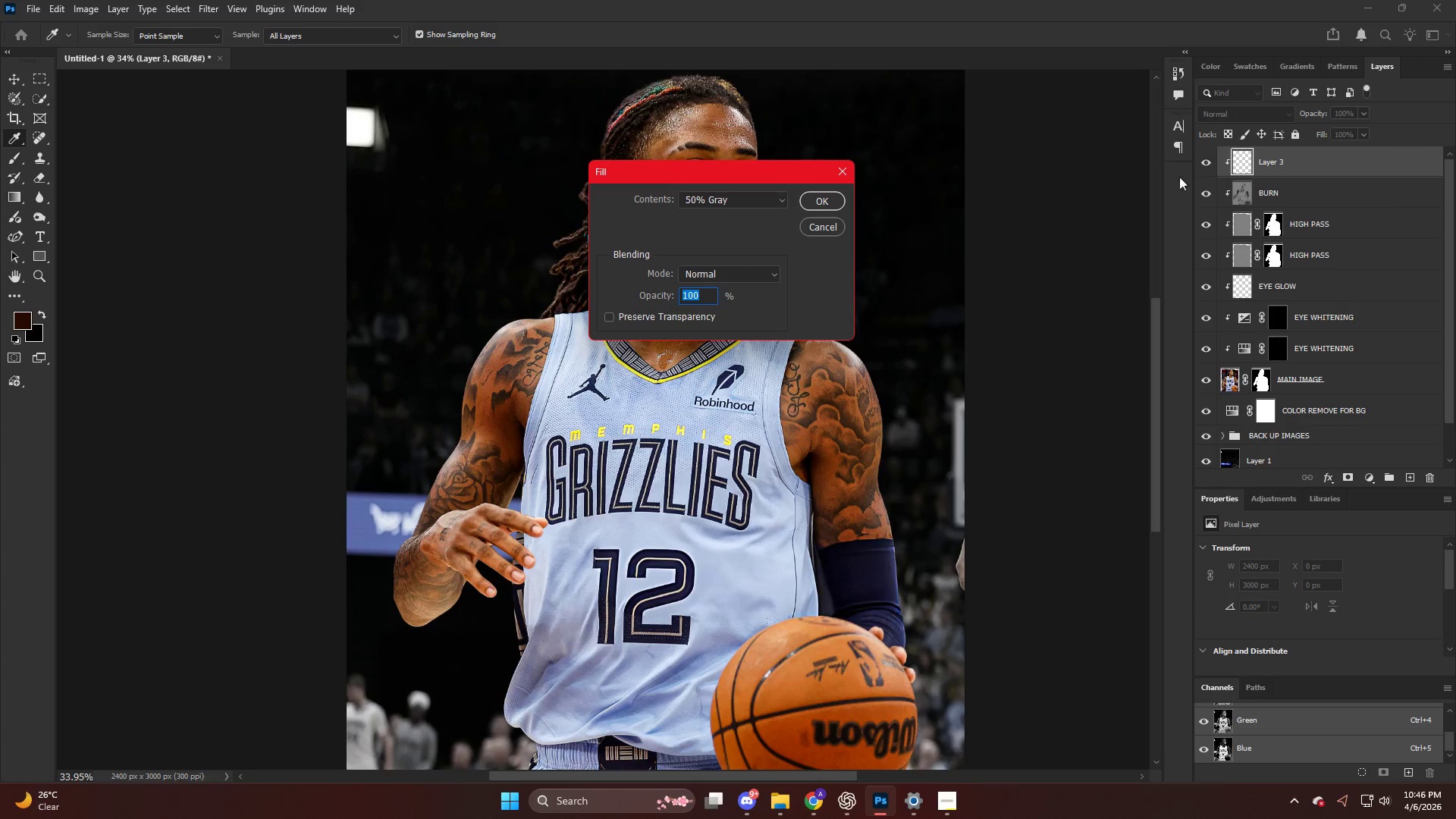 
double_click([807, 201])
 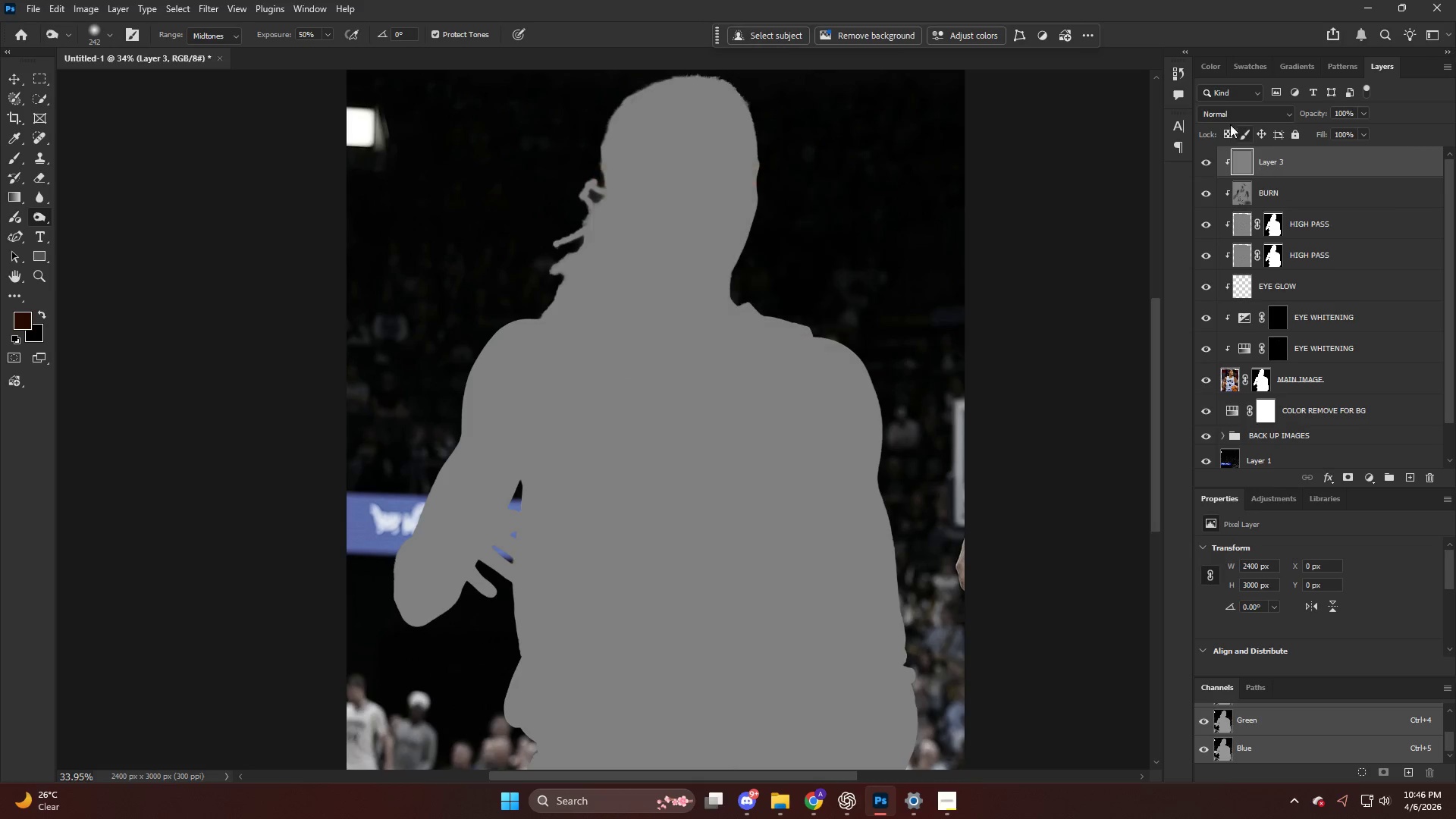 
left_click([1219, 106])
 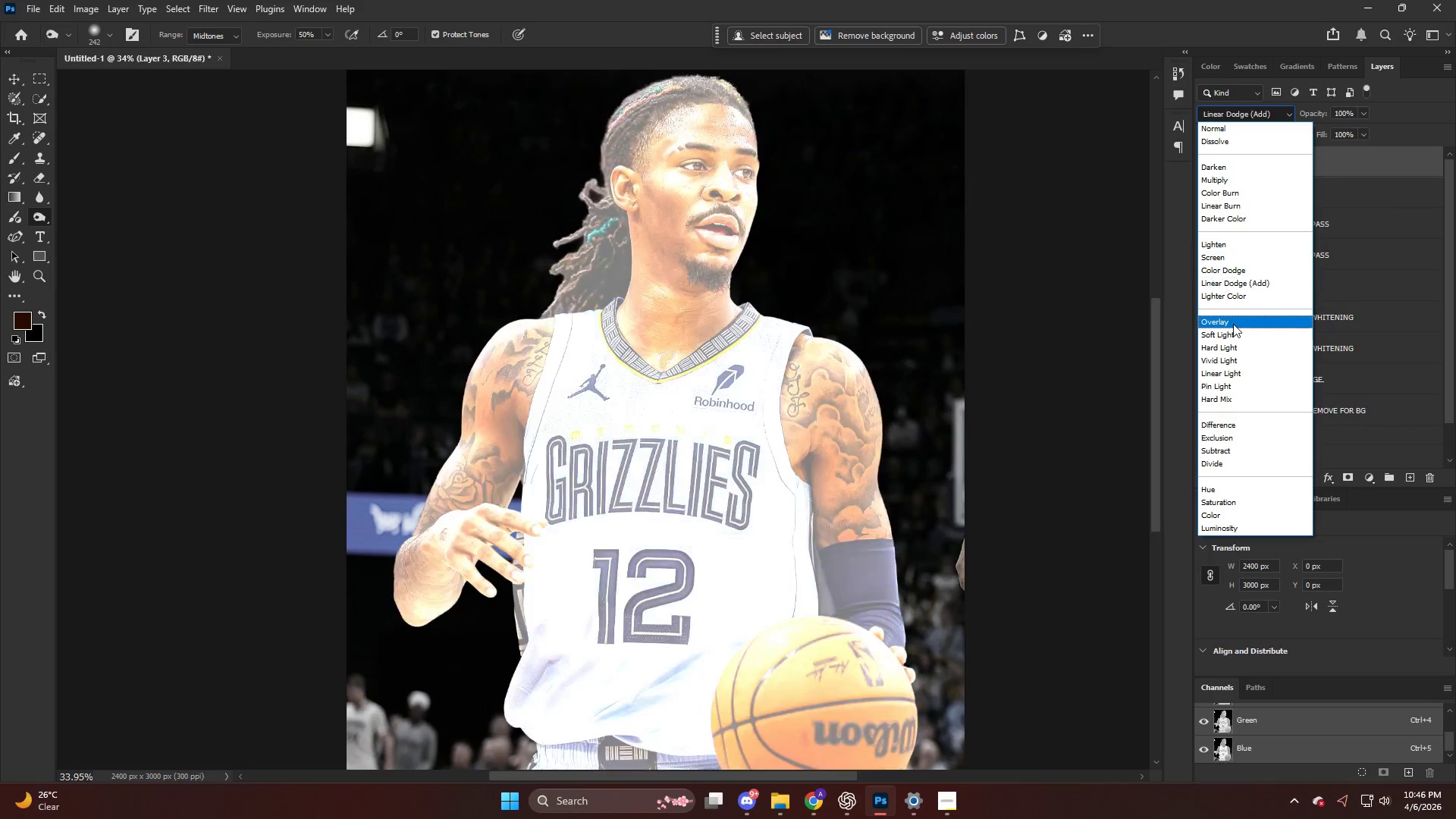 
left_click([1235, 321])
 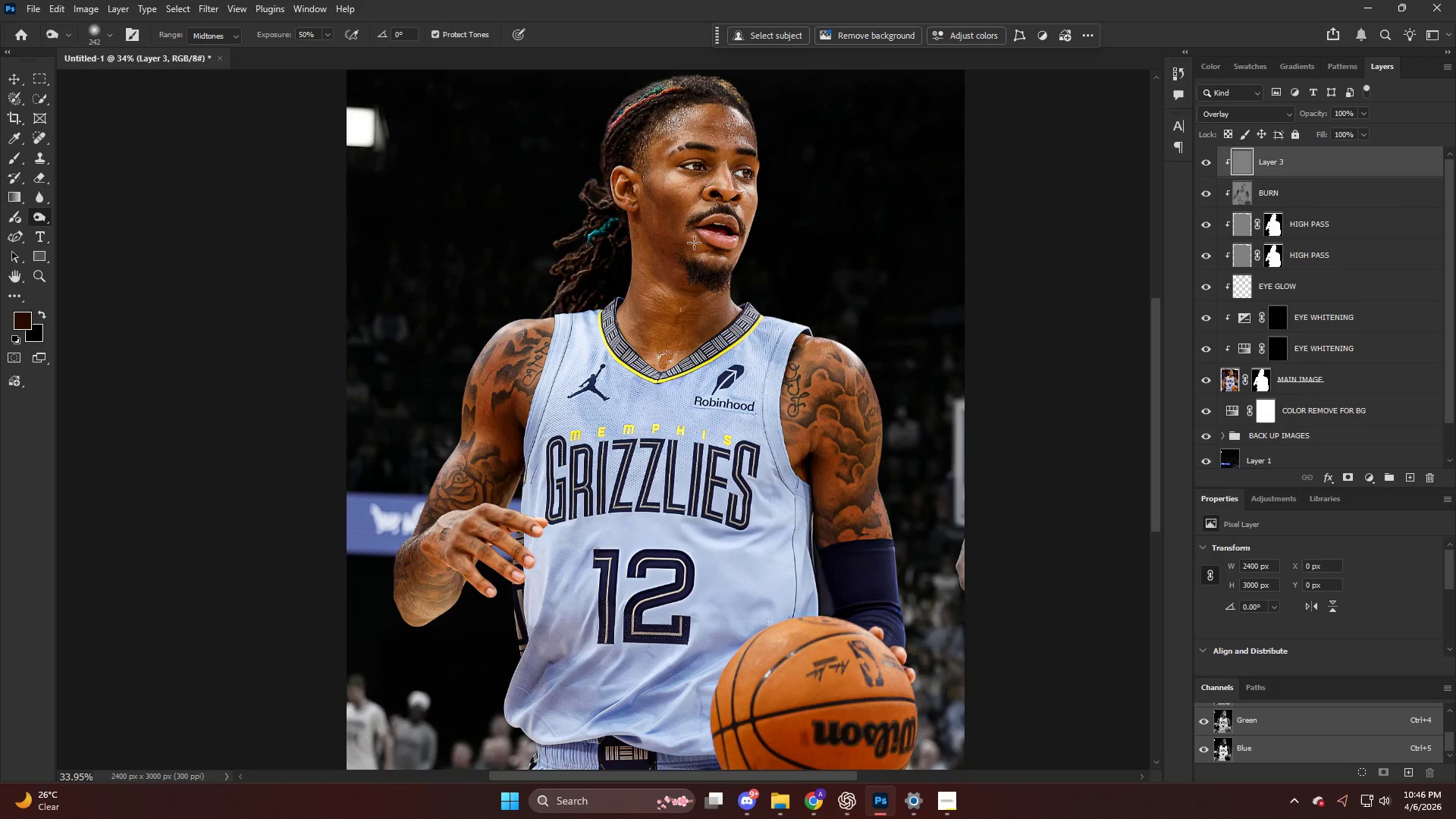 
key(O)
 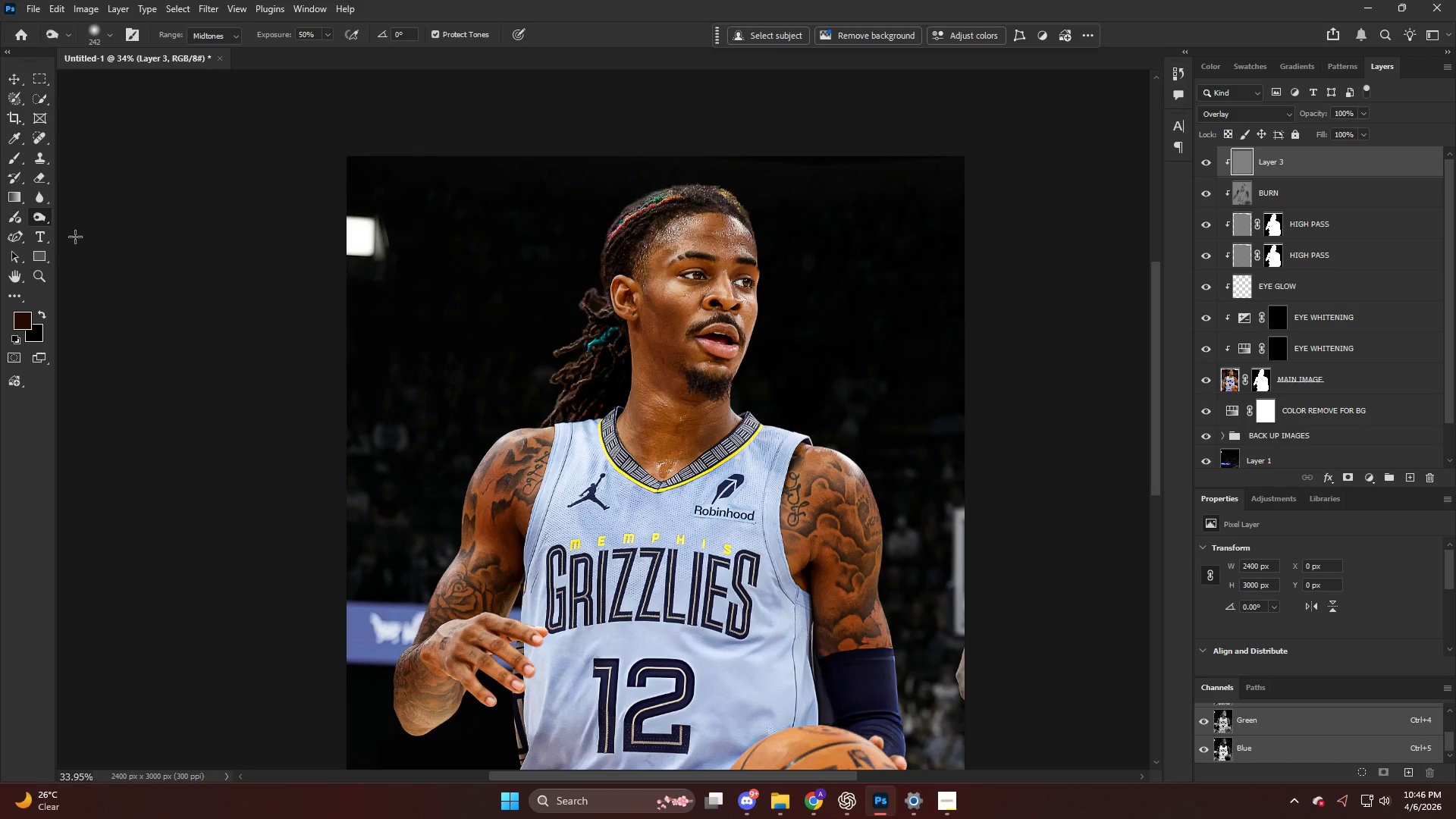 
scroll: coordinate [694, 243], scroll_direction: up, amount: 9.0
 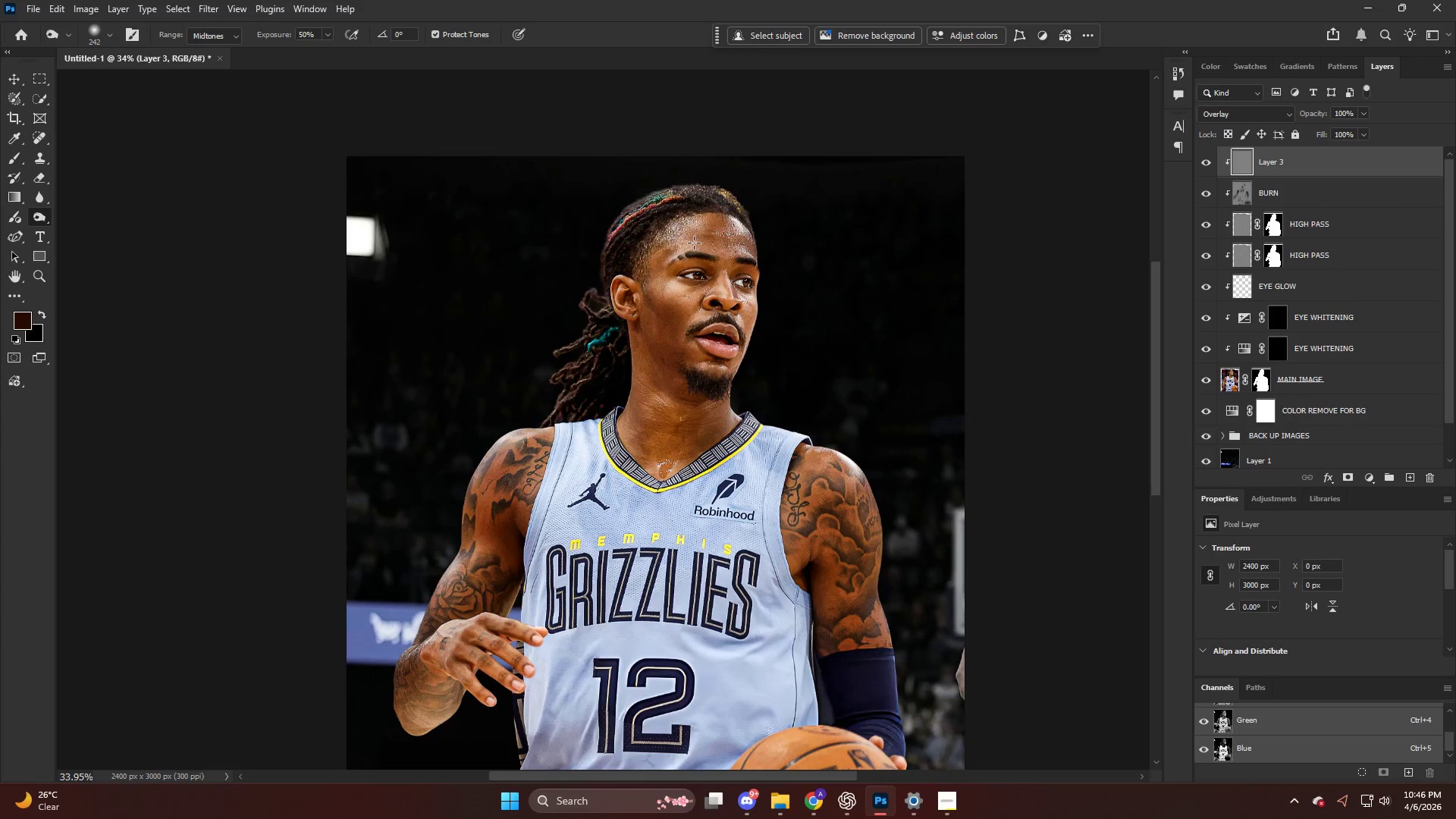 
key(CapsLock)
 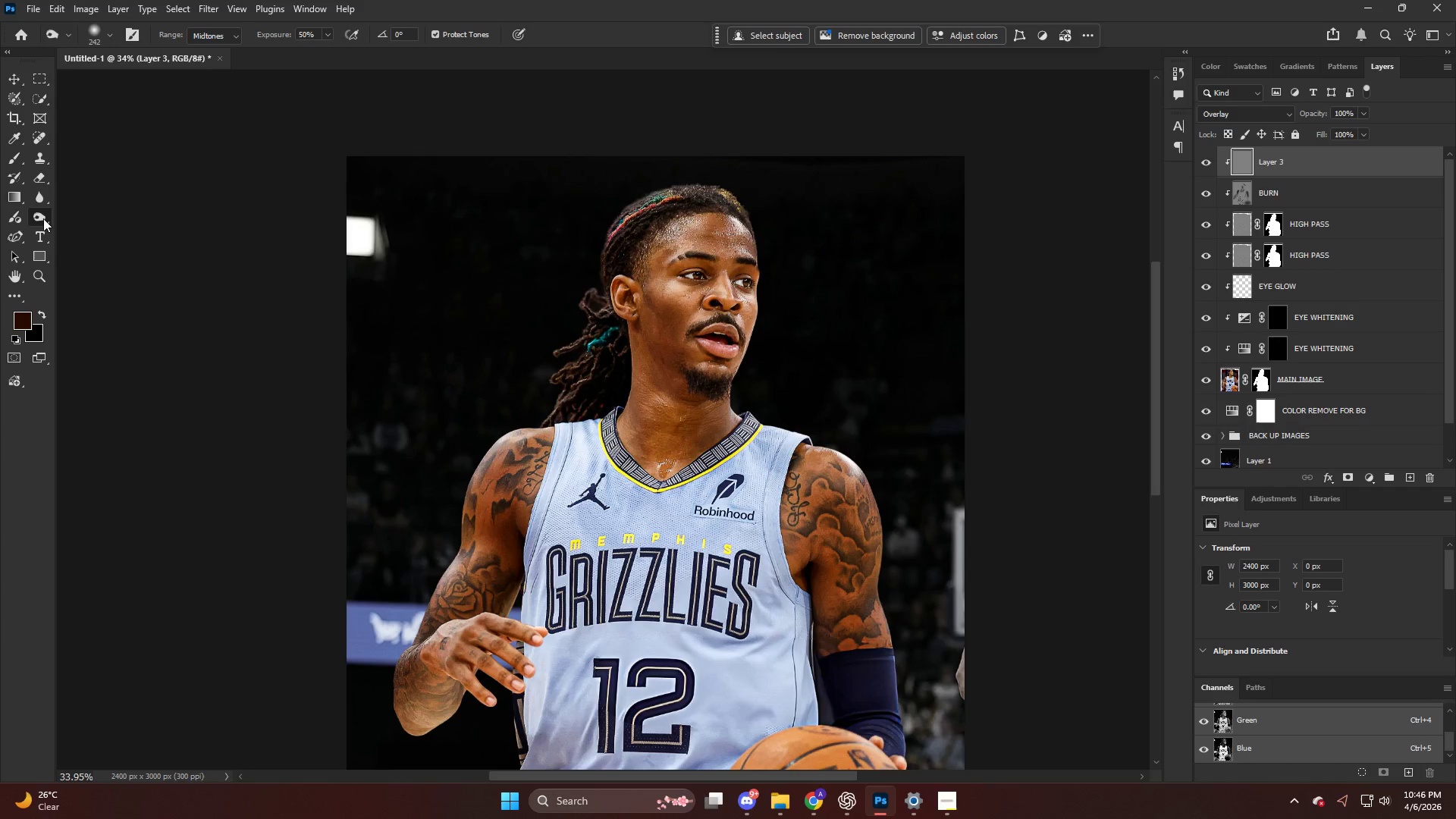 
right_click([42, 218])
 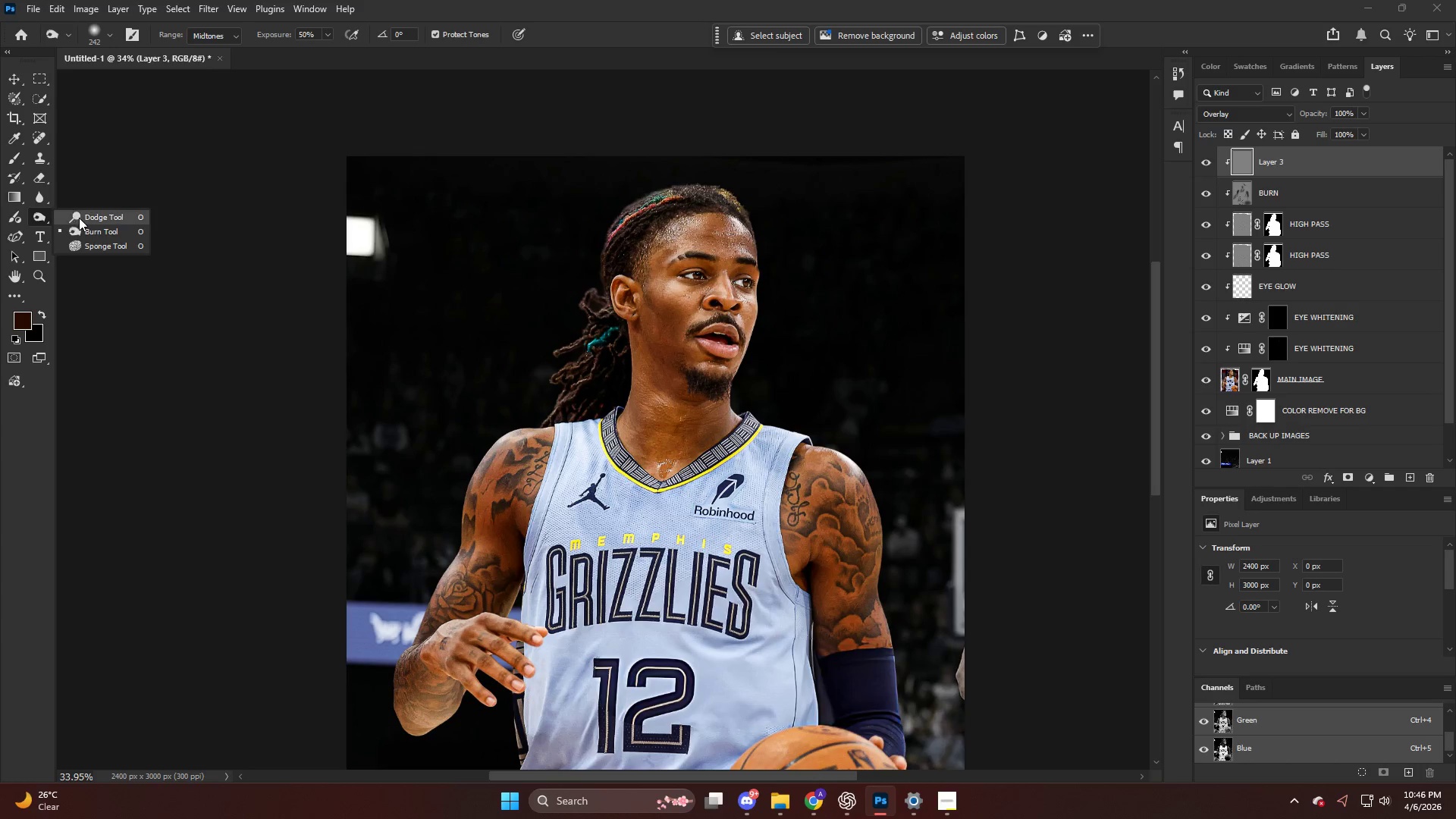 
left_click([79, 218])
 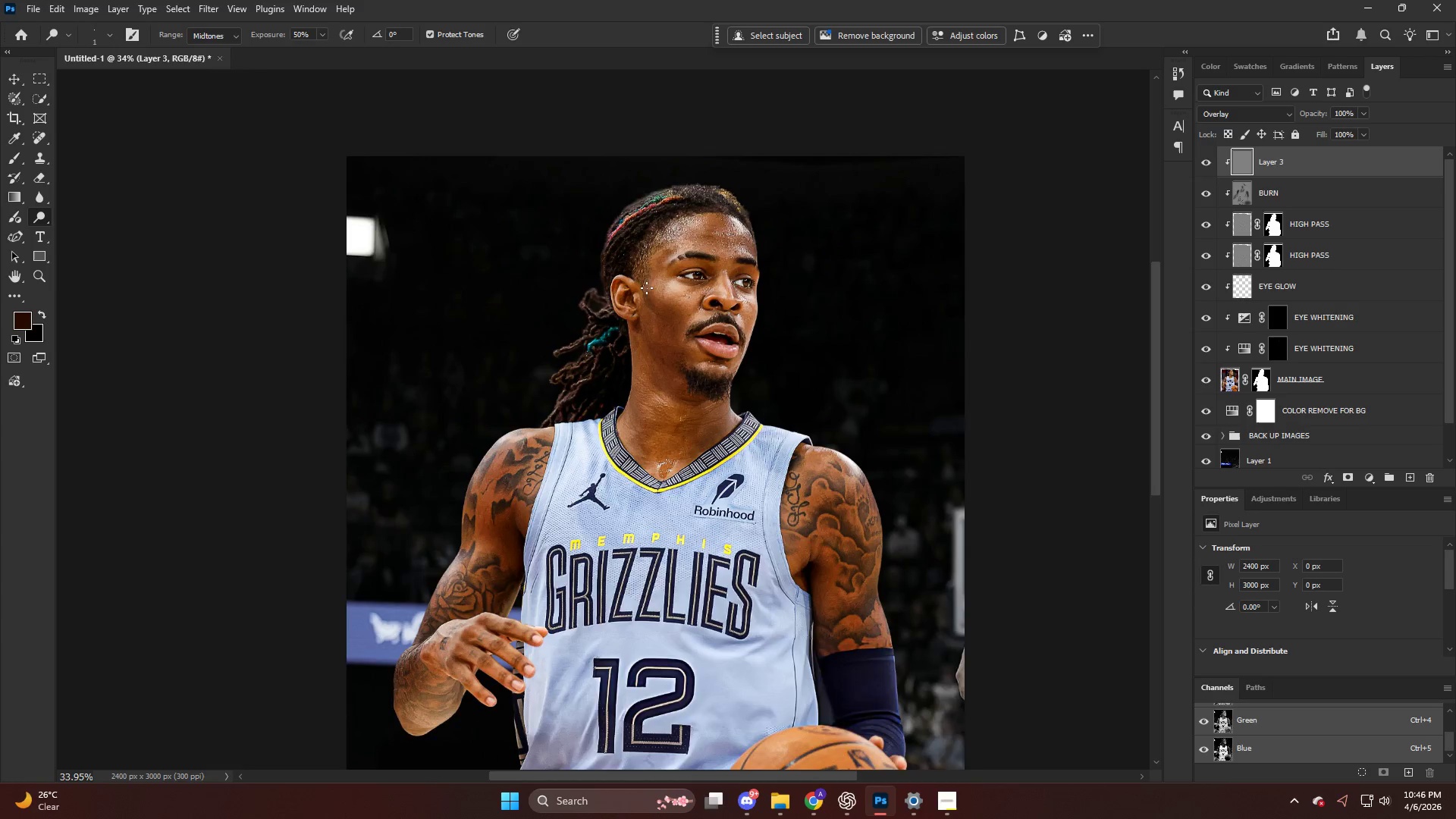 
hold_key(key=AltLeft, duration=0.75)
 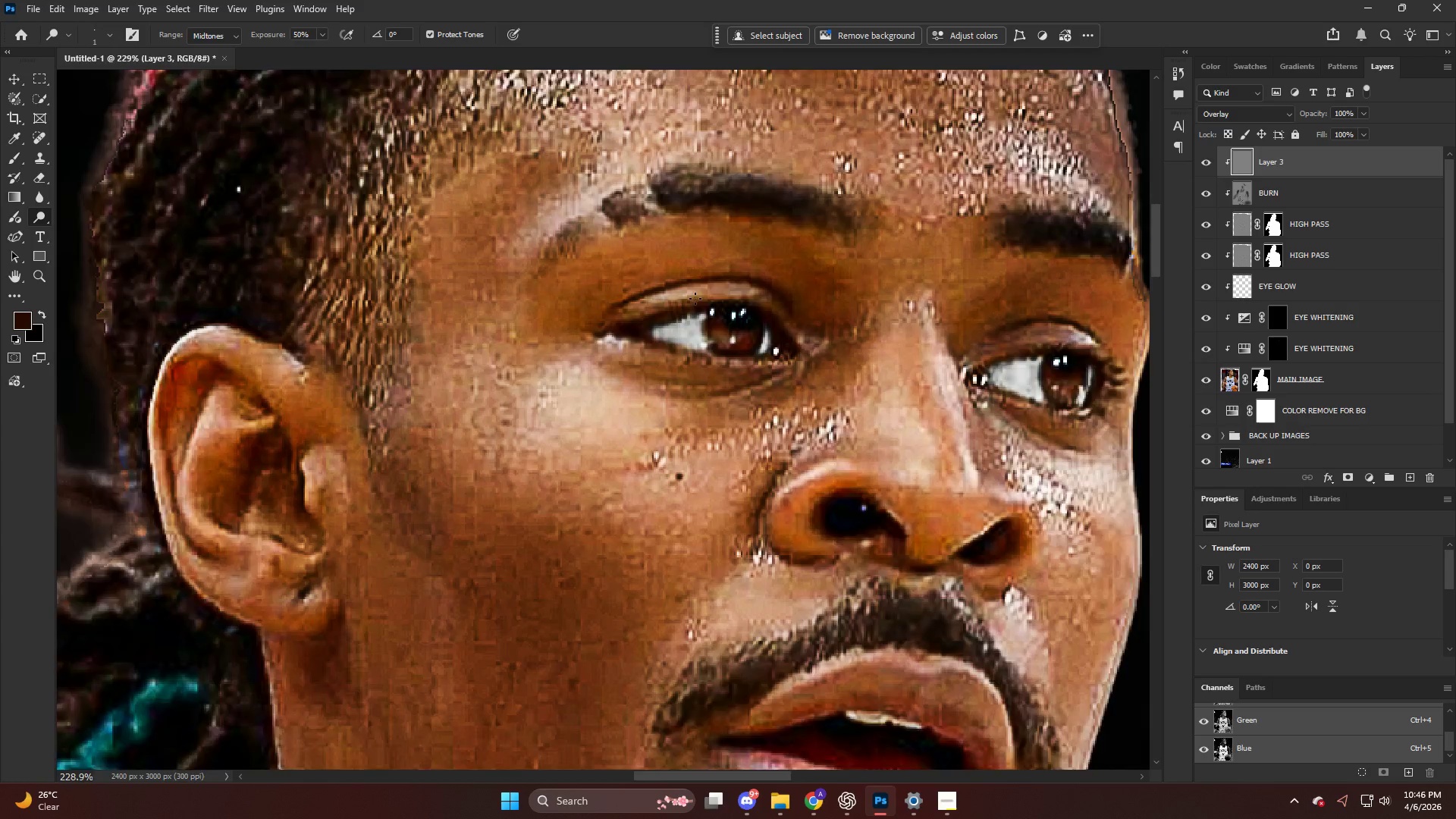 
hold_key(key=AltLeft, duration=0.86)
 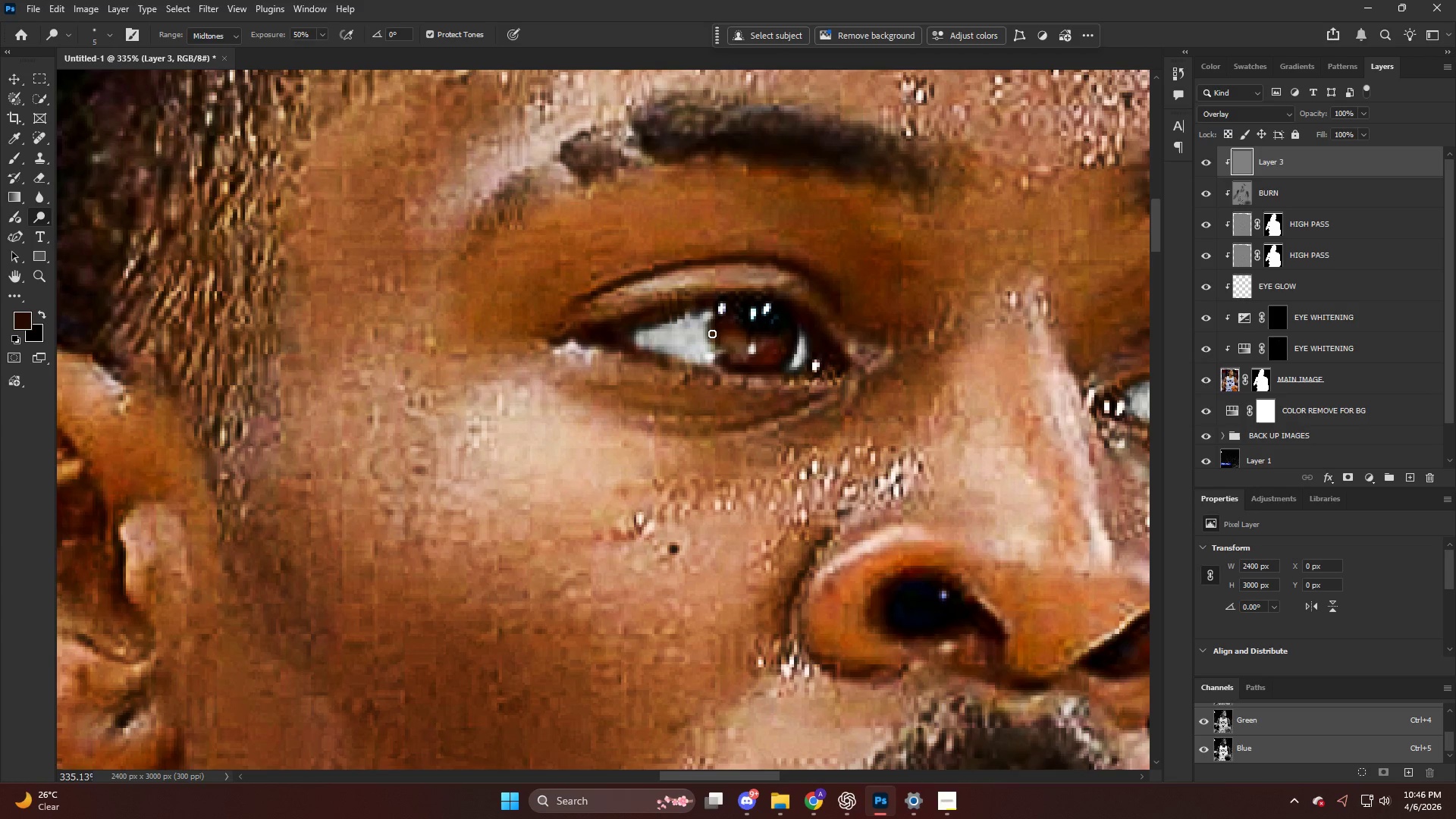 
key(CapsLock)
 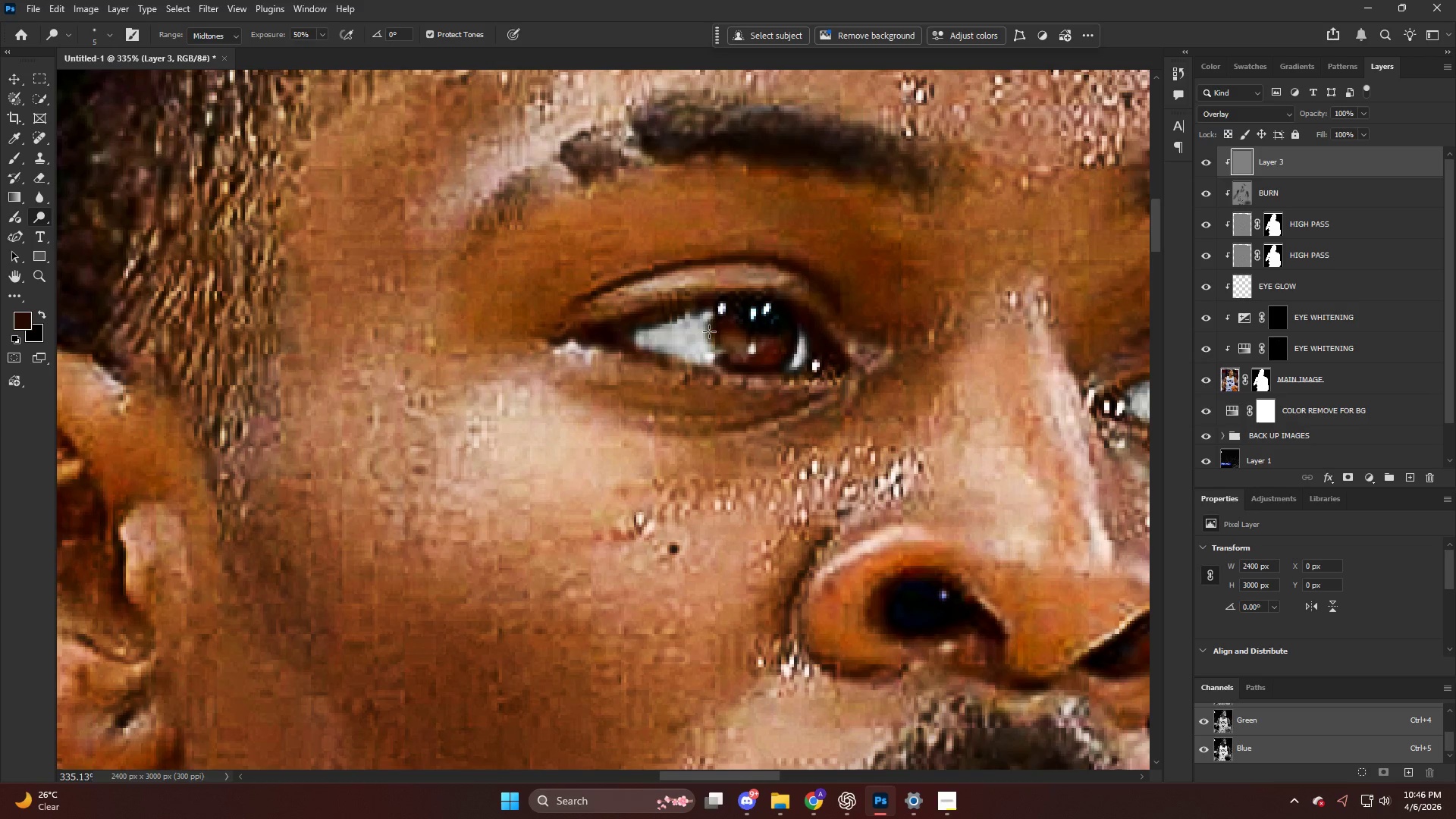 
scroll: coordinate [686, 335], scroll_direction: up, amount: 29.0
 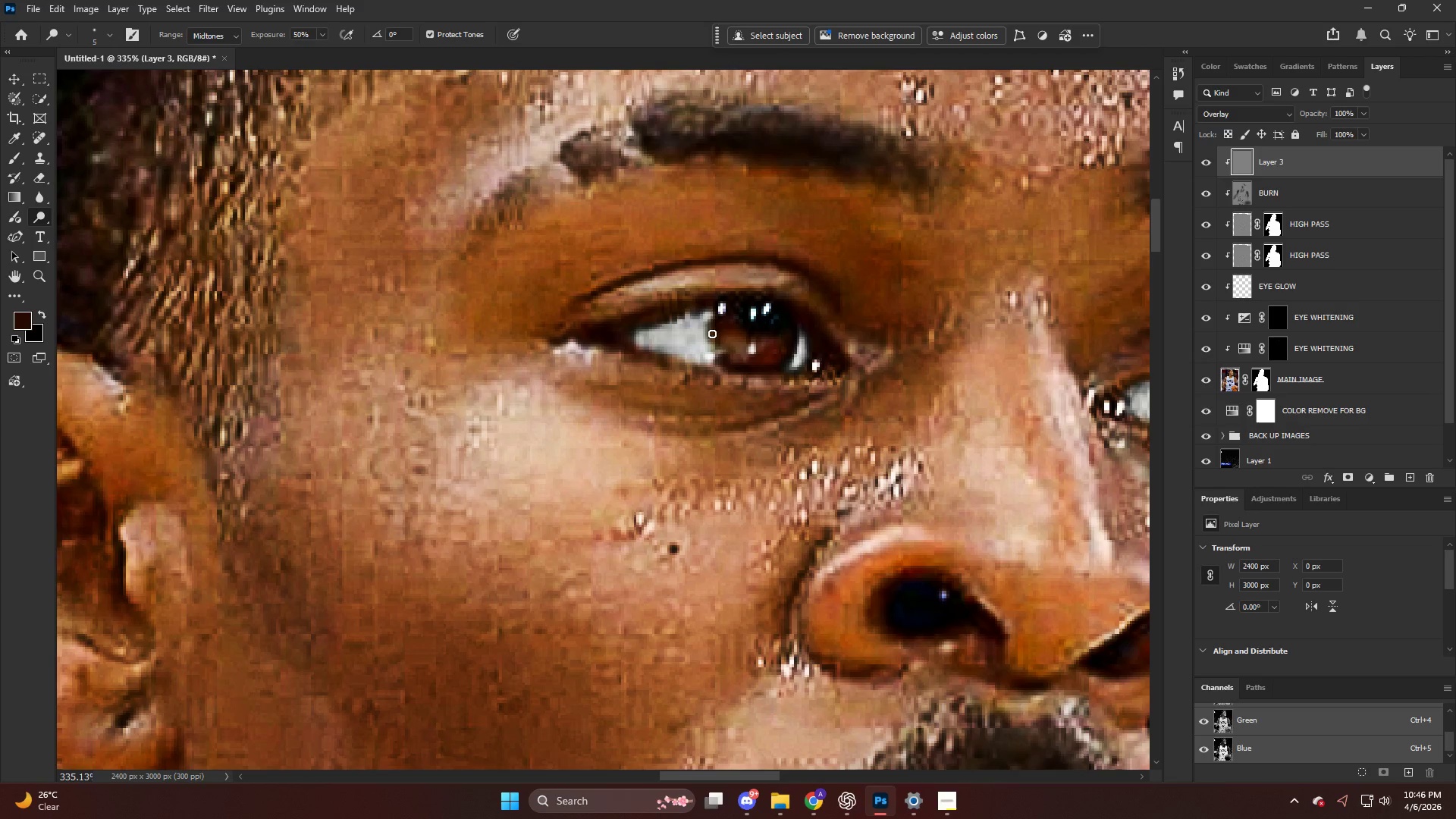 
key(Alt+AltLeft)
 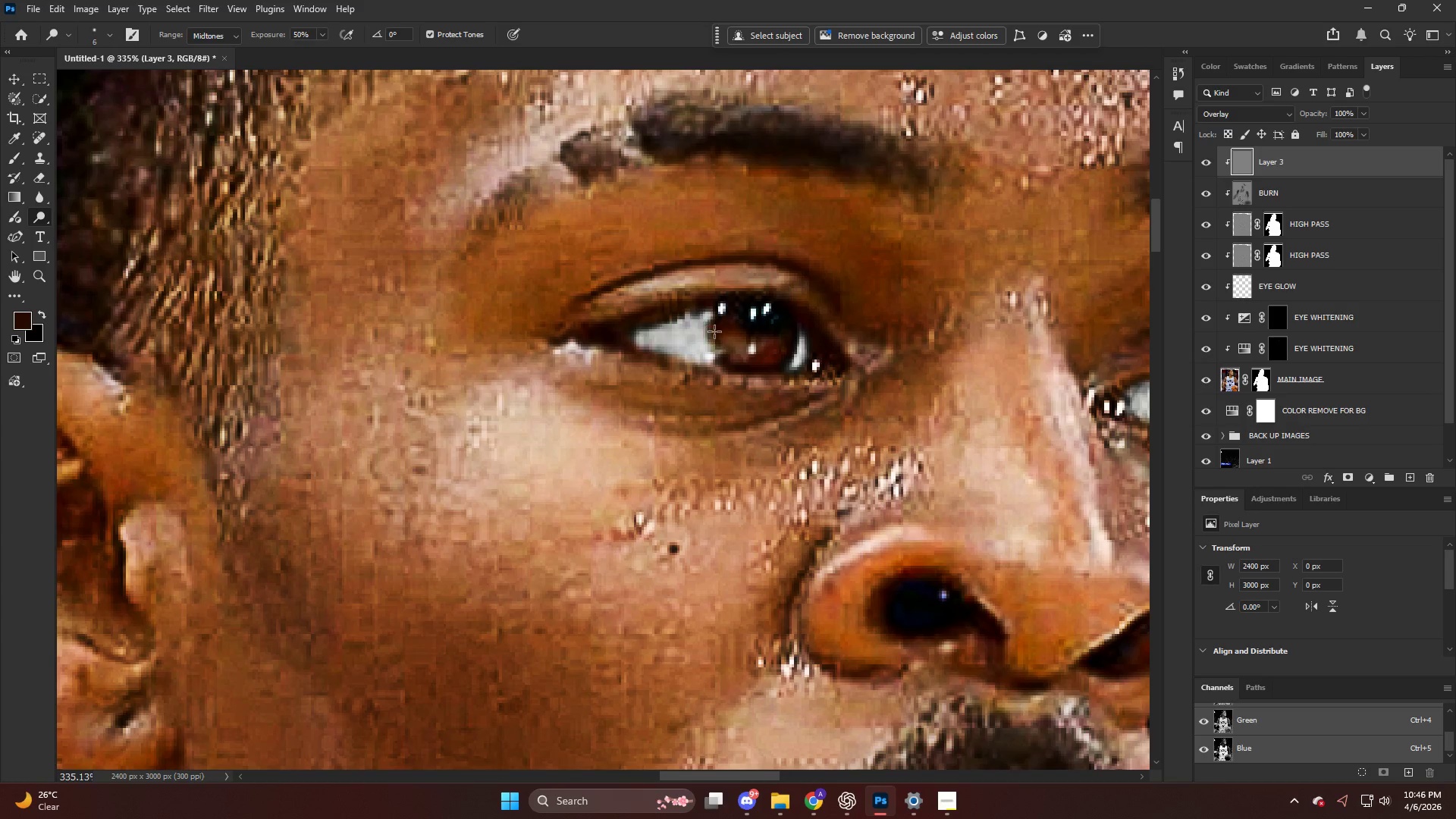 
key(CapsLock)
 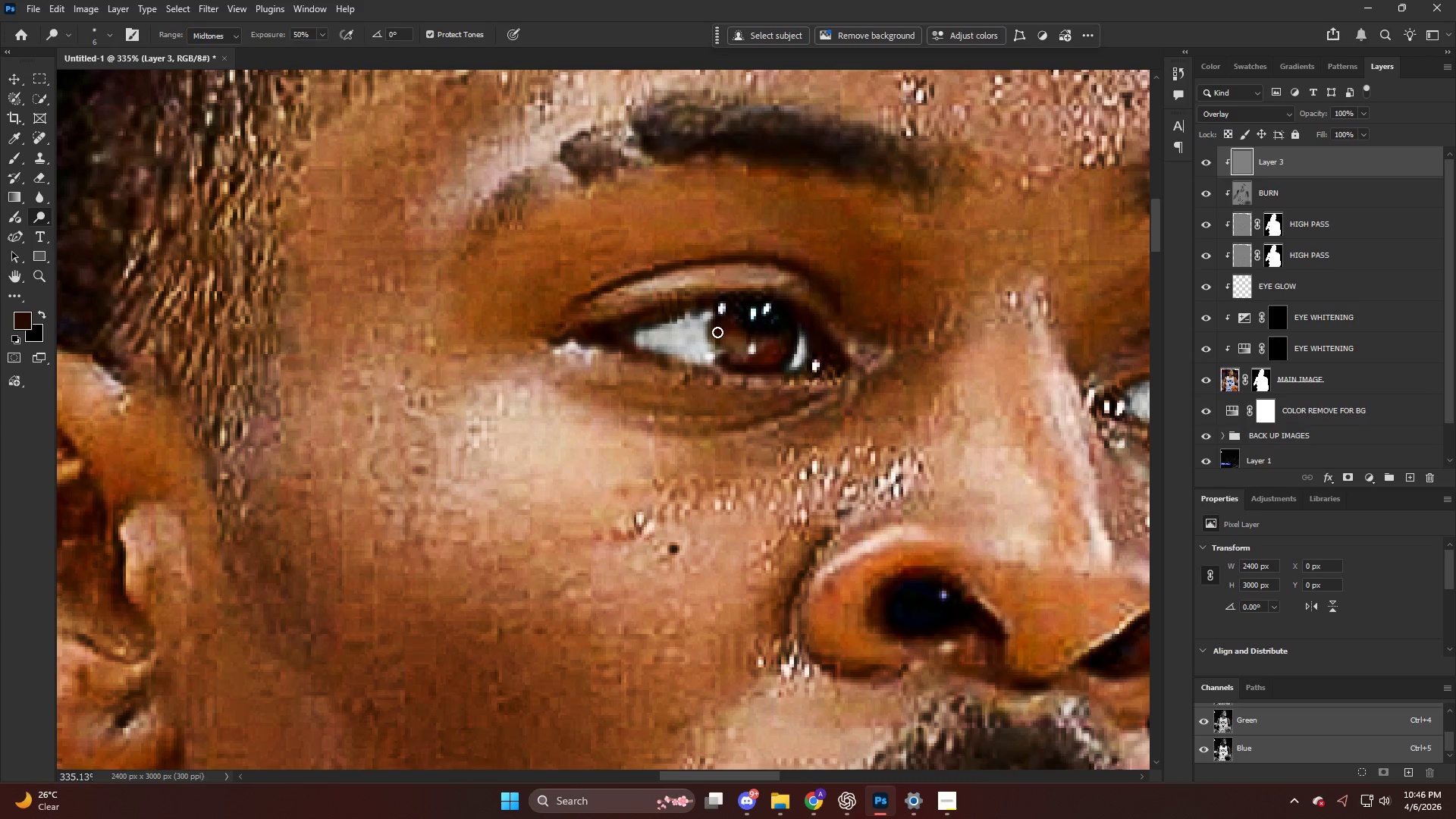 
hold_key(key=AltLeft, duration=0.31)
 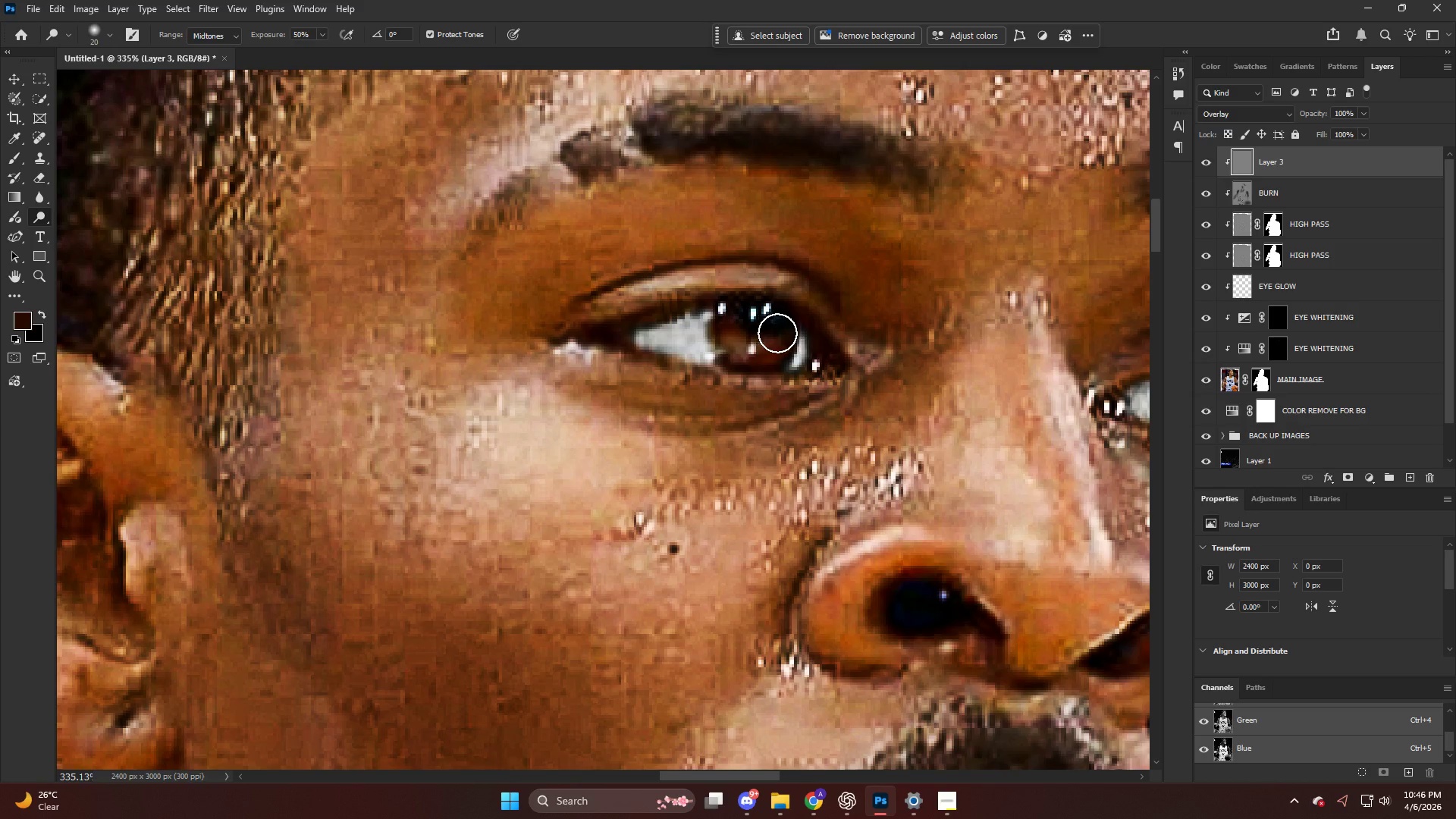 
left_click_drag(start_coordinate=[779, 333], to_coordinate=[737, 337])
 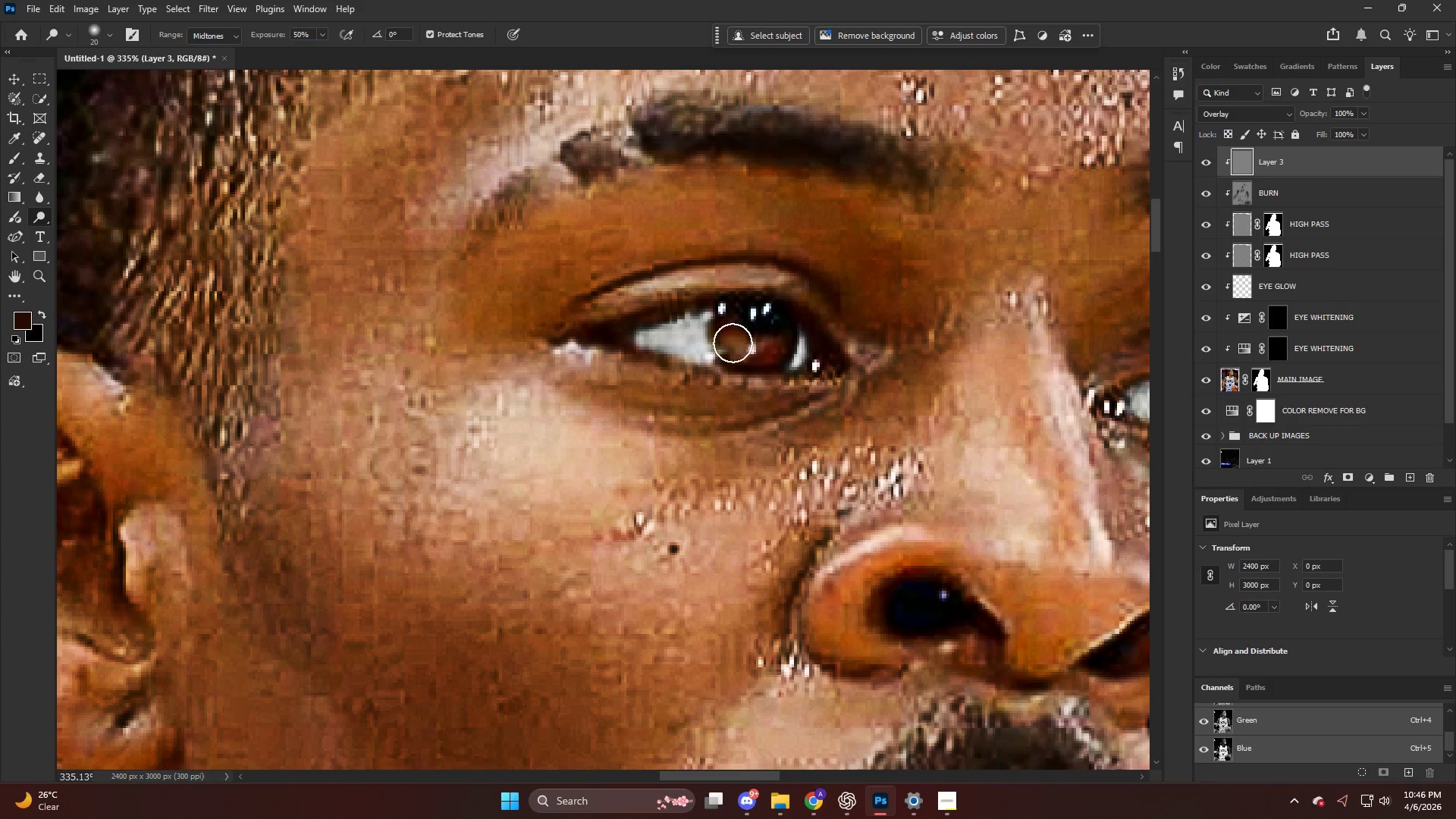 
left_click_drag(start_coordinate=[758, 337], to_coordinate=[741, 343])
 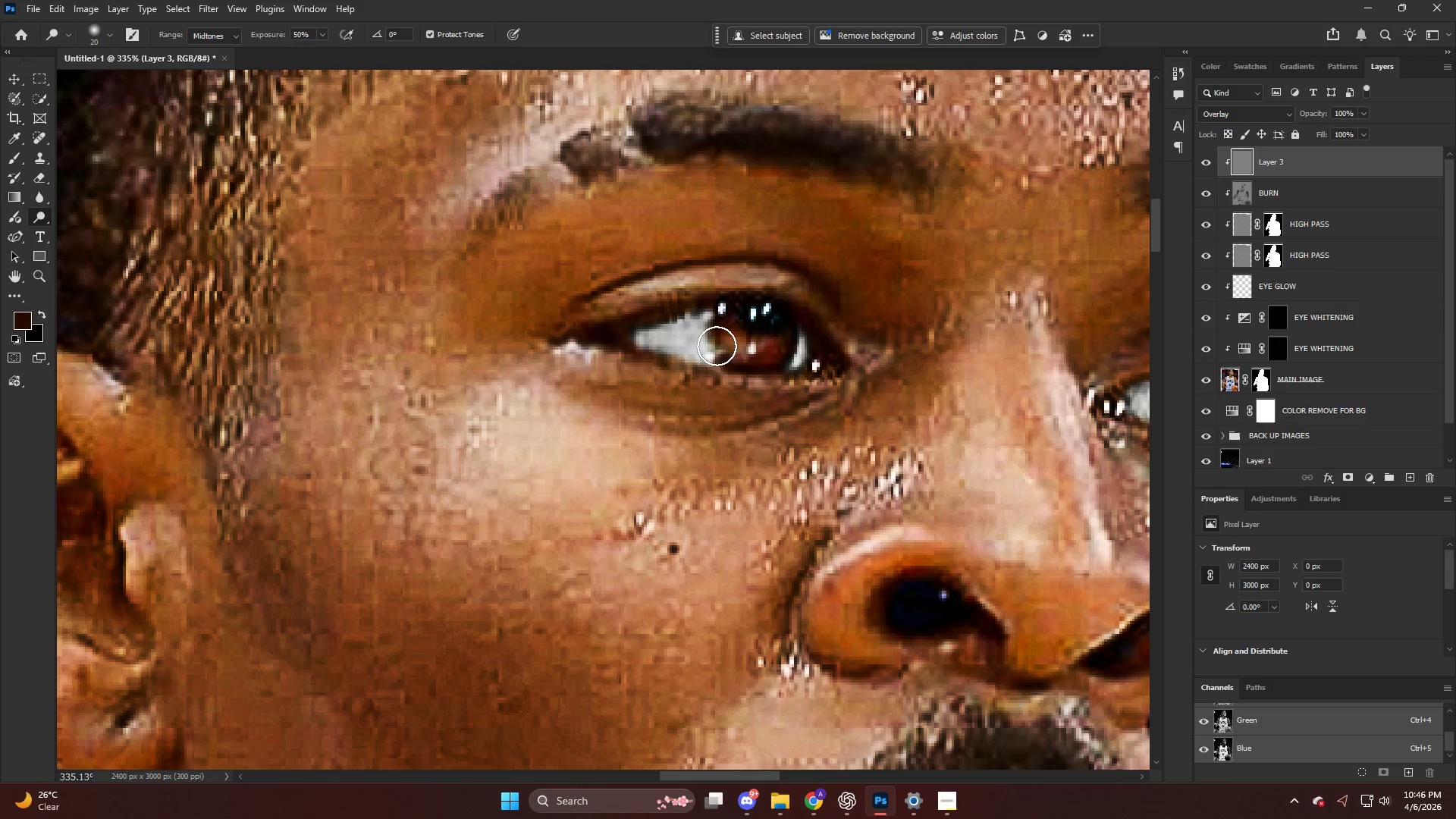 
left_click_drag(start_coordinate=[765, 340], to_coordinate=[728, 347])
 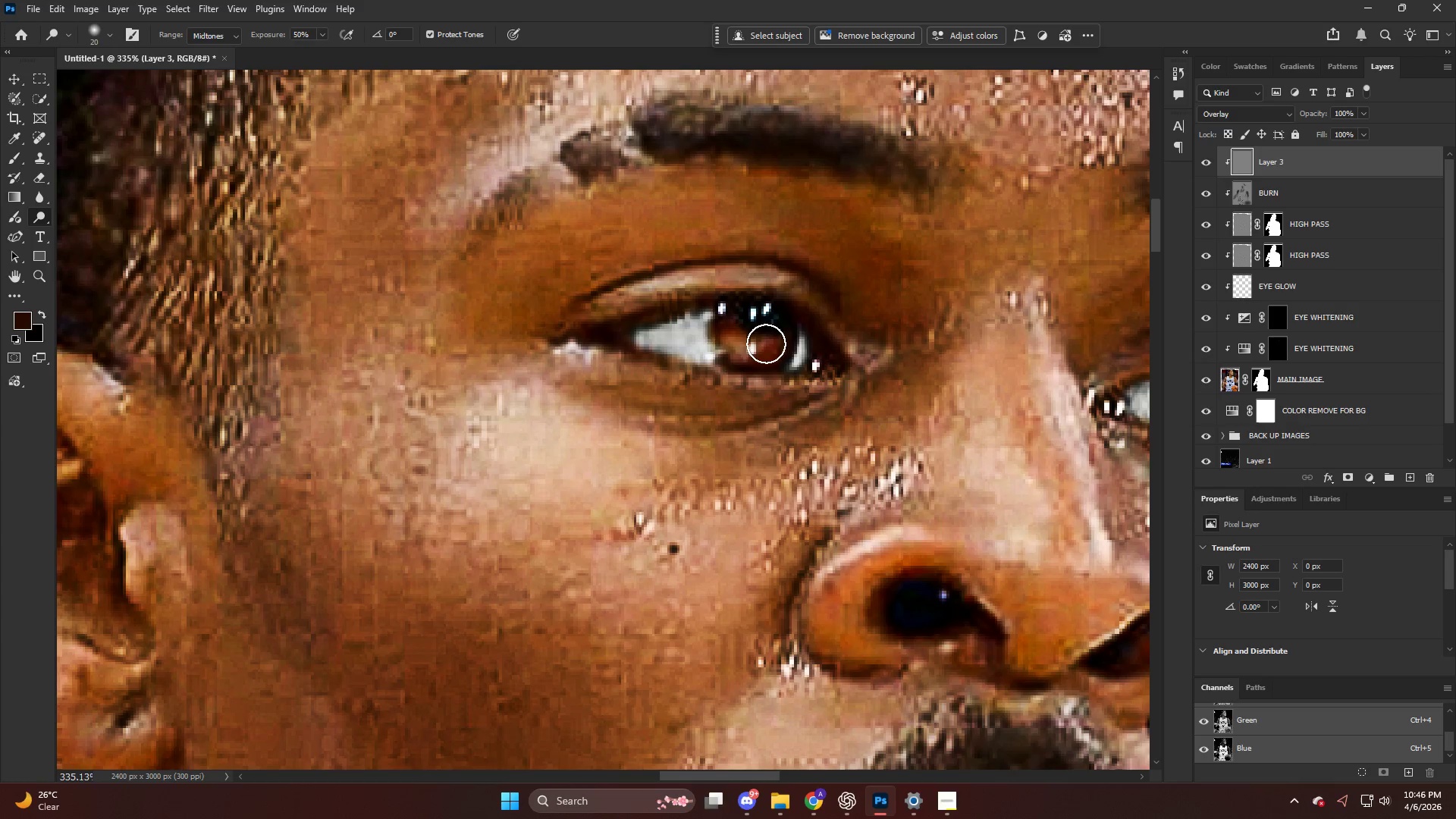 
left_click_drag(start_coordinate=[760, 344], to_coordinate=[763, 350])
 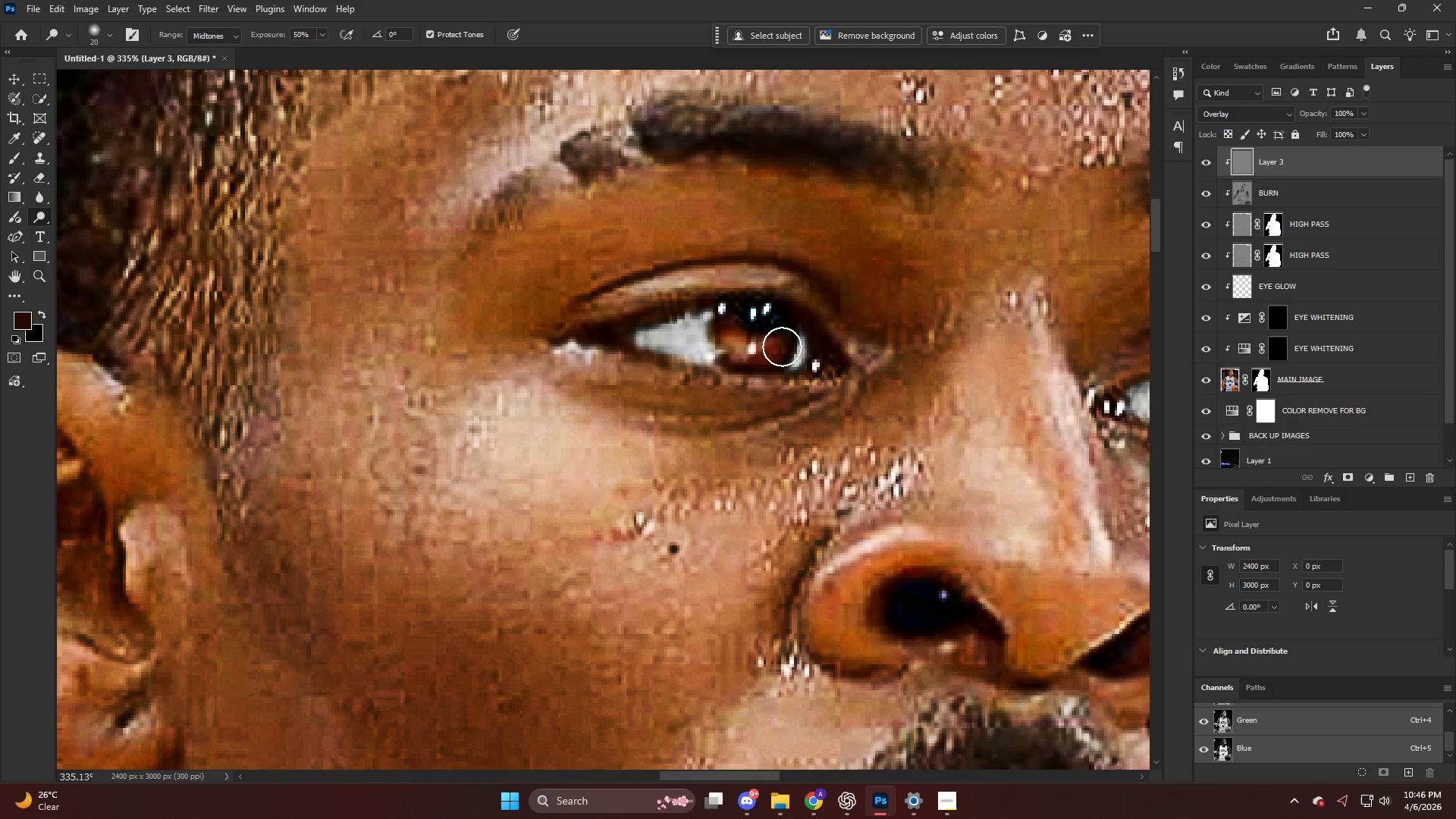 
left_click_drag(start_coordinate=[770, 347], to_coordinate=[731, 350])
 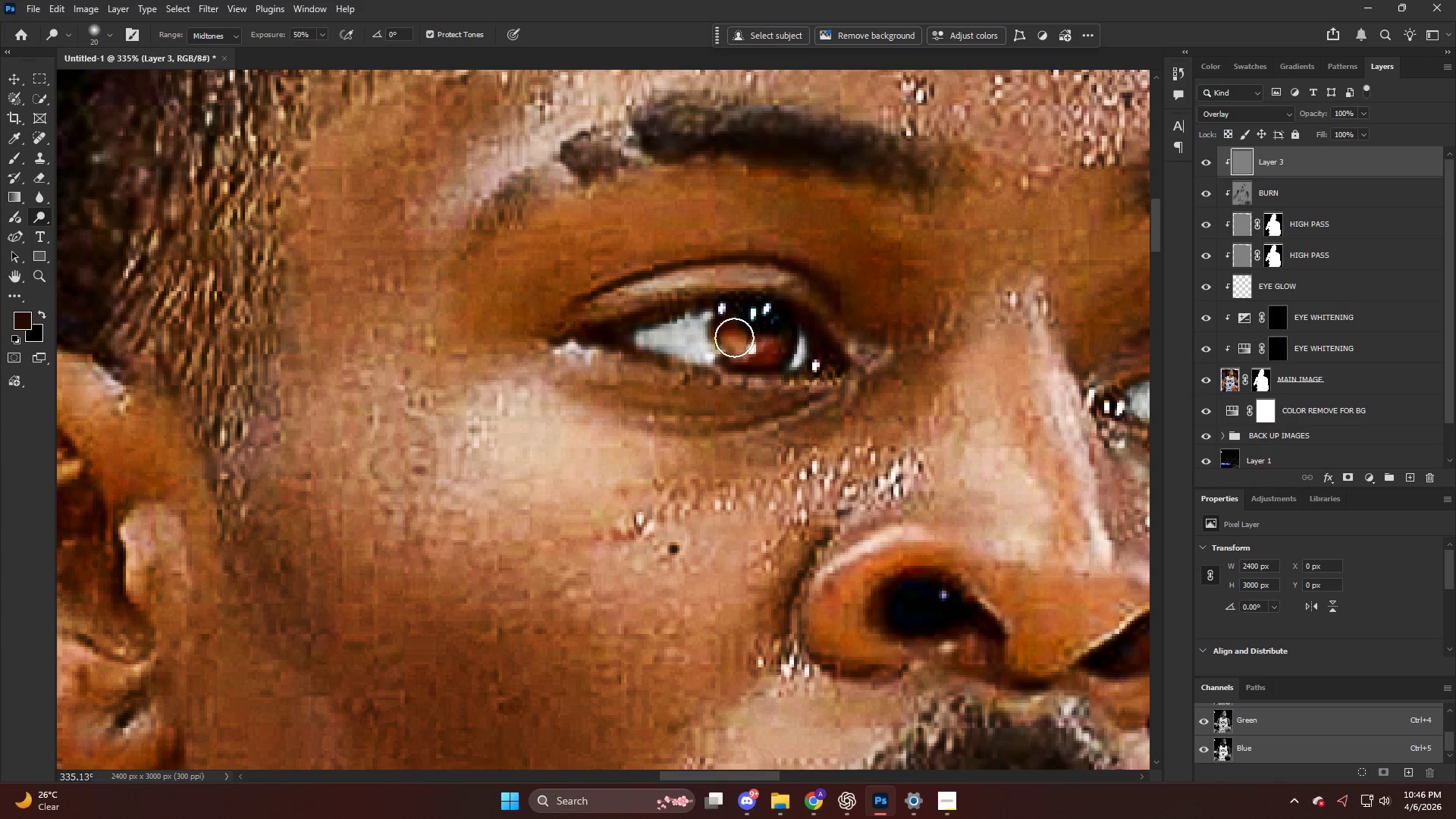 
left_click_drag(start_coordinate=[734, 337], to_coordinate=[690, 331])
 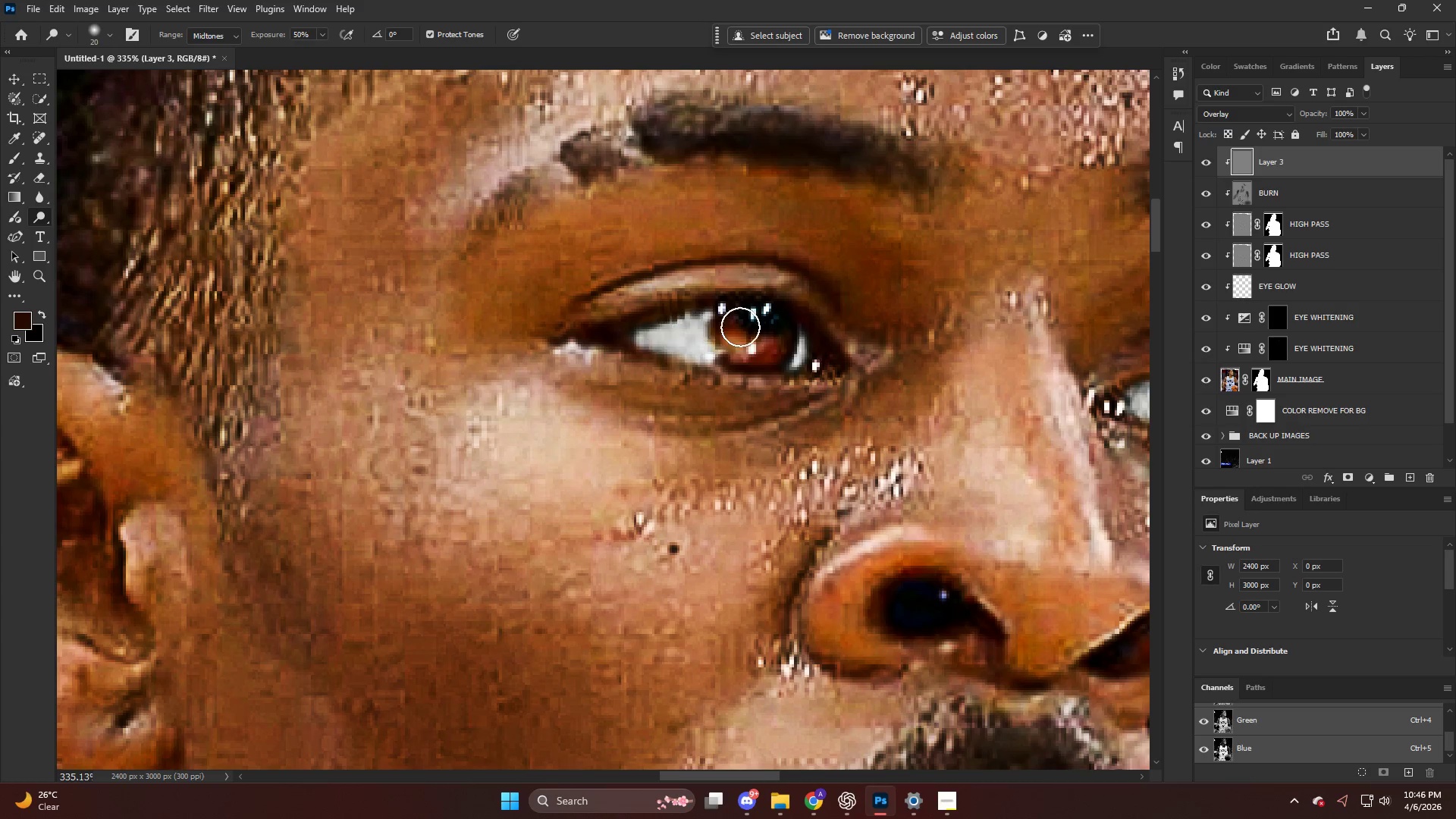 
left_click_drag(start_coordinate=[712, 331], to_coordinate=[656, 340])
 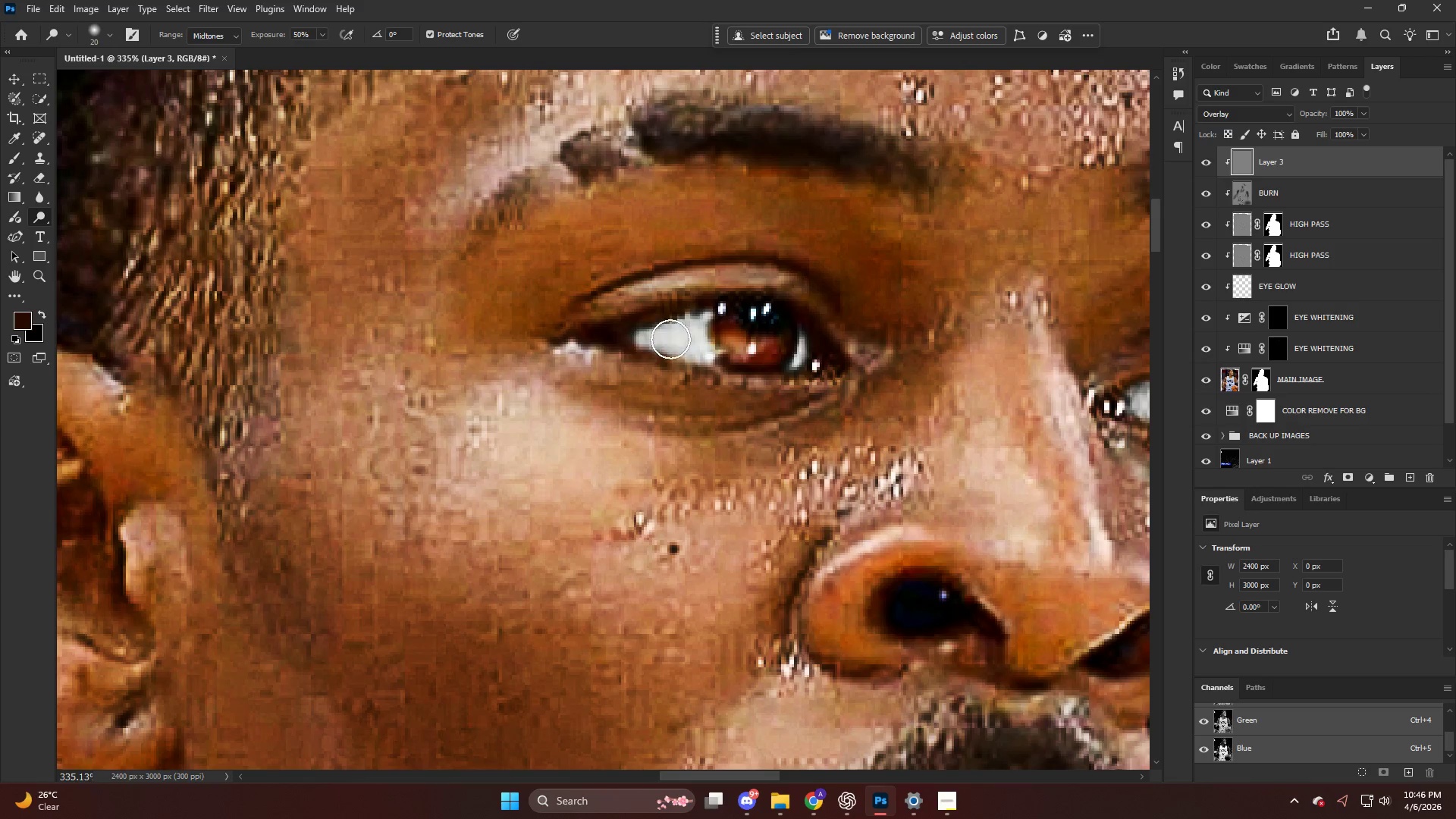 
key(Alt+AltLeft)
 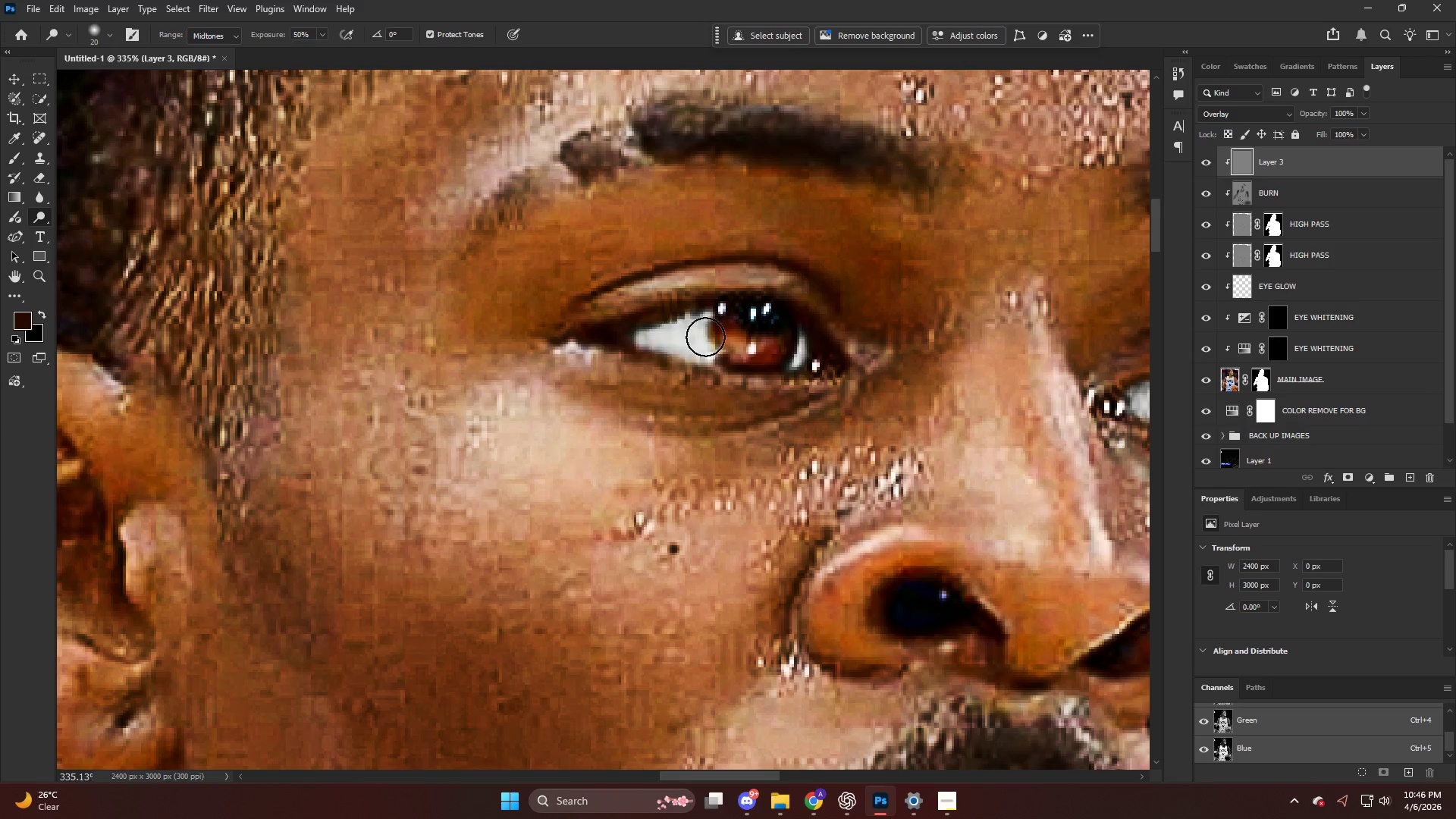 
key(Alt+AltLeft)
 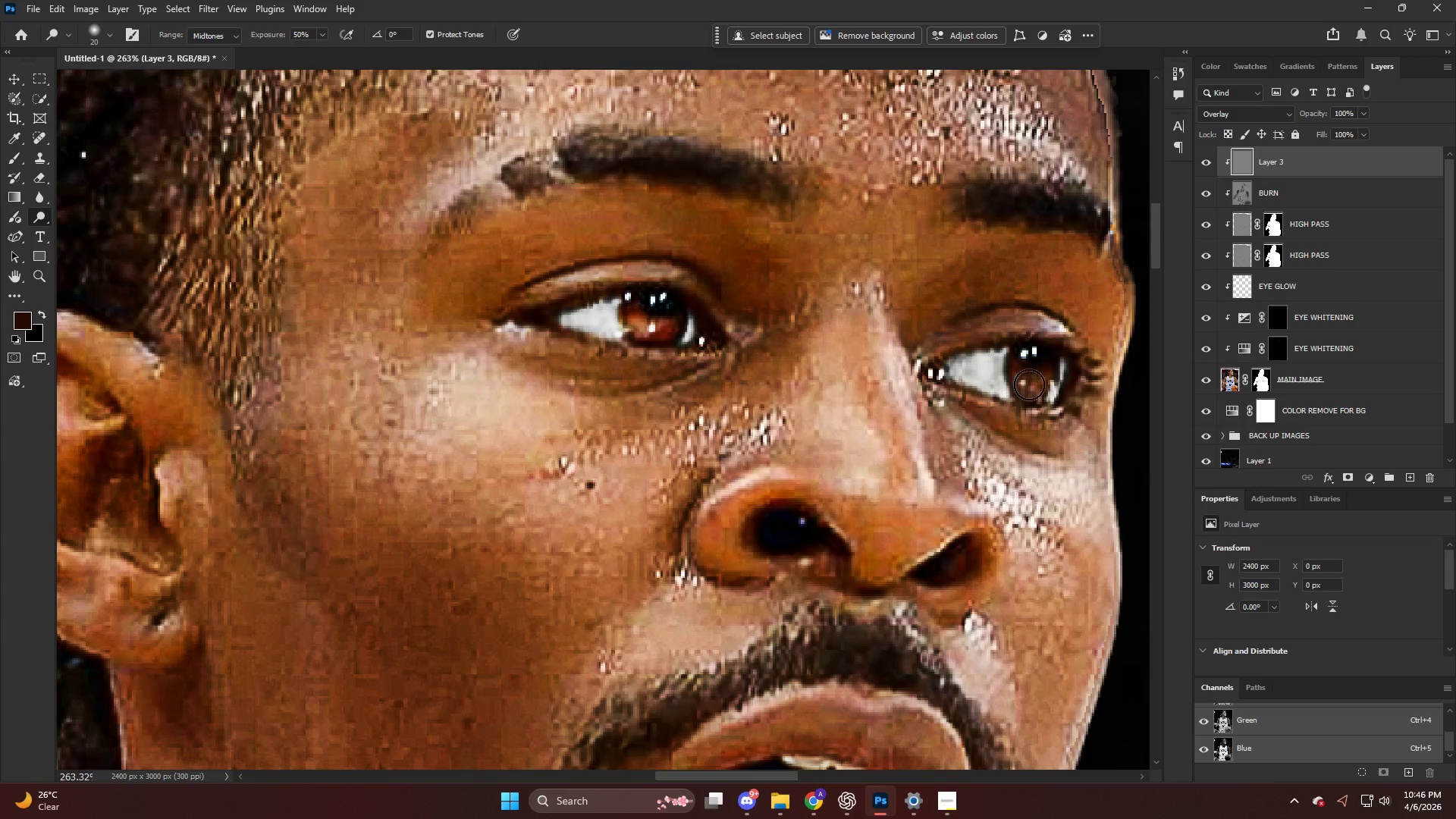 
left_click_drag(start_coordinate=[1034, 384], to_coordinate=[1016, 385])
 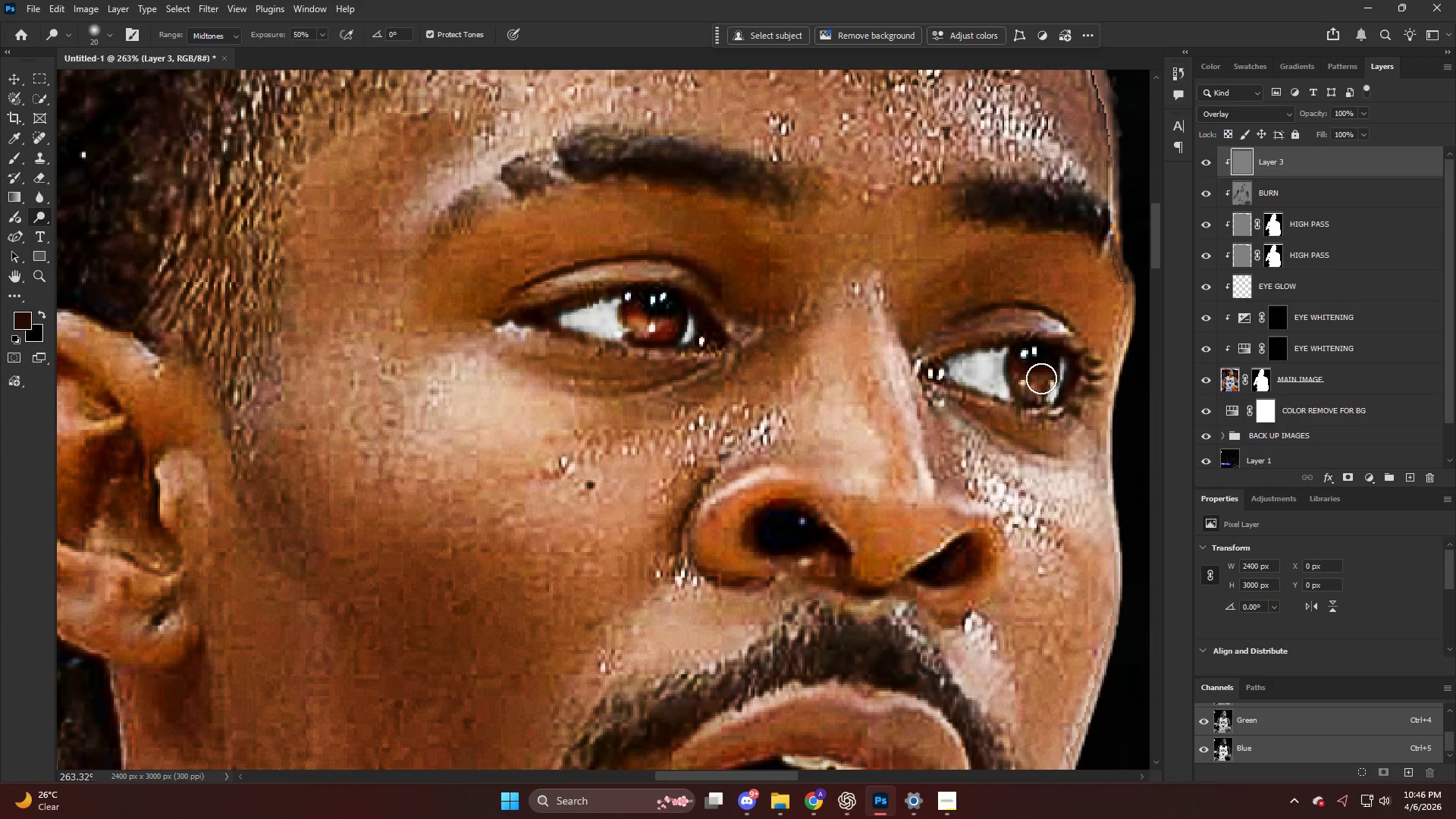 
scroll: coordinate [968, 397], scroll_direction: down, amount: 3.0
 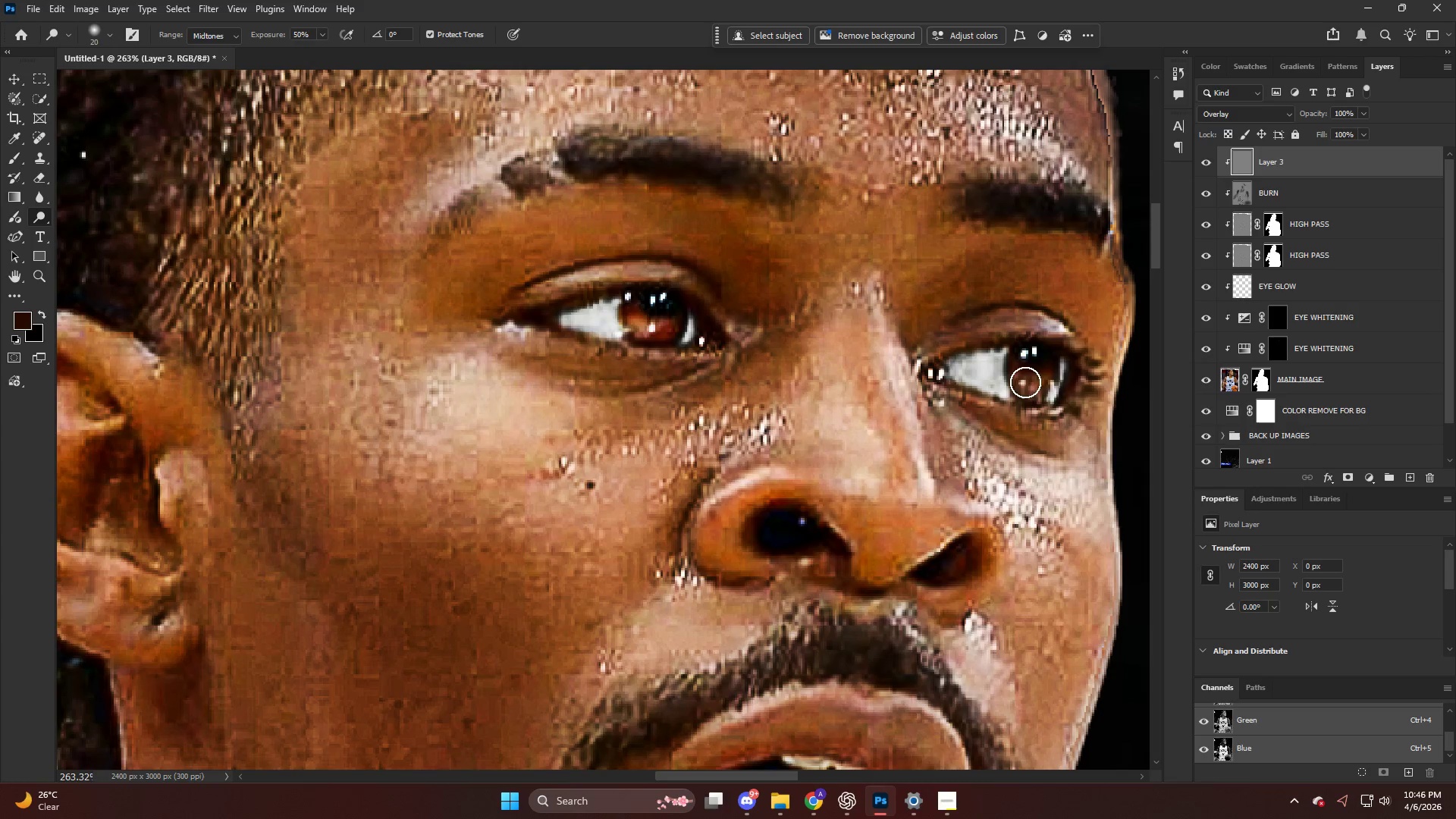 
left_click_drag(start_coordinate=[1033, 380], to_coordinate=[1021, 381])
 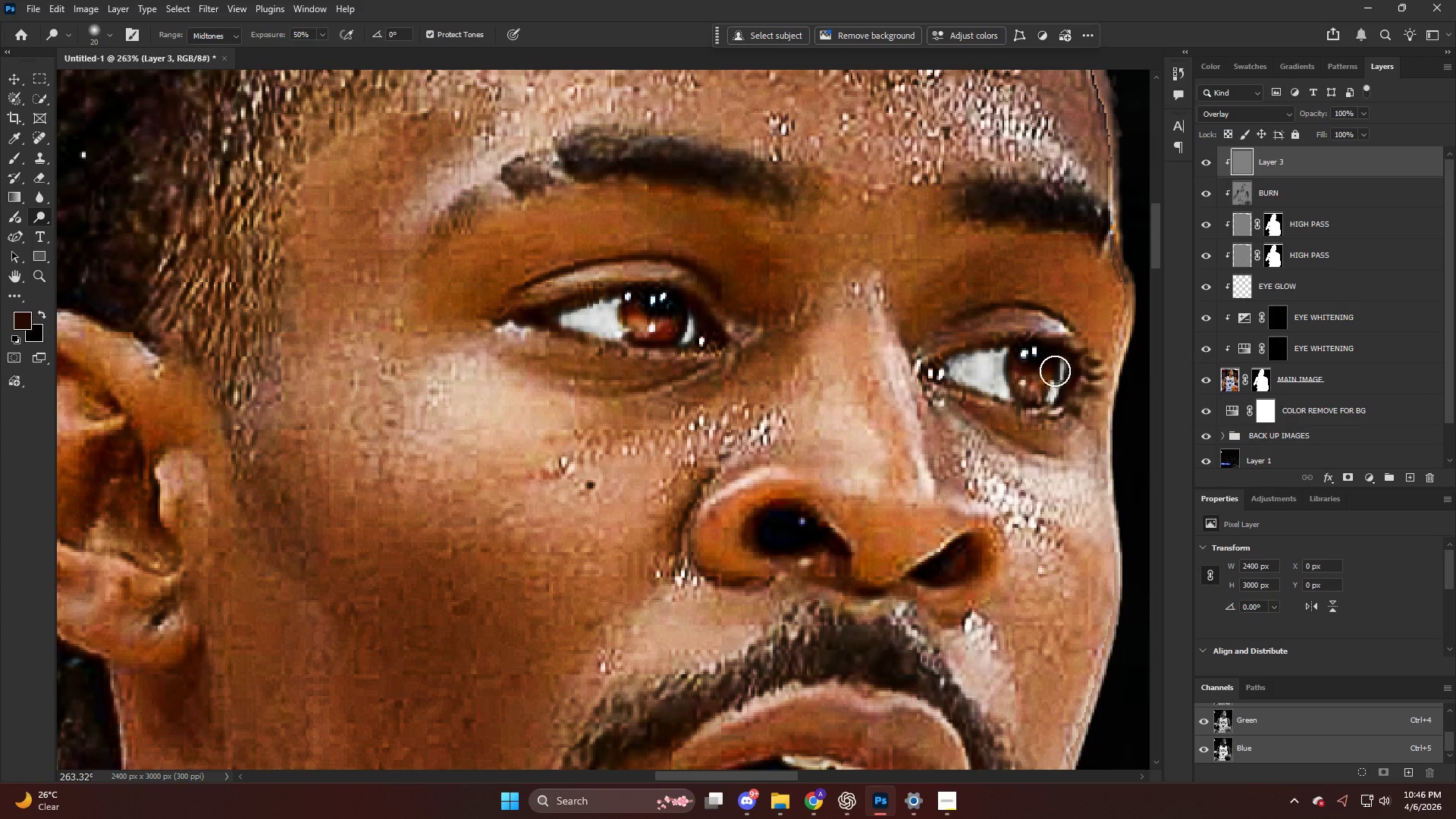 
left_click_drag(start_coordinate=[1031, 371], to_coordinate=[1015, 371])
 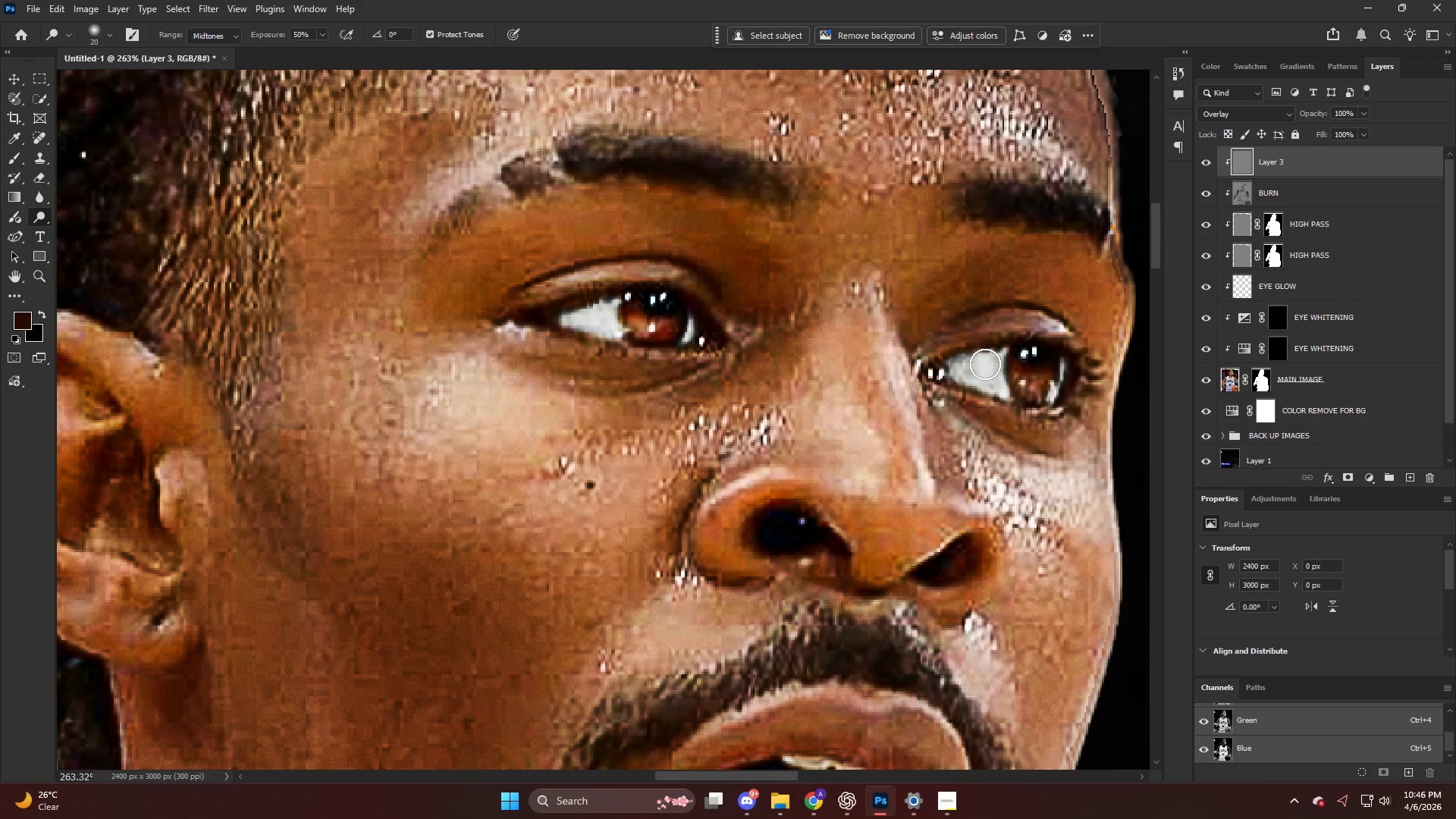 
left_click_drag(start_coordinate=[1034, 360], to_coordinate=[962, 364])
 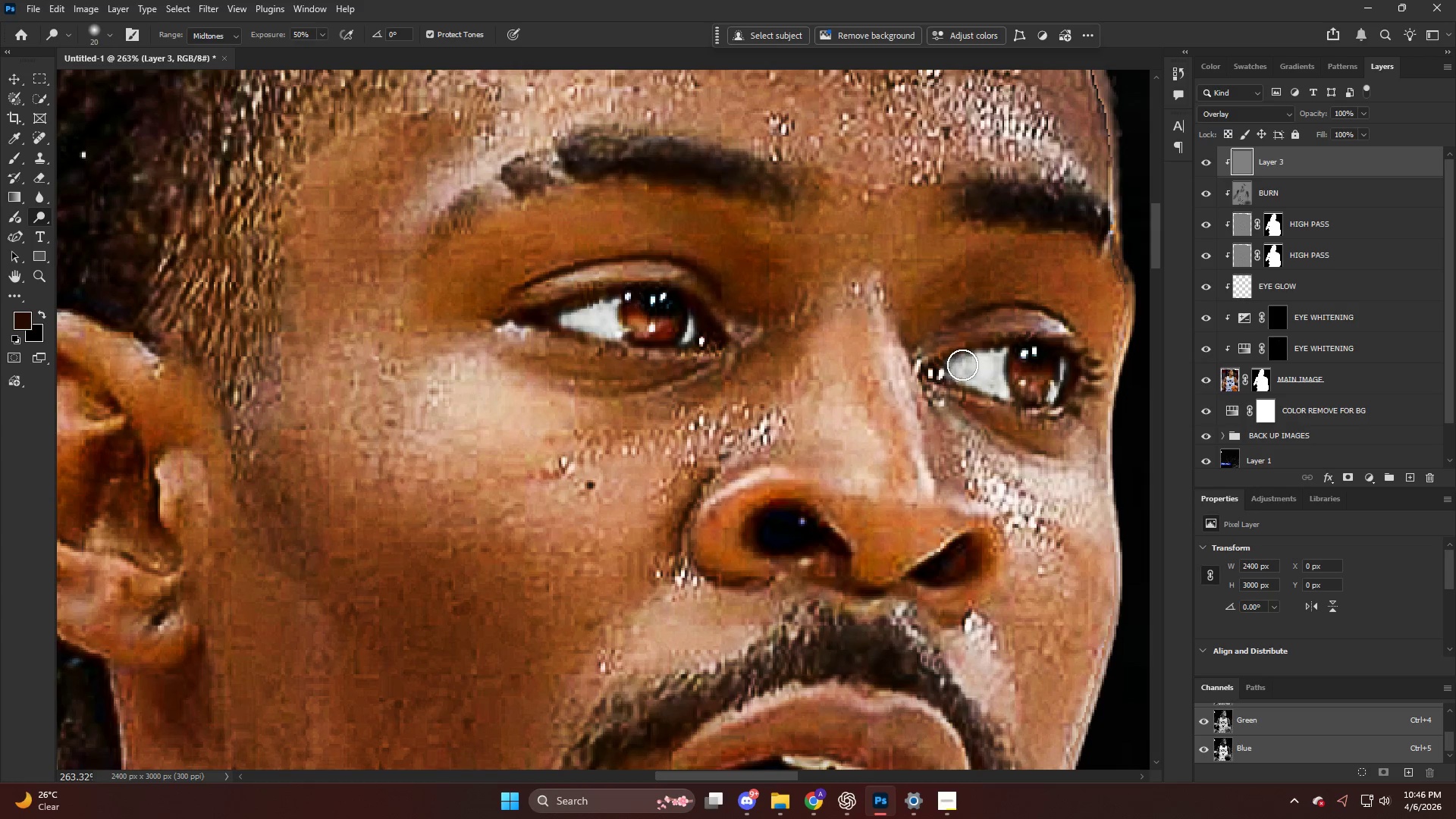 
hold_key(key=AltLeft, duration=0.67)
 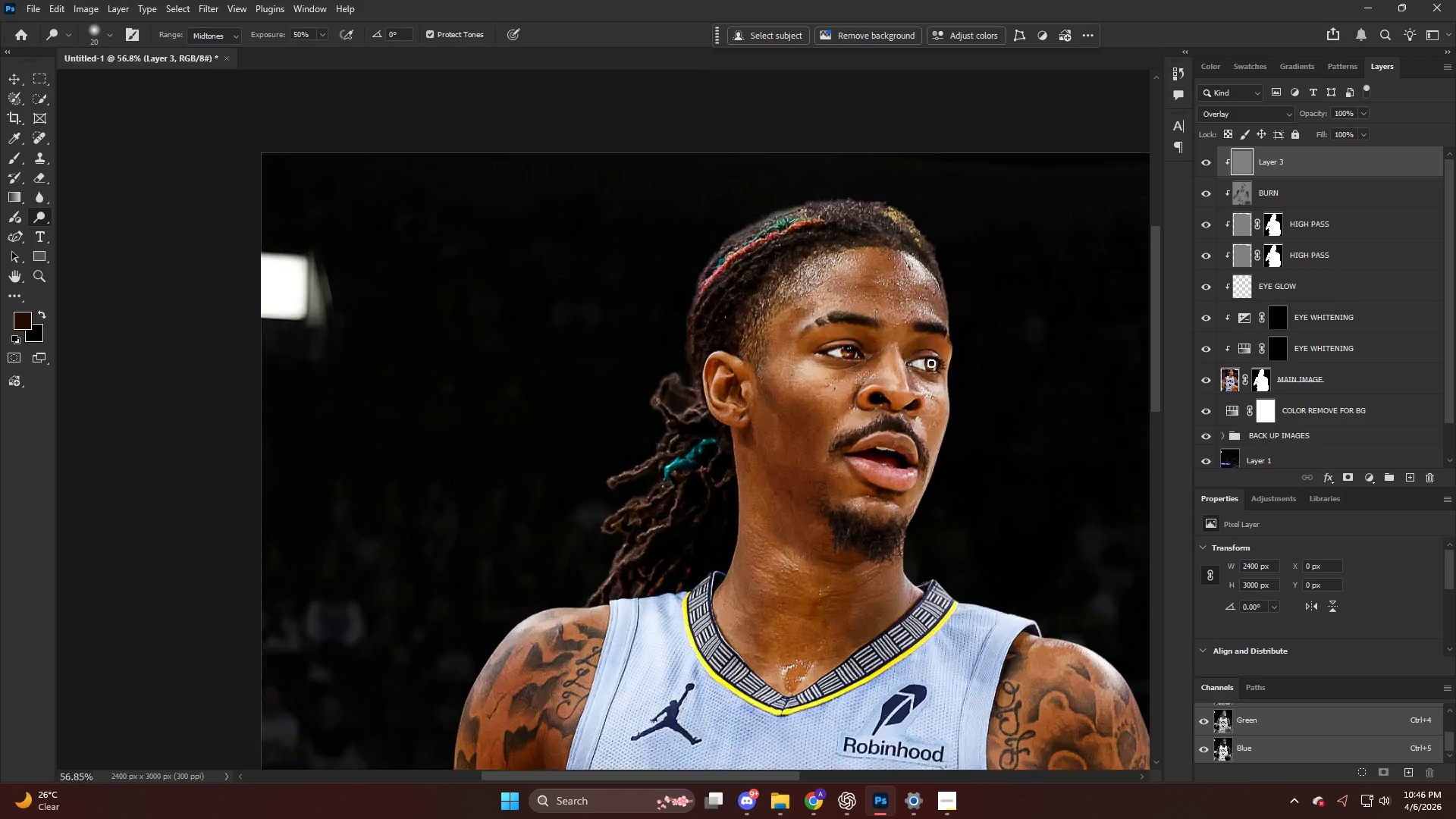 
hold_key(key=AltLeft, duration=0.38)
 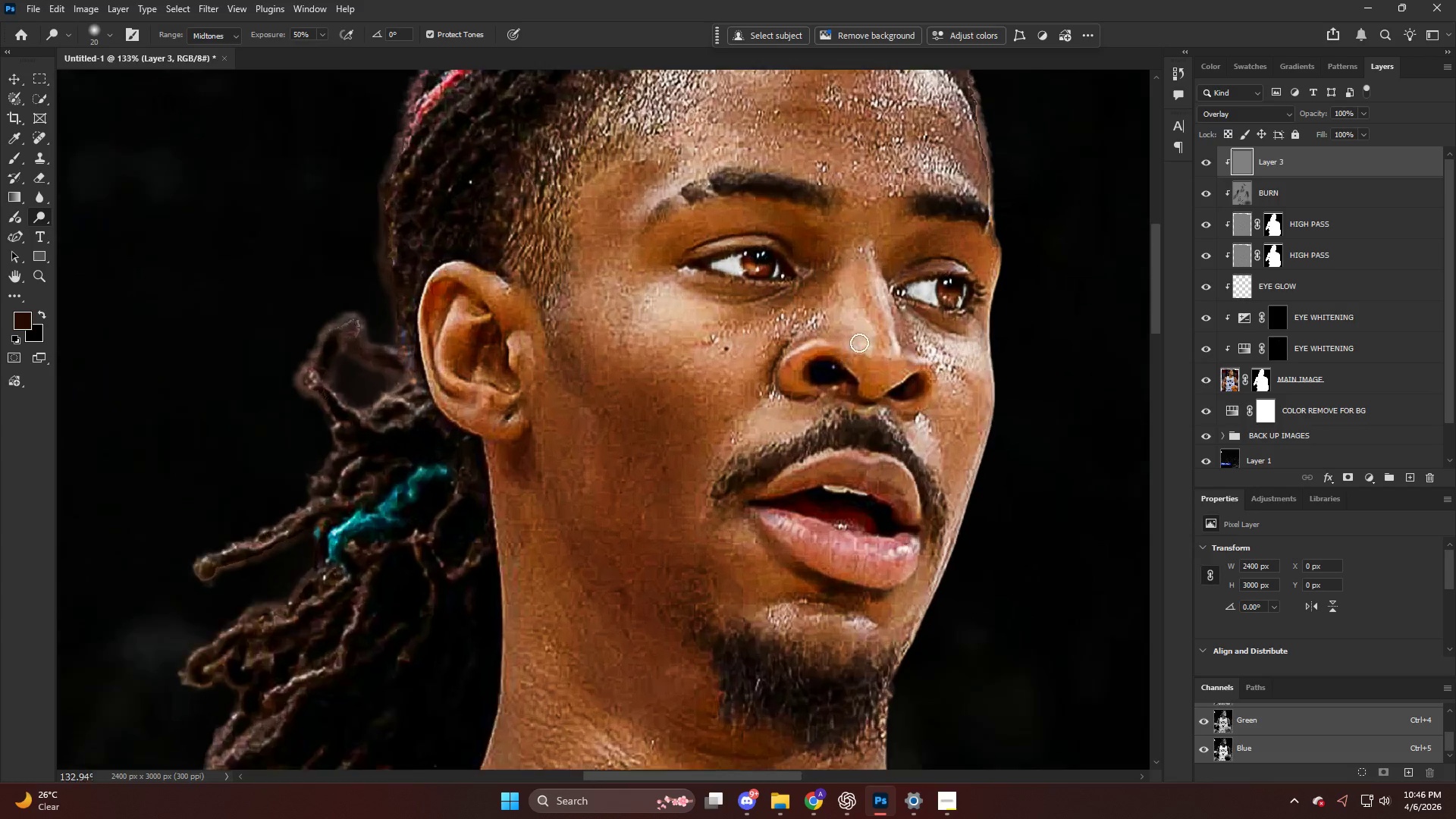 
scroll: coordinate [887, 356], scroll_direction: down, amount: 19.0
 